 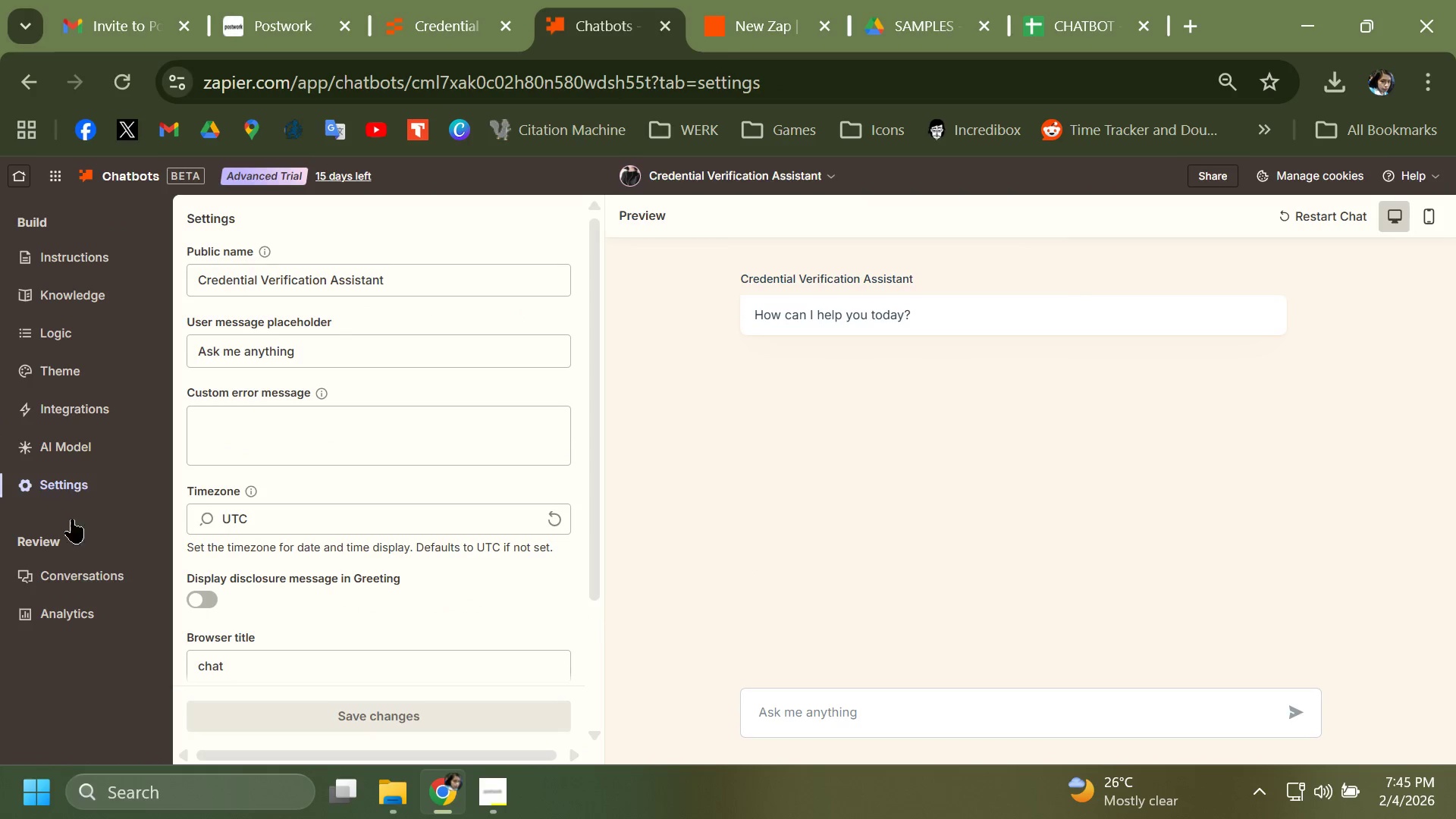 
left_click([808, 0])
 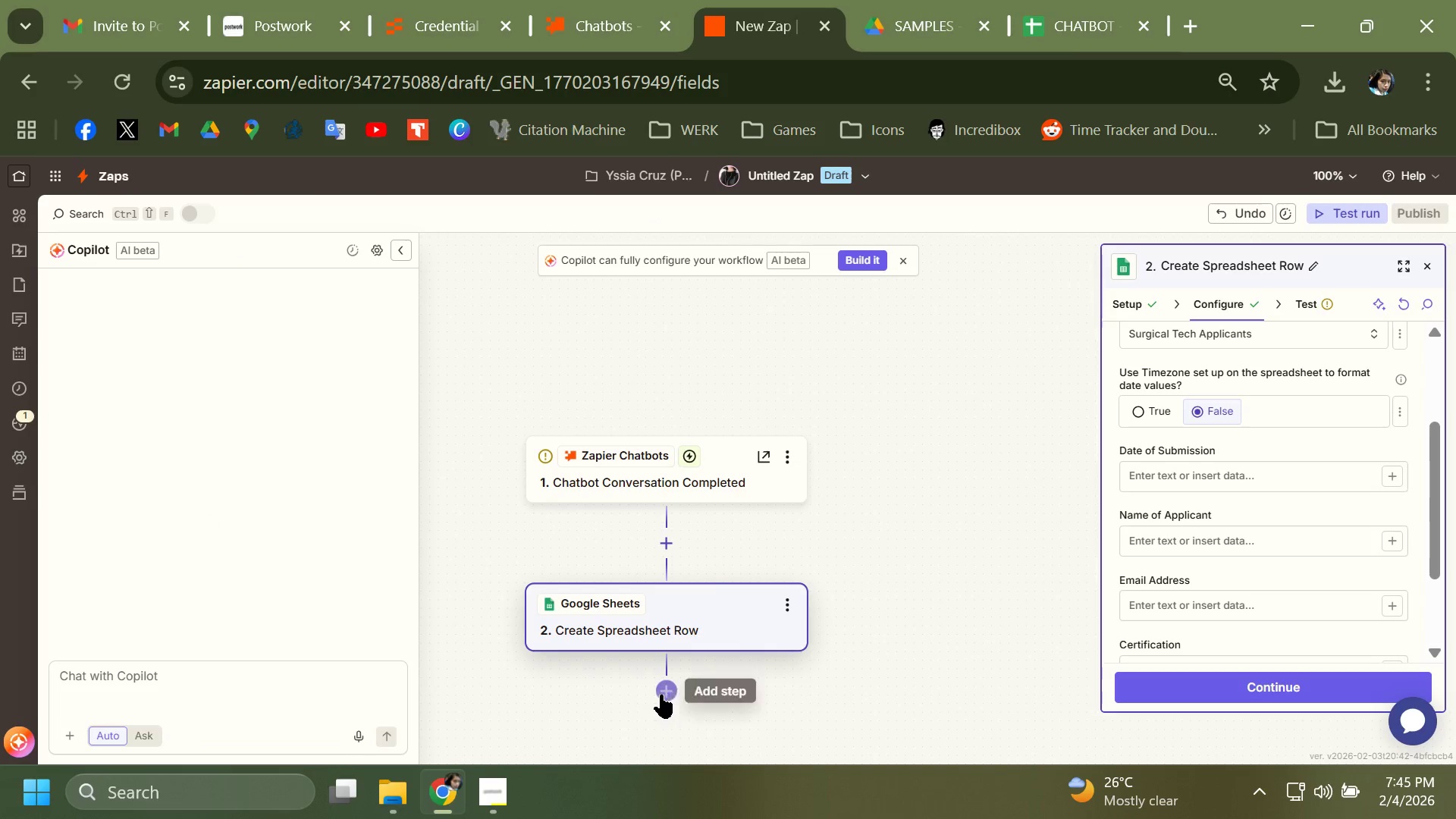 
left_click([670, 688])
 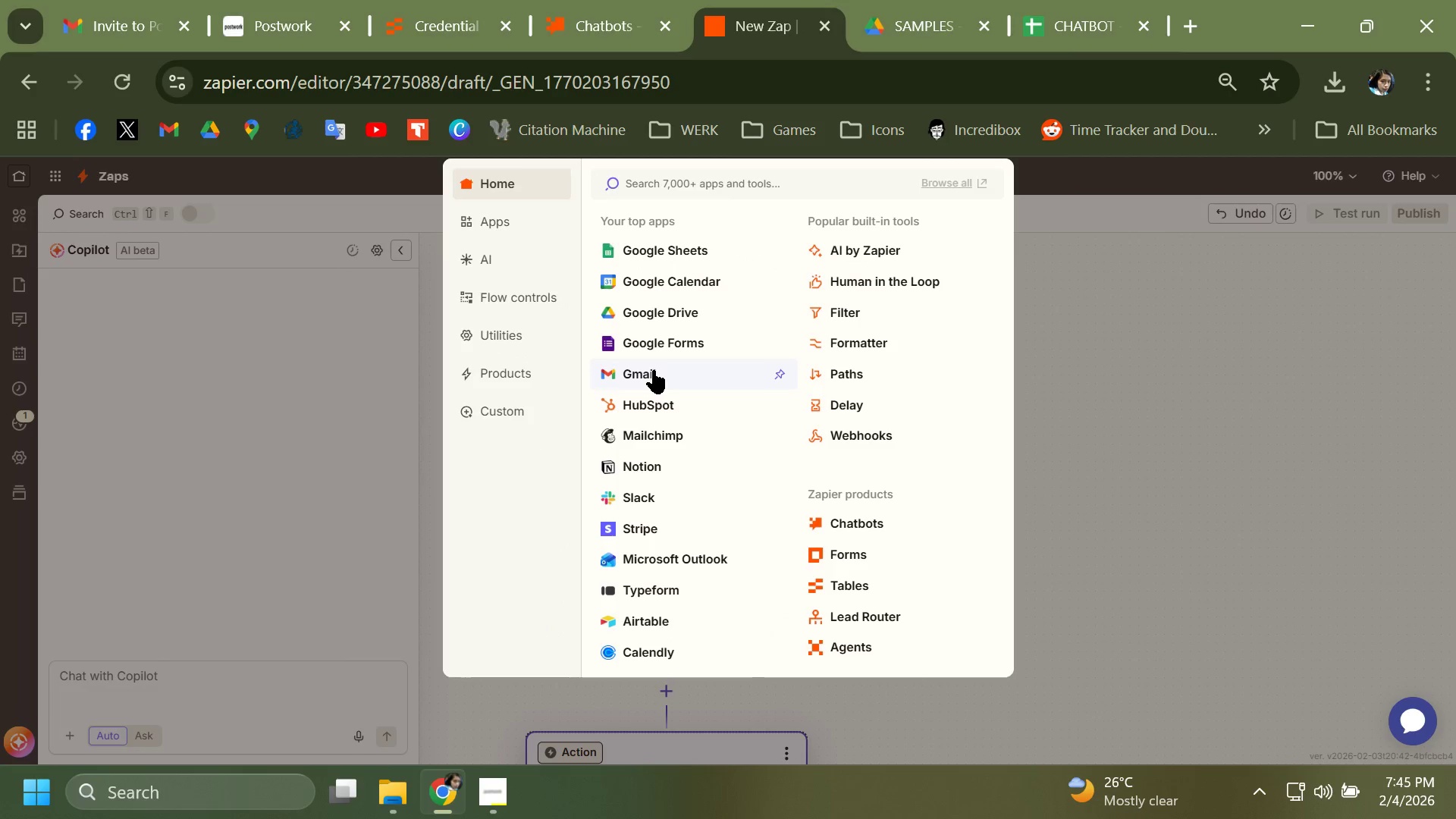 
left_click([654, 370])
 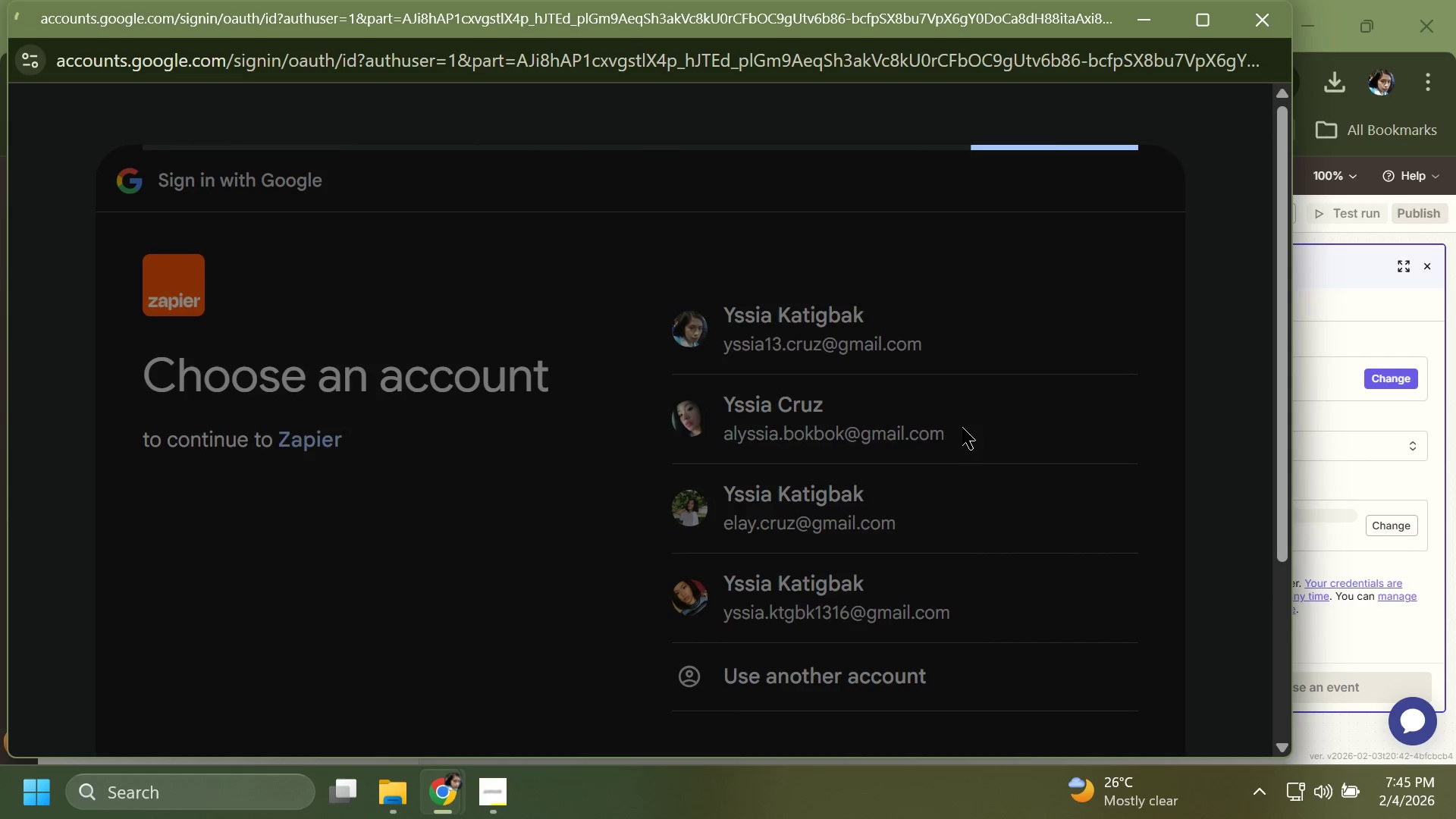 
wait(12.84)
 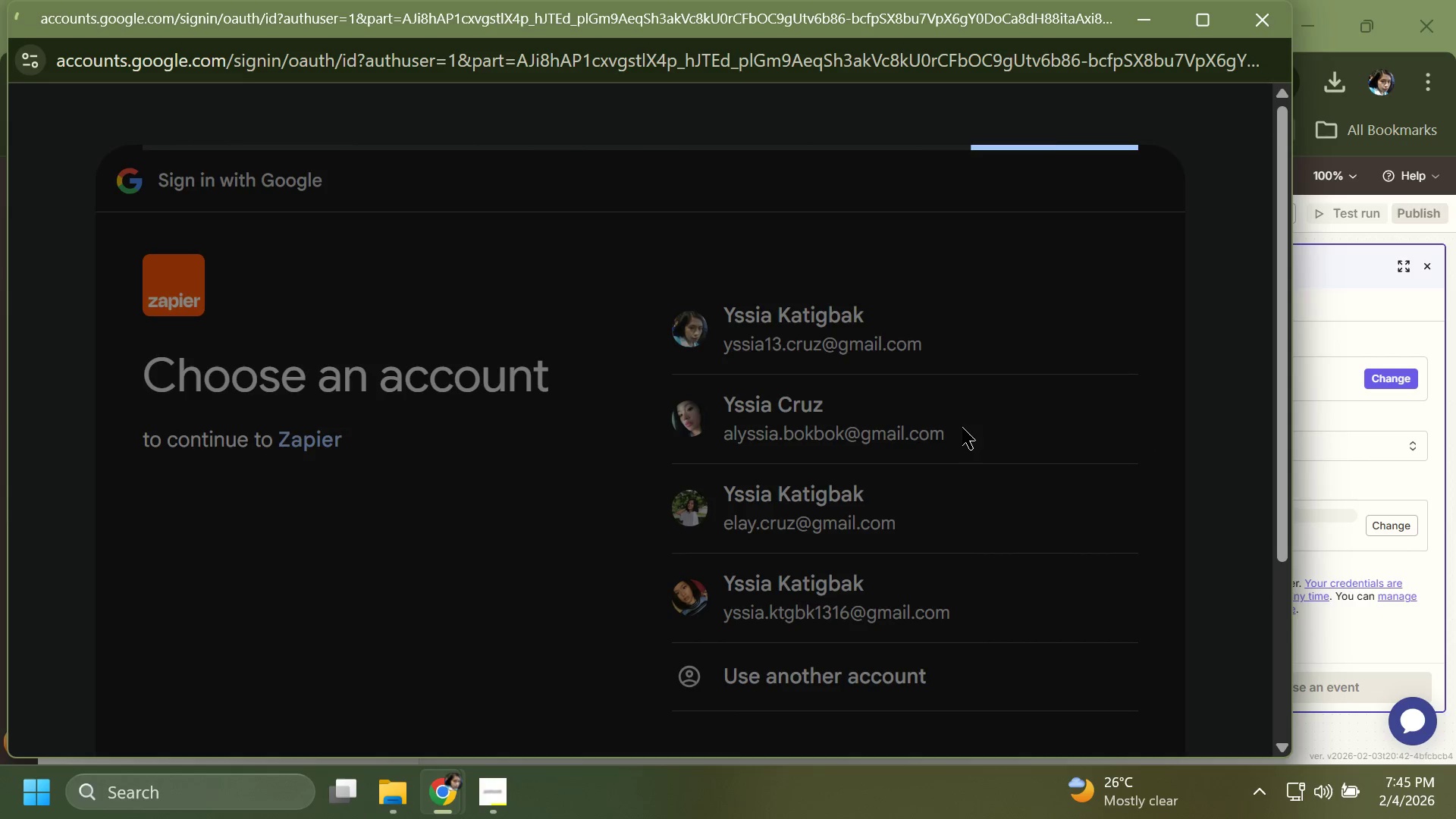 
left_click([849, 603])
 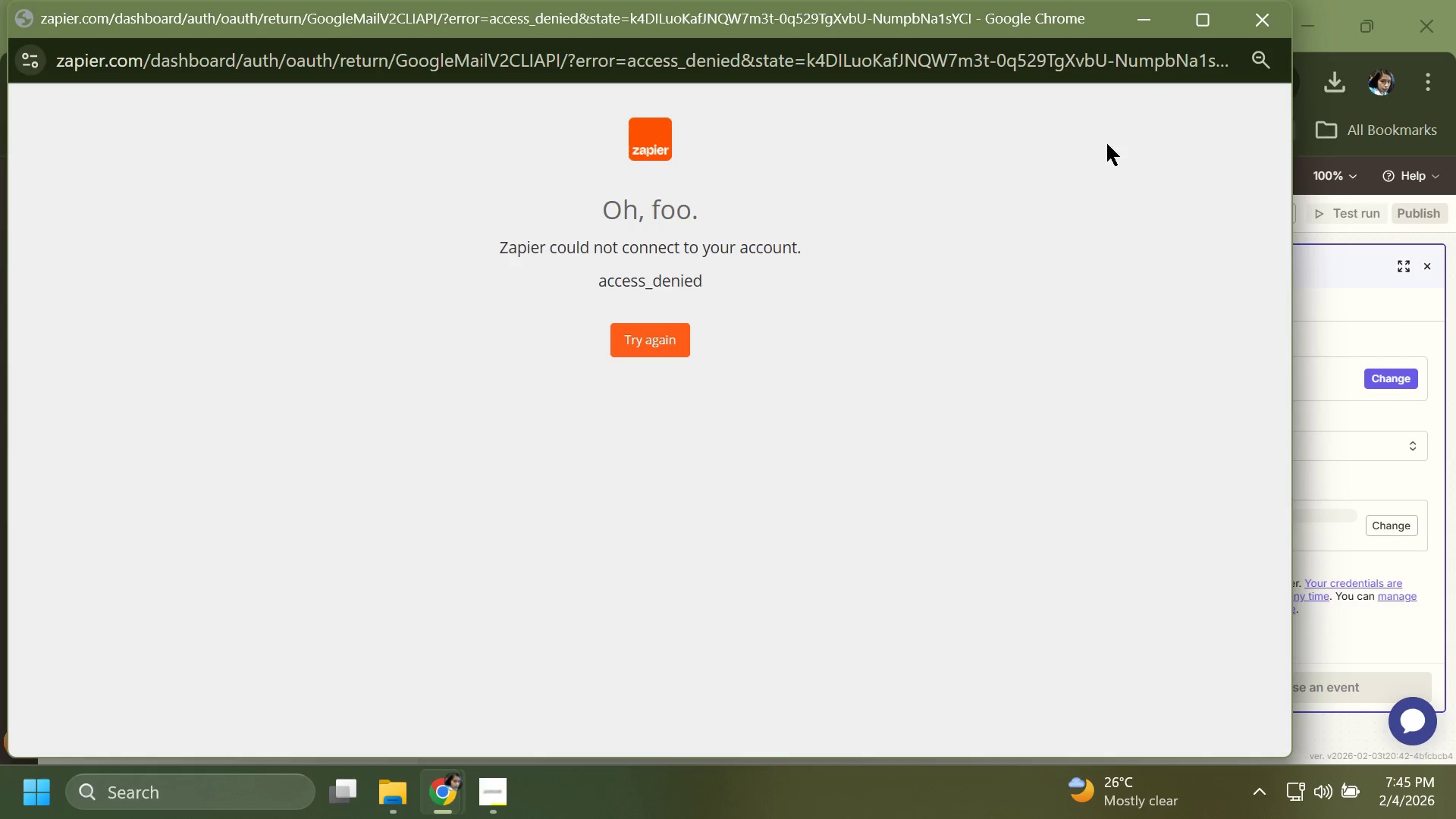 
left_click([1257, 20])
 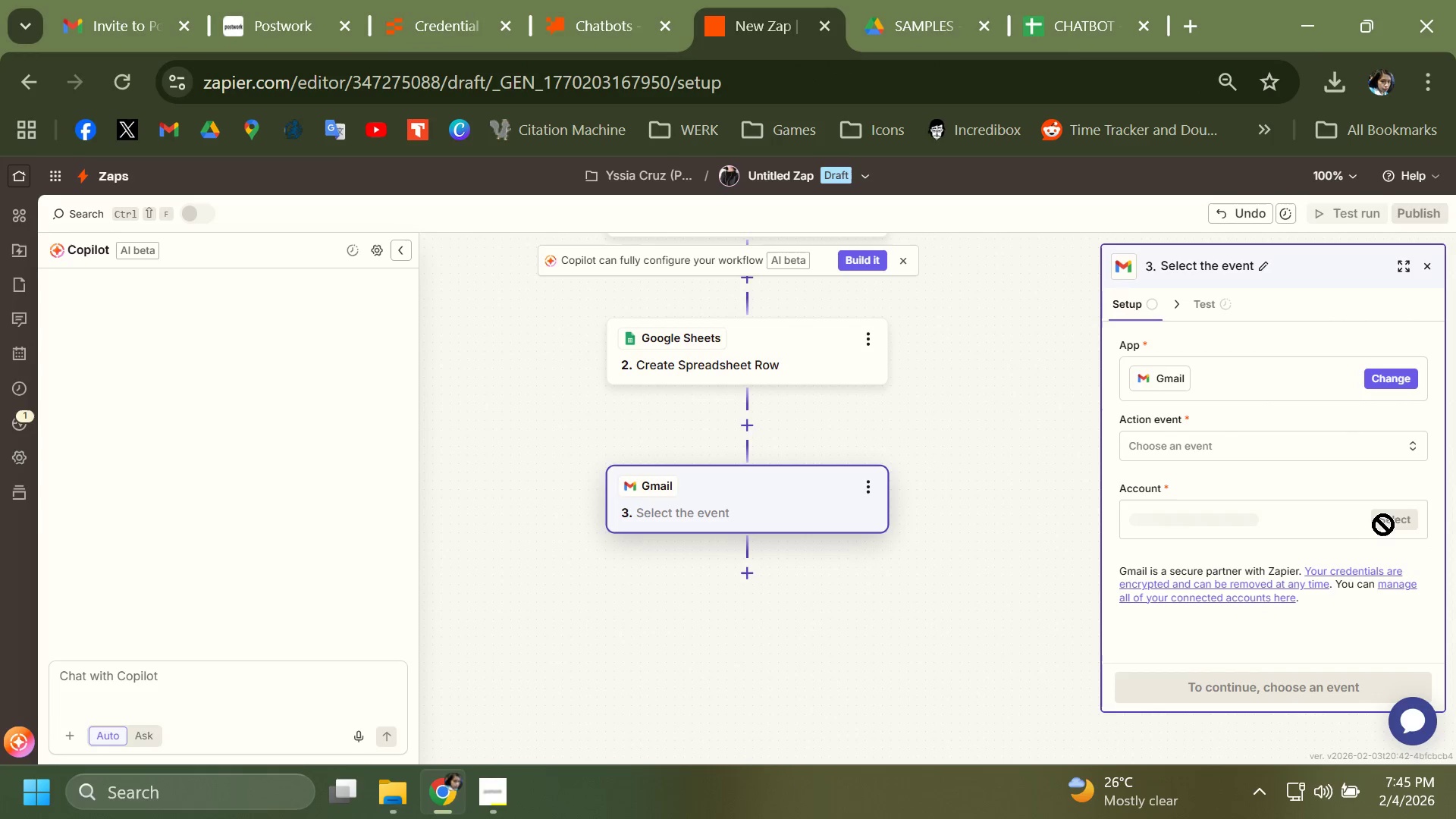 
left_click([1384, 522])
 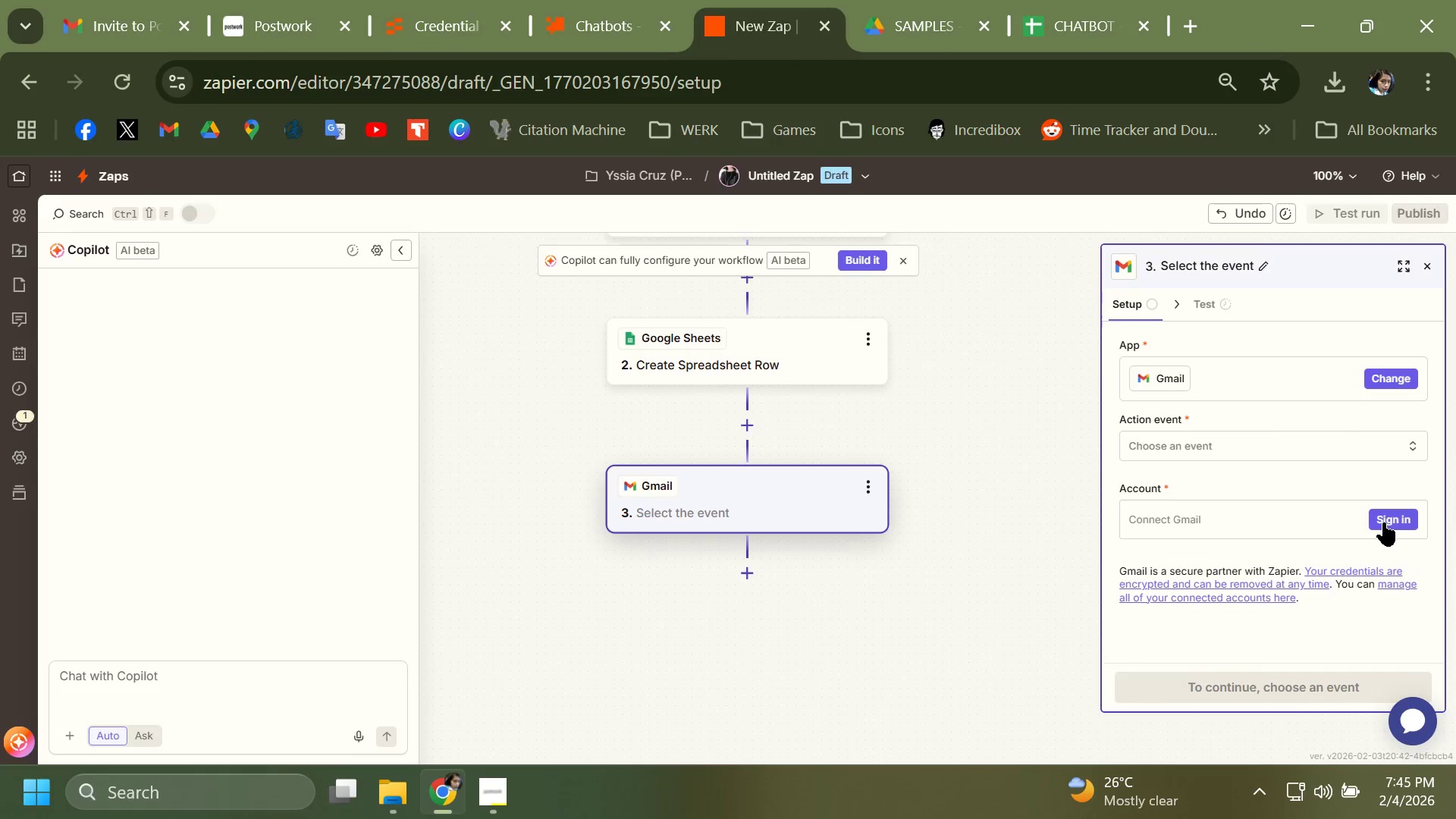 
left_click([1384, 522])
 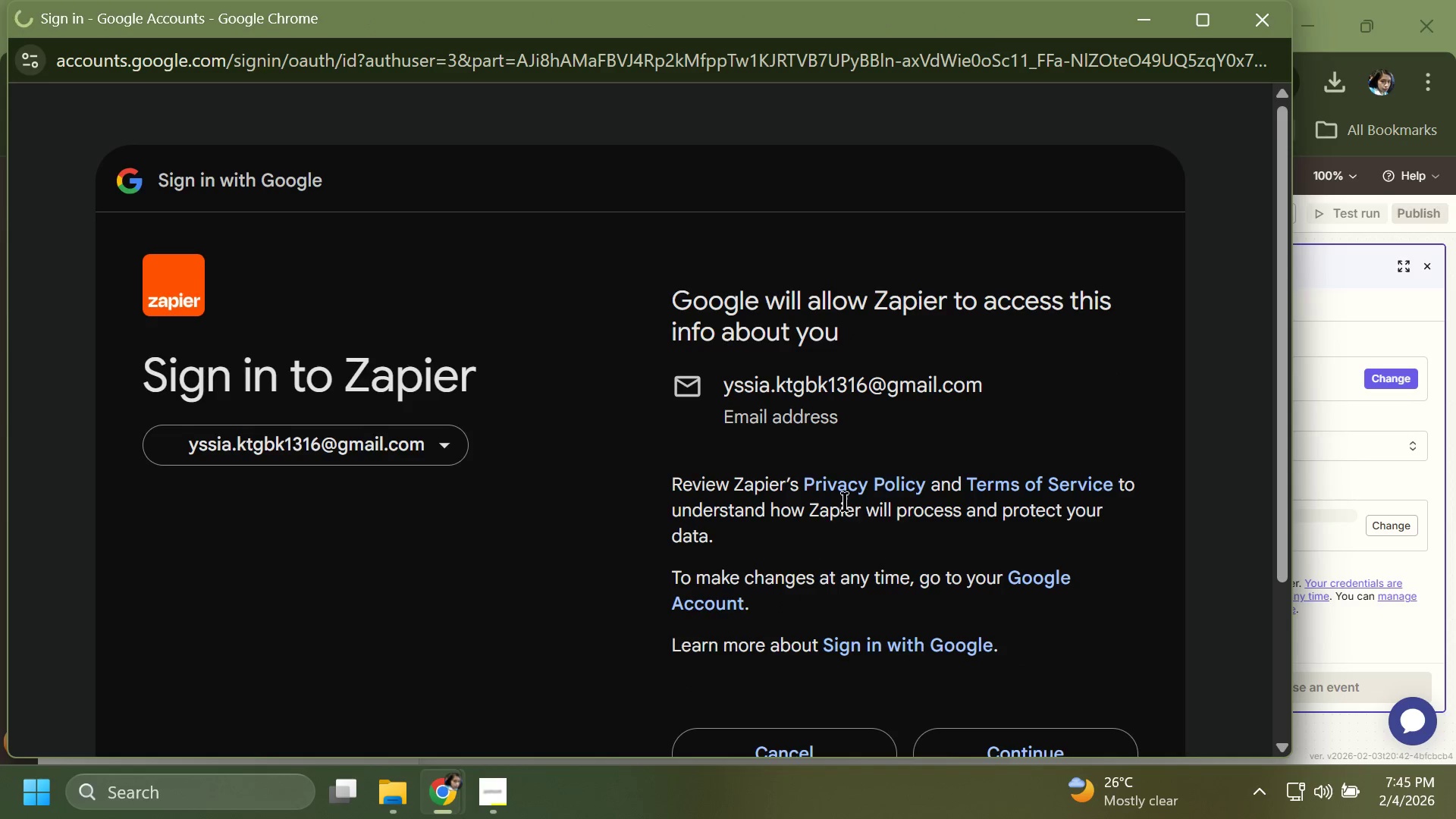 
wait(6.39)
 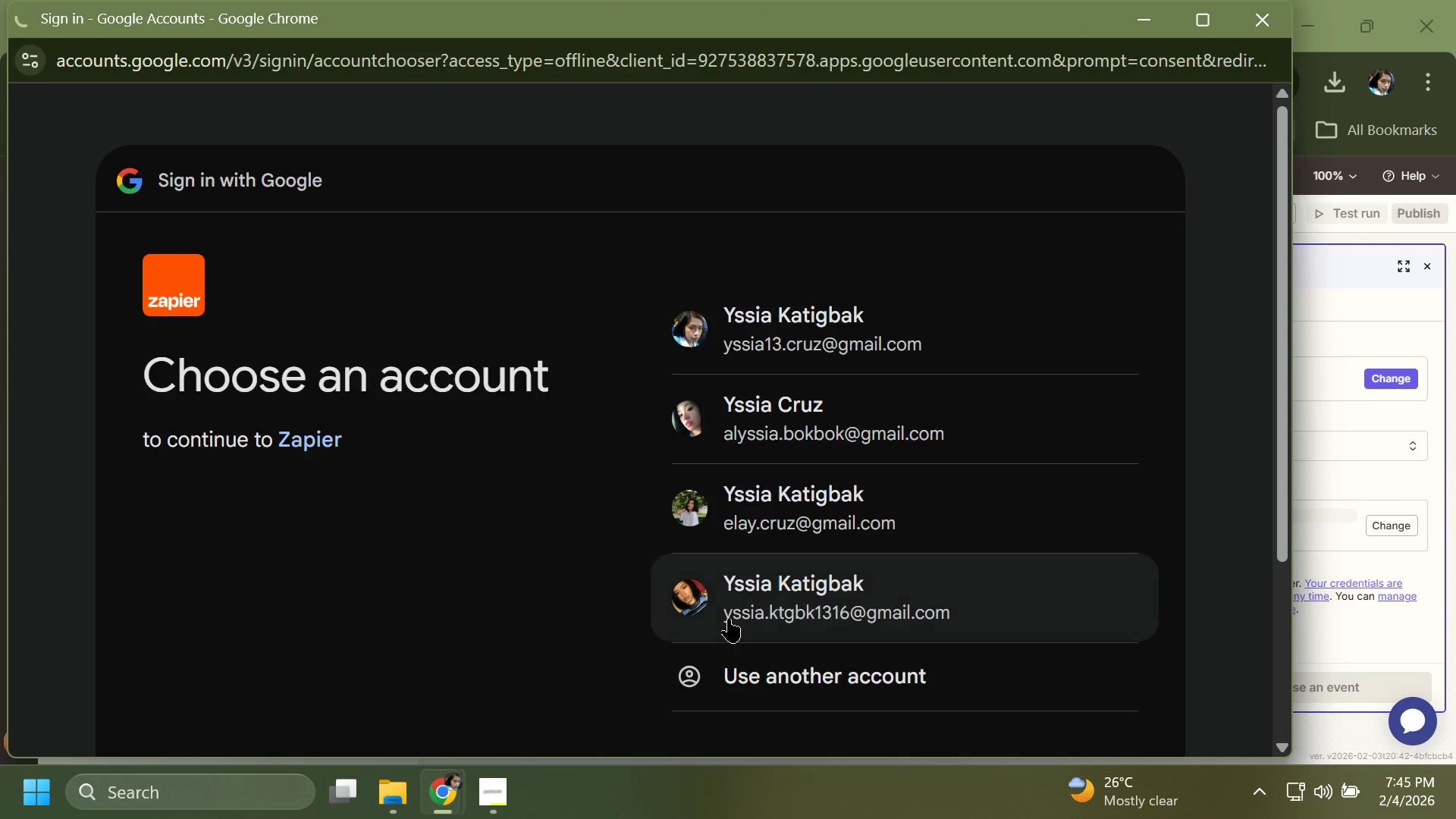 
left_click([977, 735])
 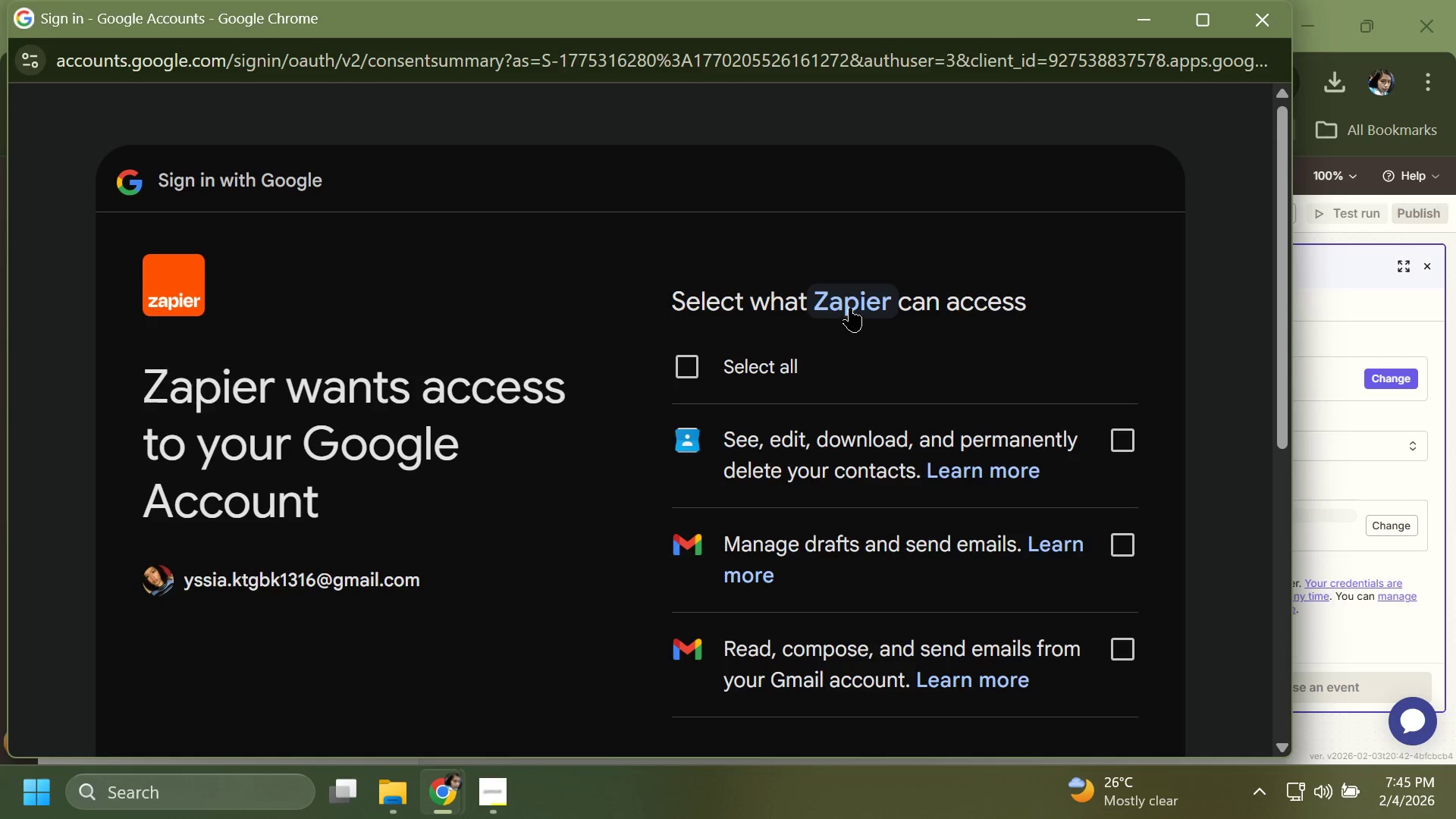 
scroll: coordinate [829, 344], scroll_direction: down, amount: 3.0
 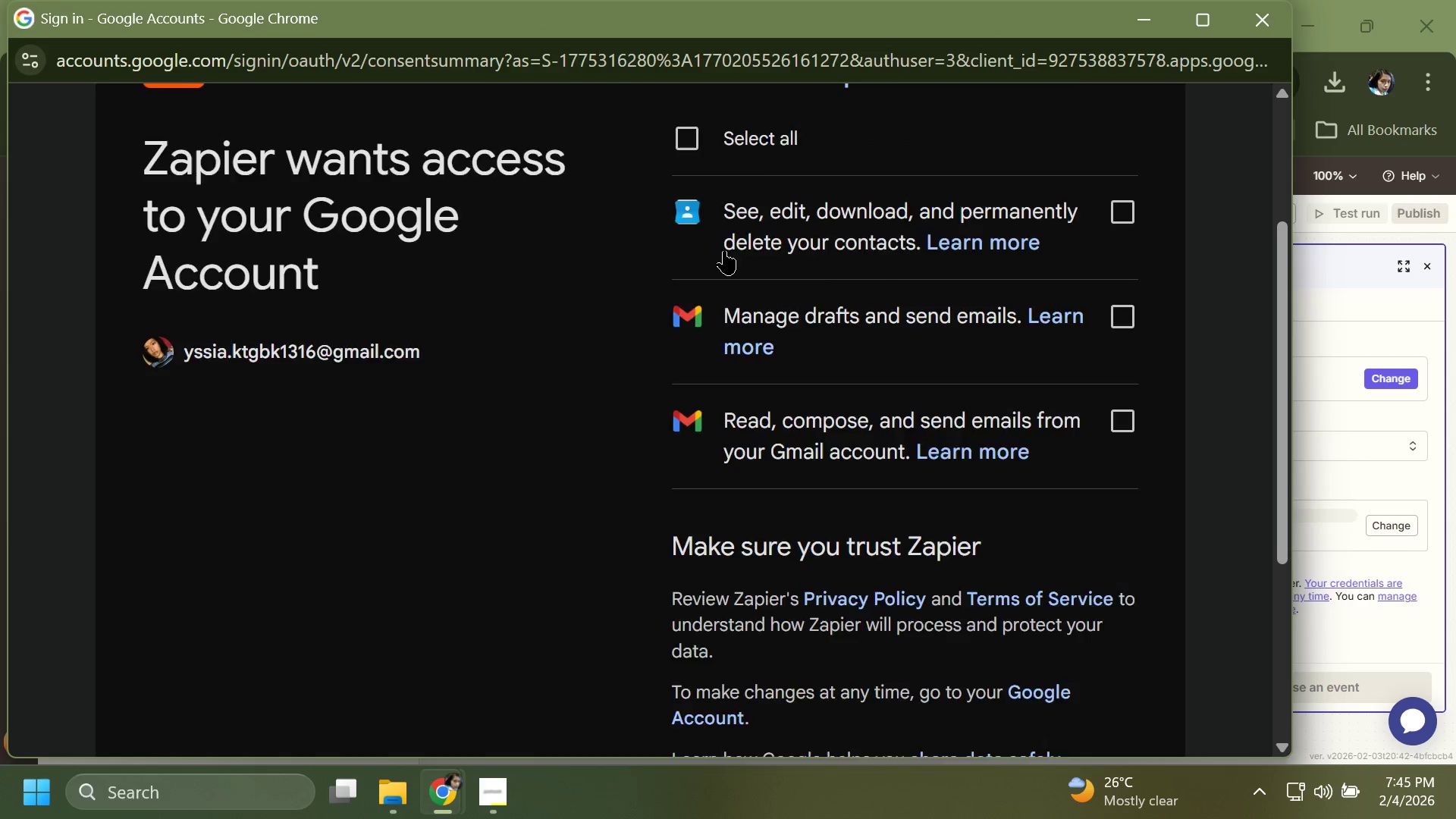 
scroll: coordinate [724, 249], scroll_direction: up, amount: 1.0
 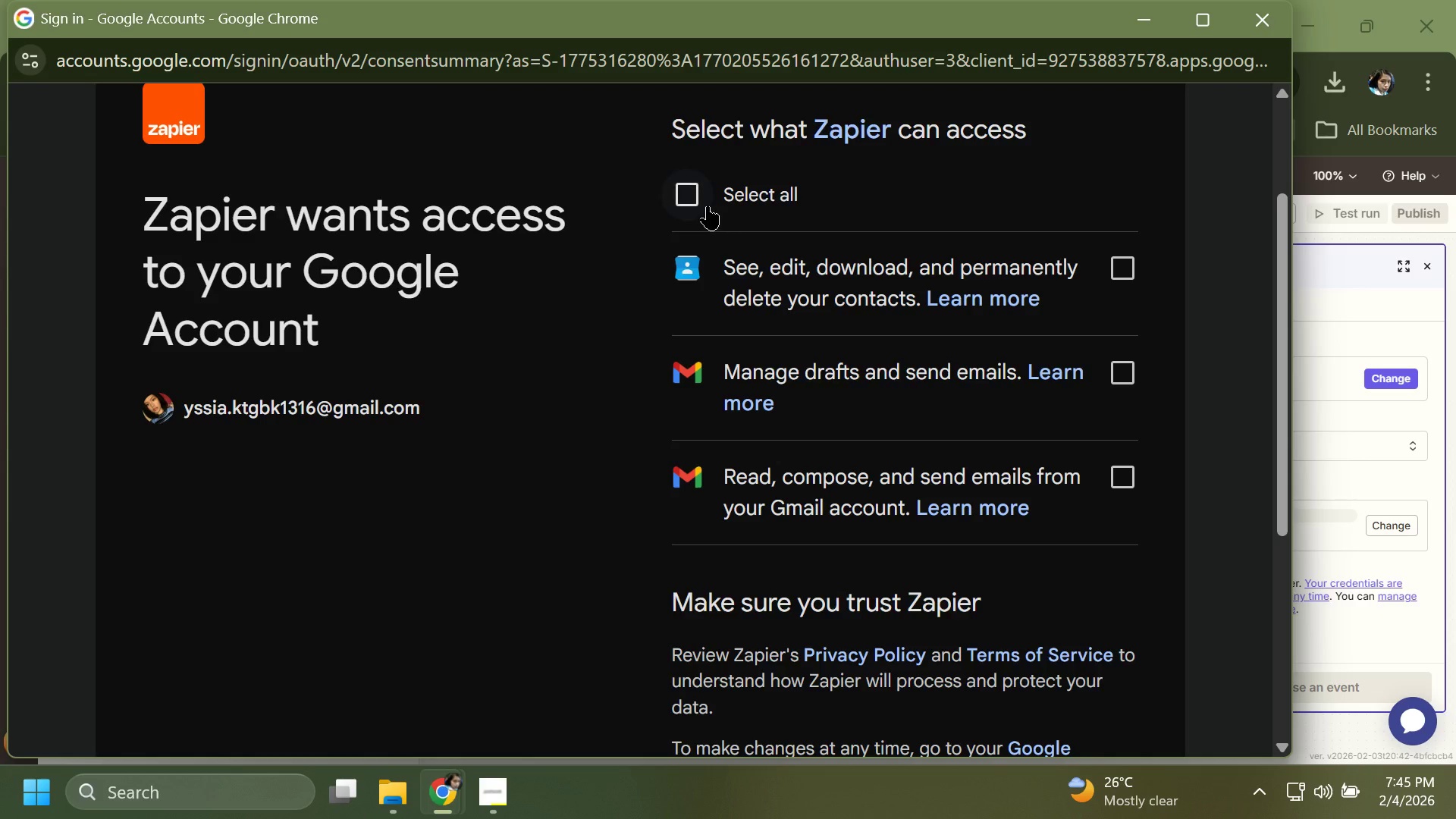 
left_click([708, 206])
 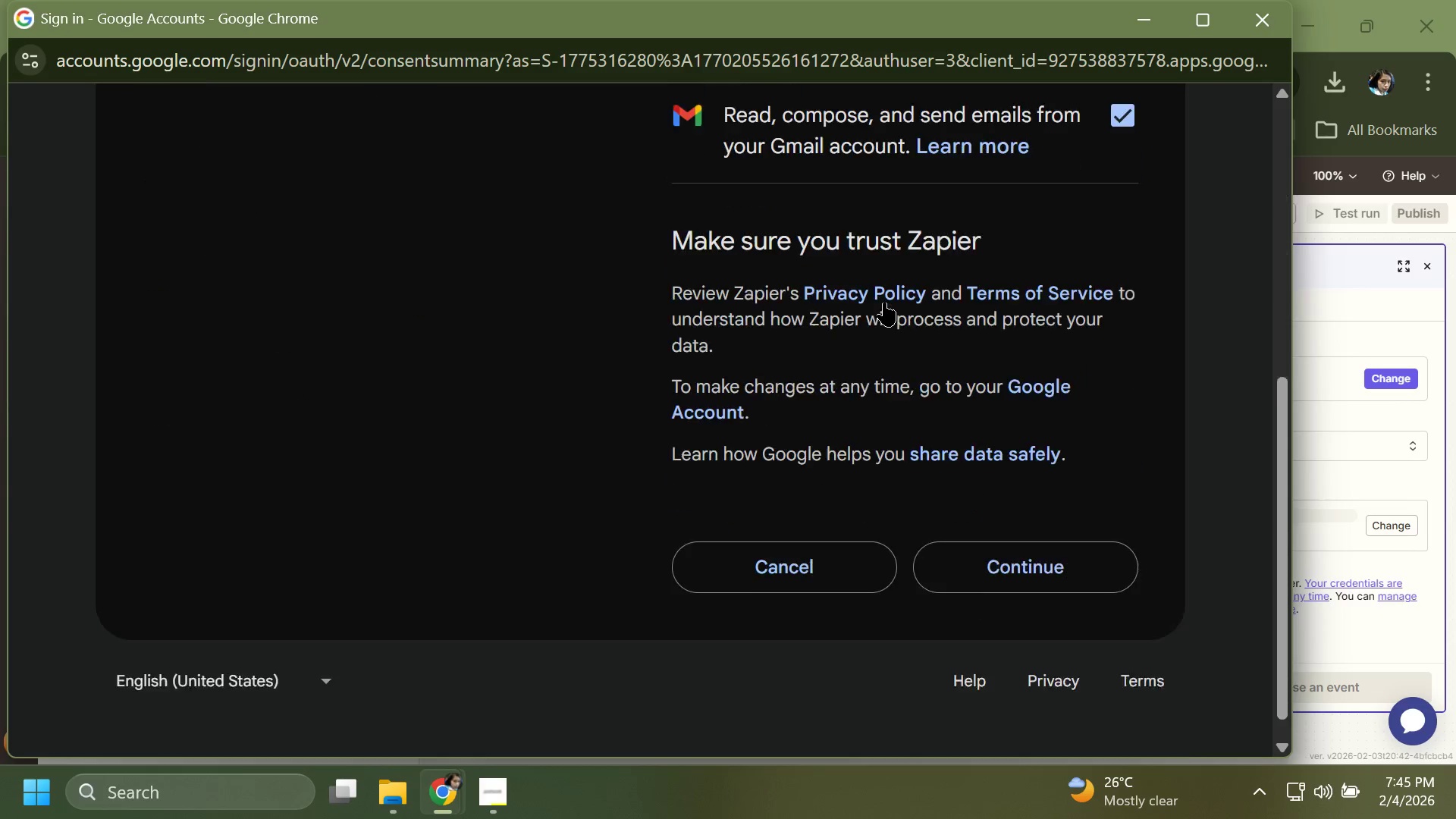 
scroll: coordinate [884, 303], scroll_direction: down, amount: 4.0
 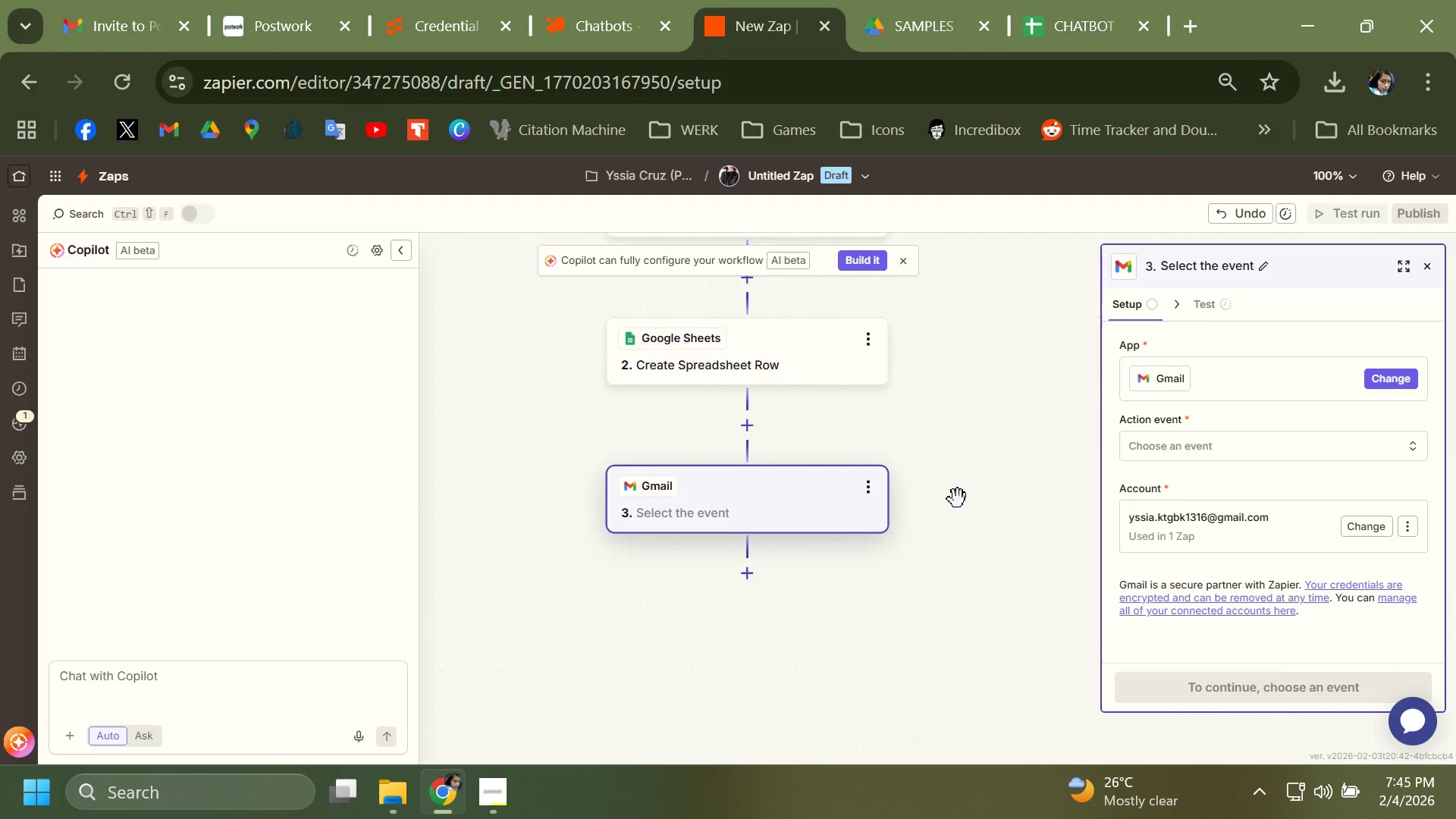 
wait(12.23)
 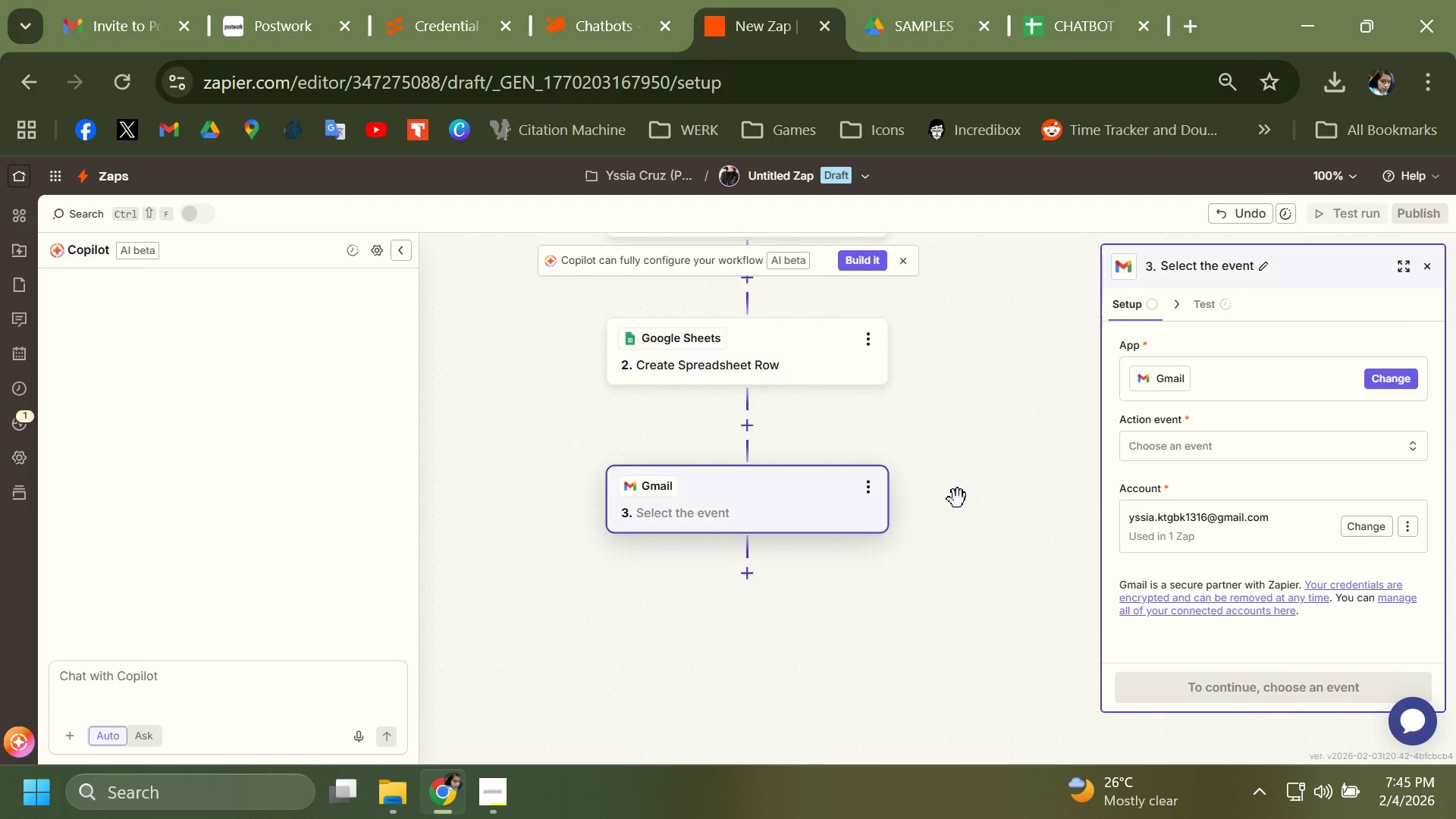 
scroll: coordinate [918, 635], scroll_direction: down, amount: 4.0
 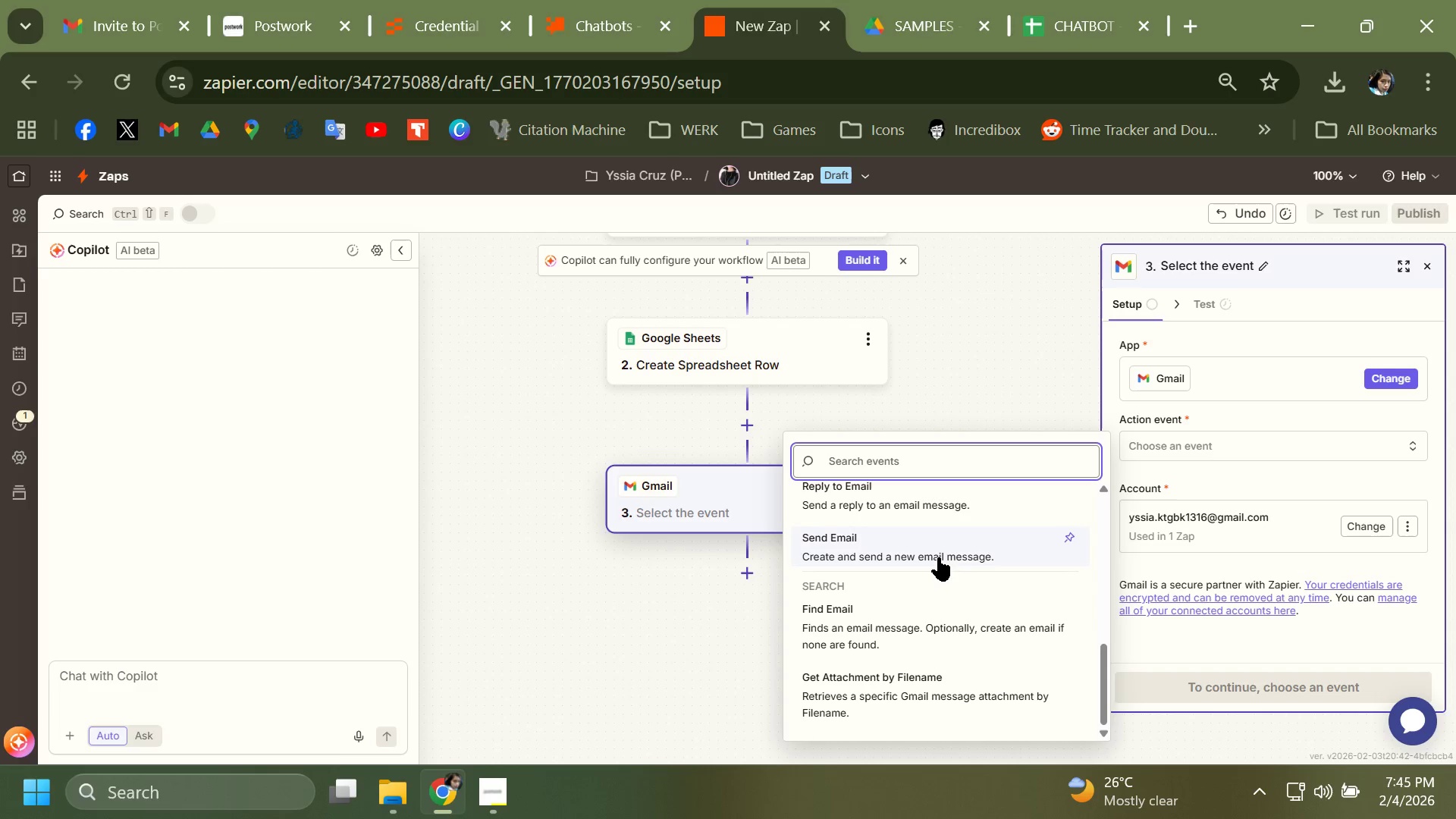 
left_click([939, 557])
 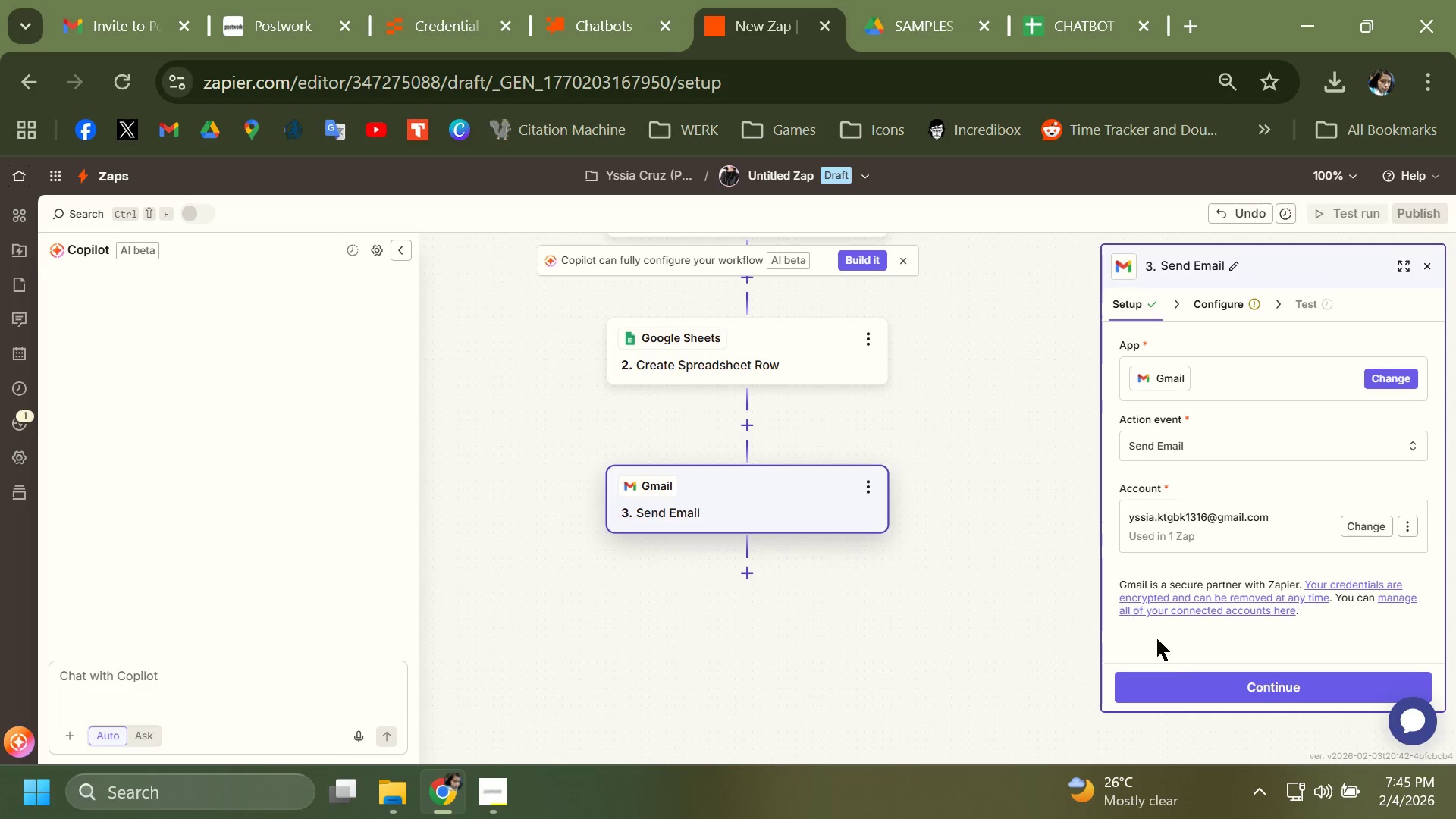 
left_click([1209, 678])
 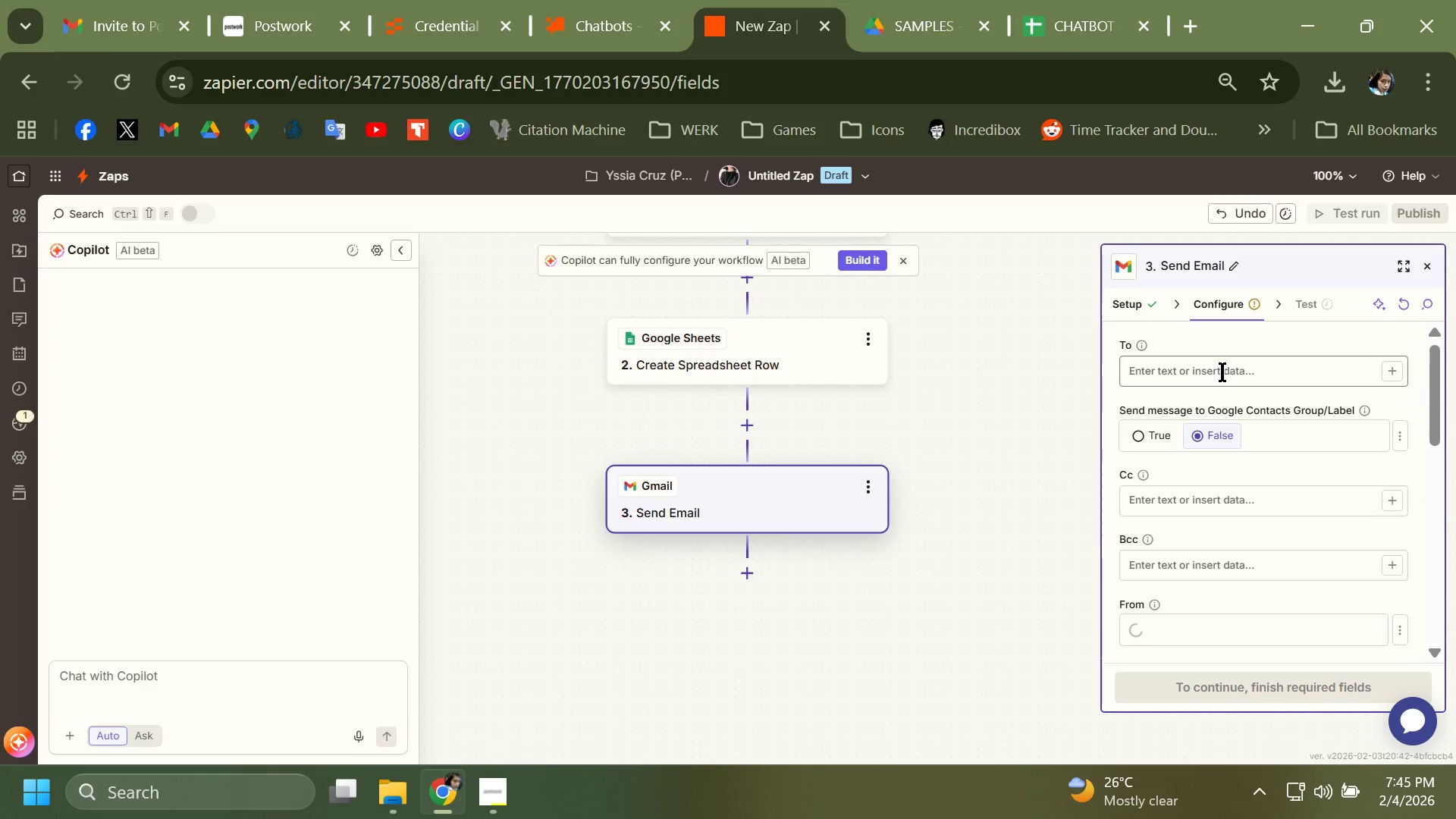 
left_click([1222, 372])
 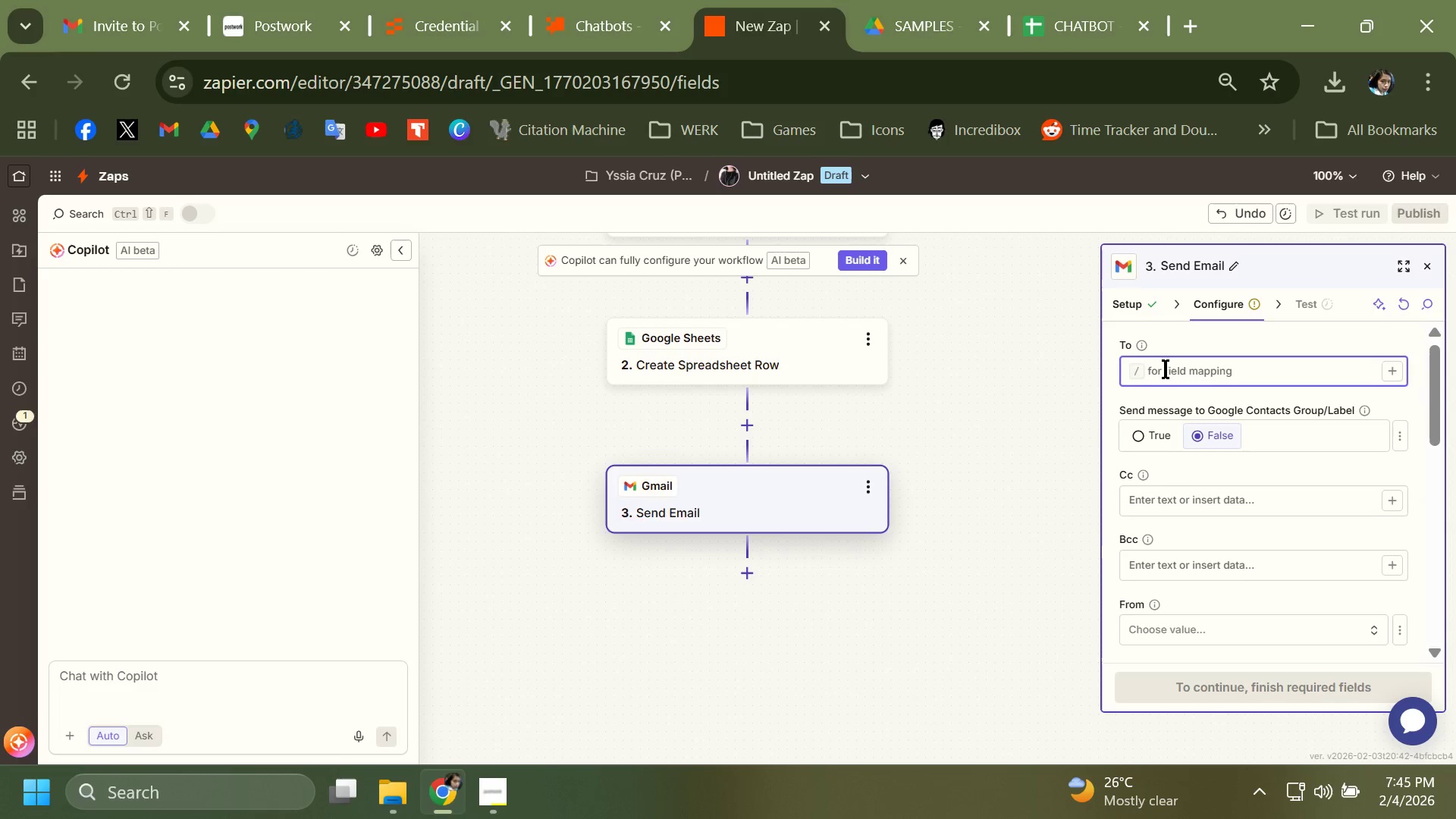 
left_click([1138, 369])
 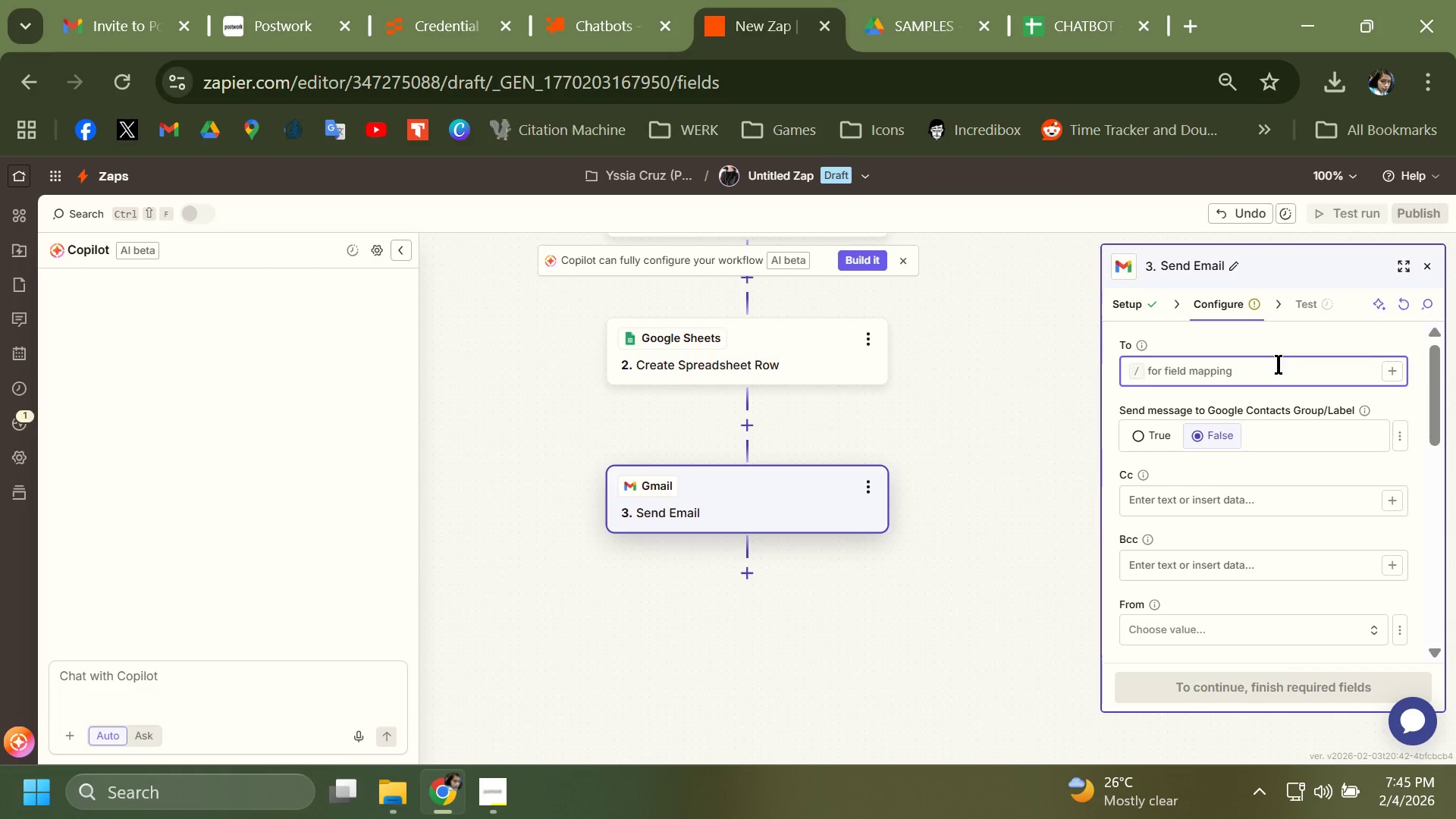 
left_click([1278, 365])
 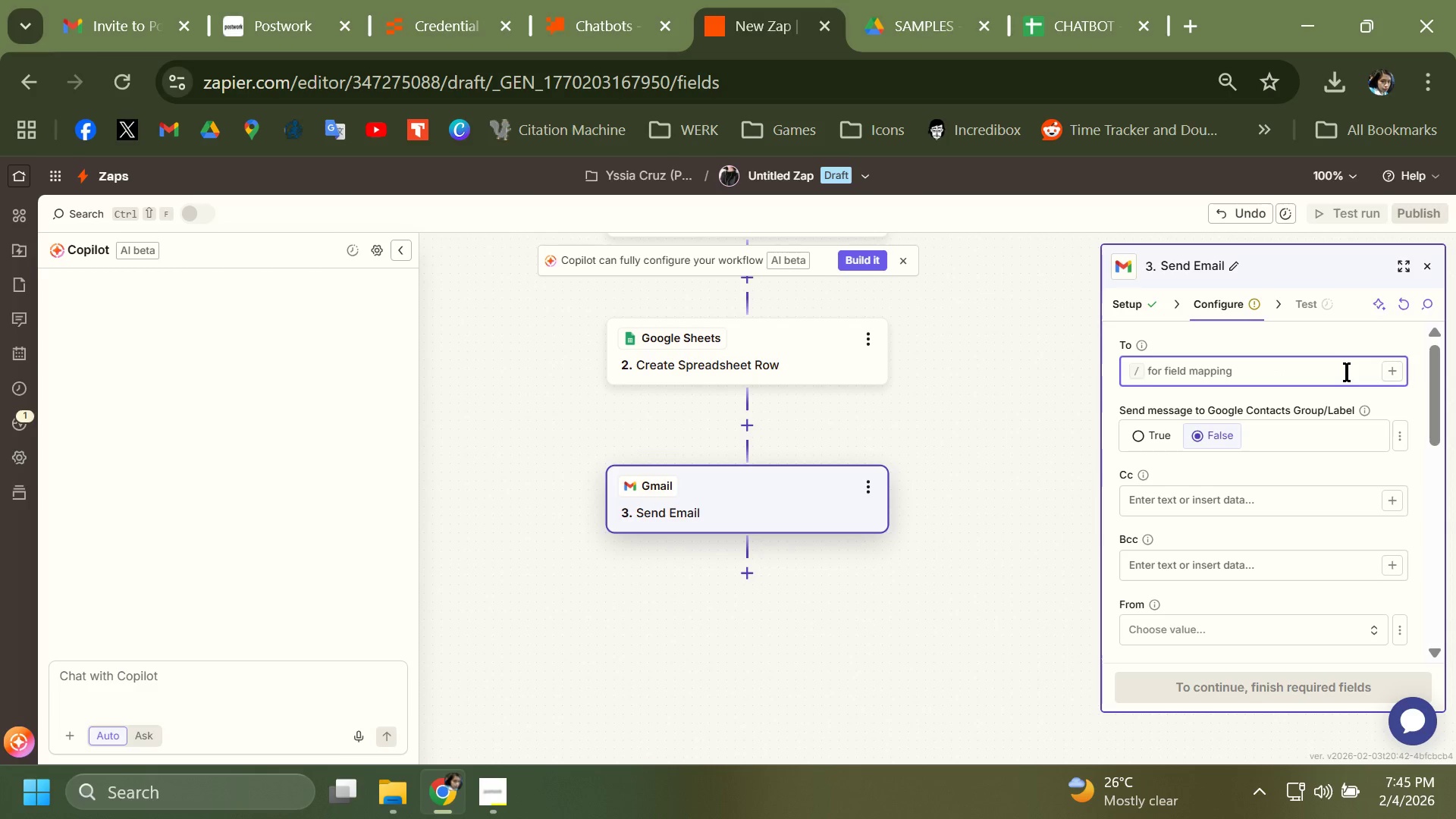 
left_click([1346, 372])
 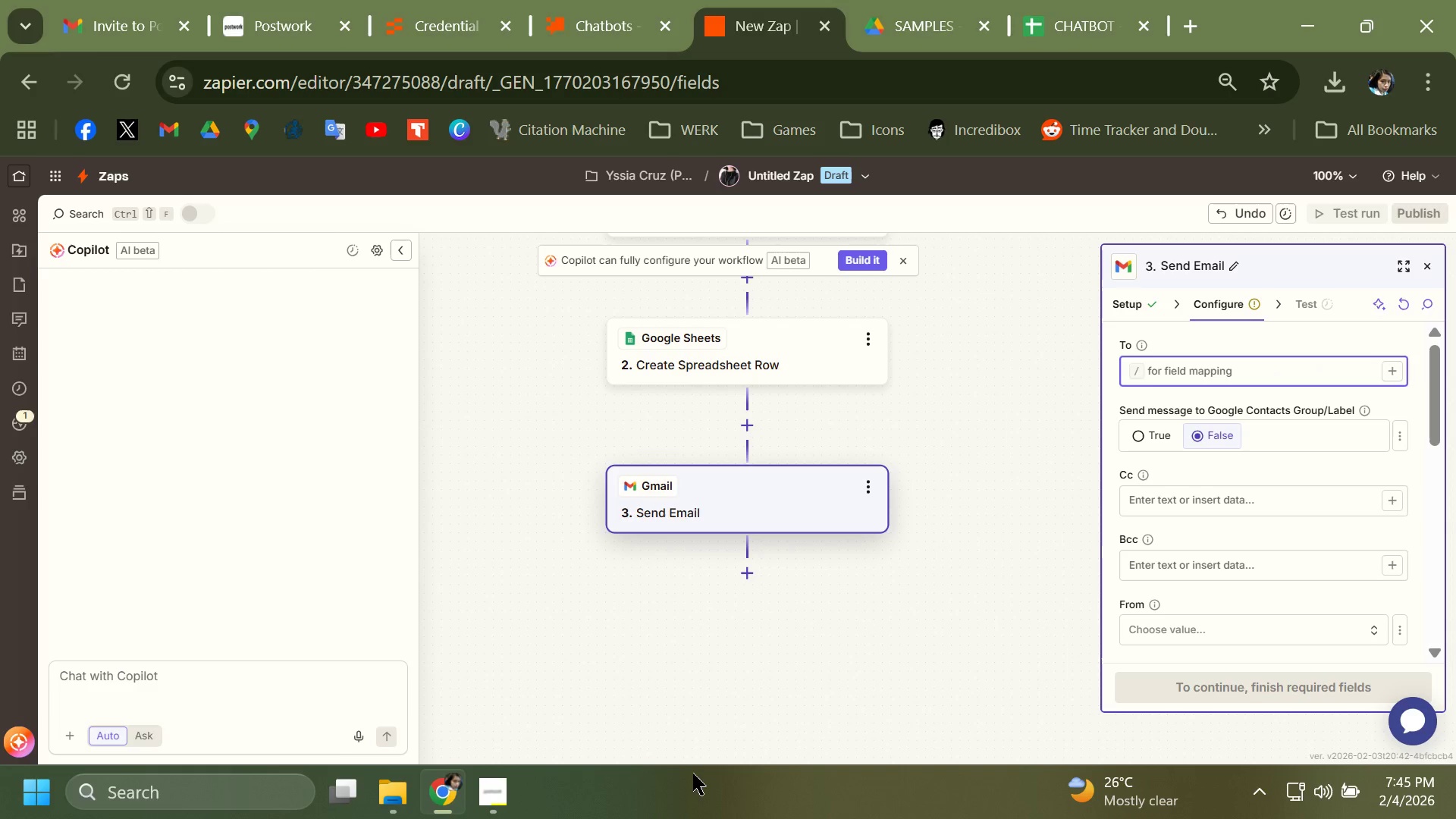 
left_click([595, 0])
 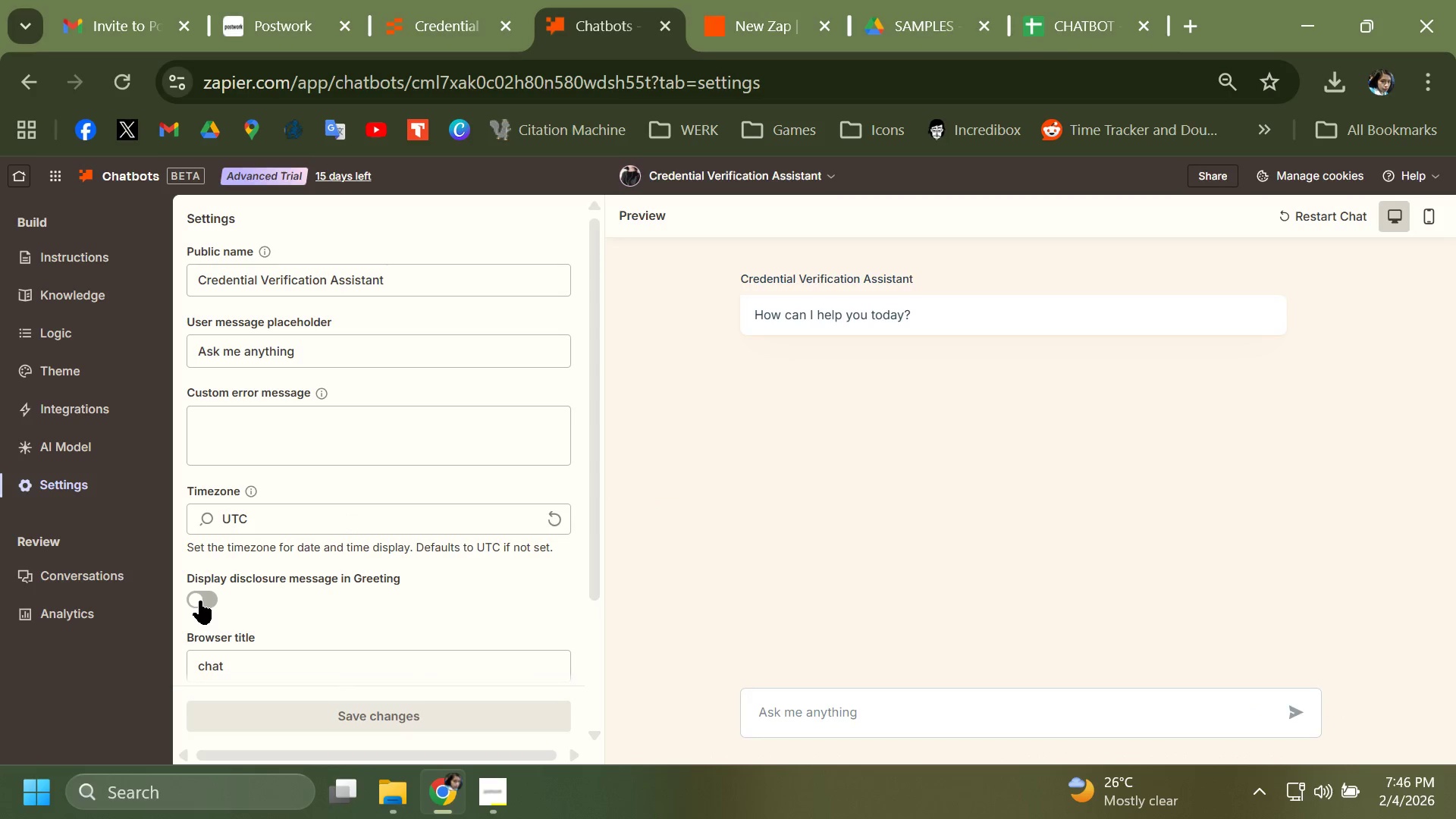 
scroll: coordinate [315, 589], scroll_direction: down, amount: 4.0
 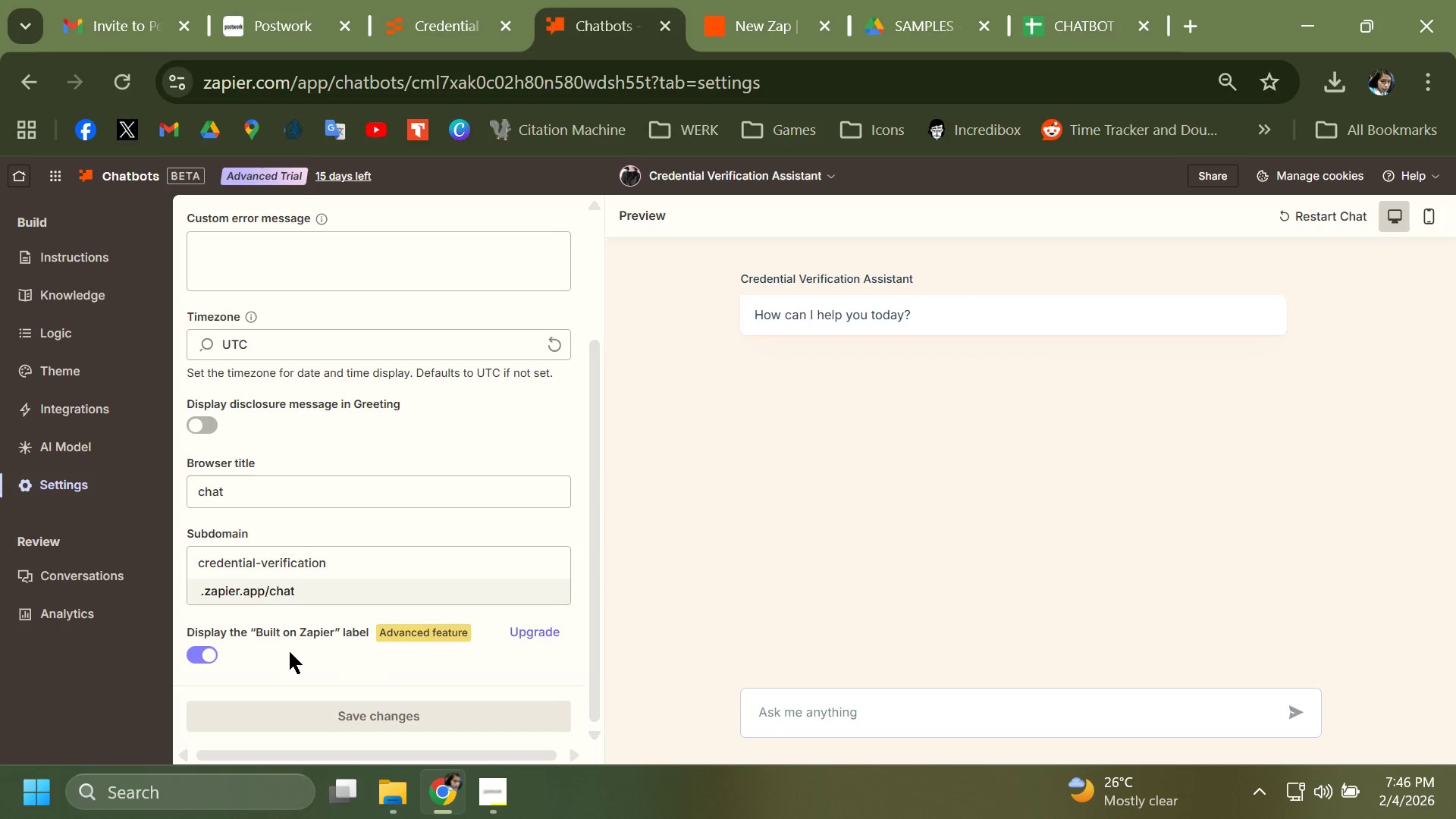 
wait(6.14)
 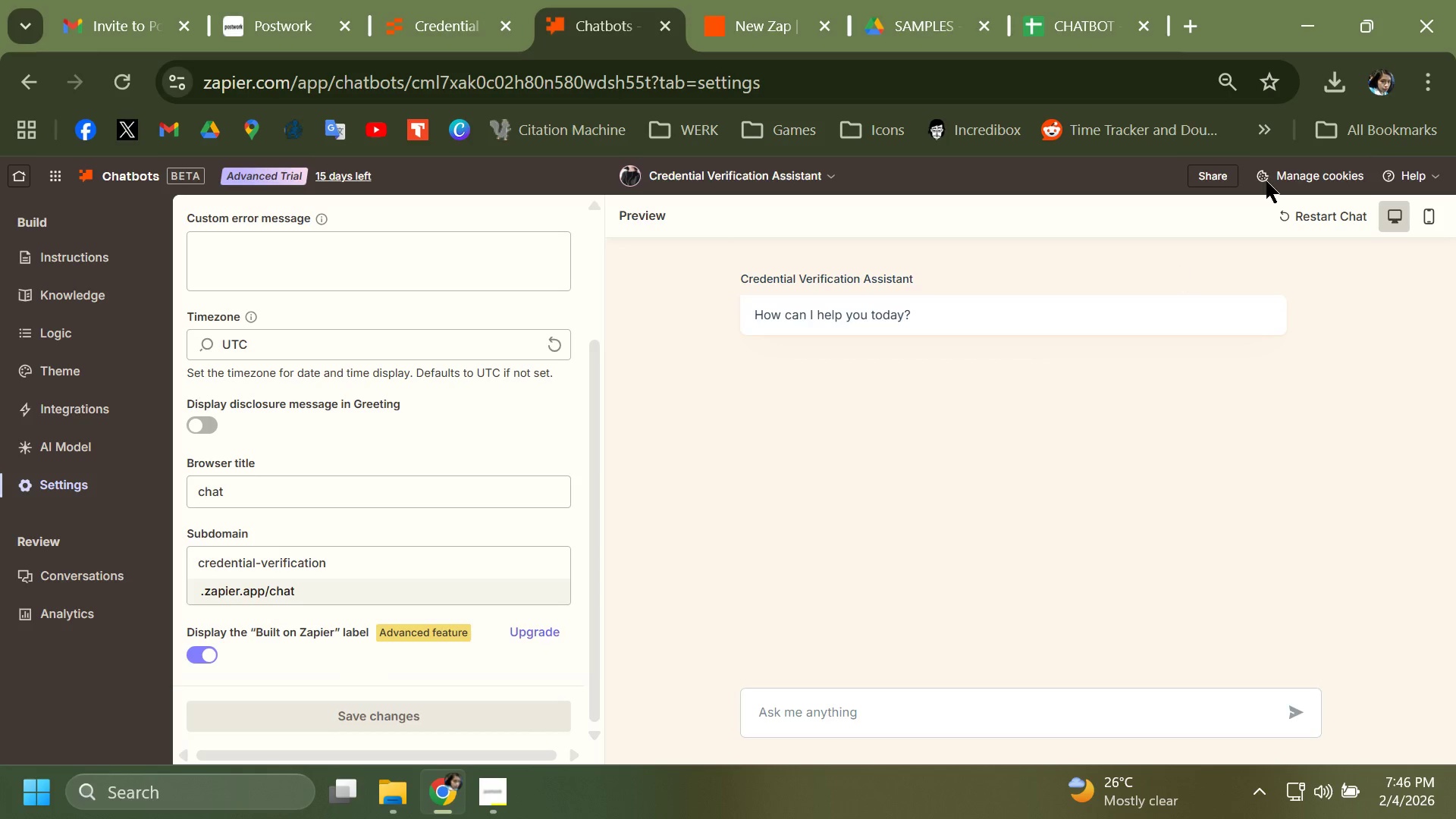 
scroll: coordinate [302, 613], scroll_direction: up, amount: 5.0
 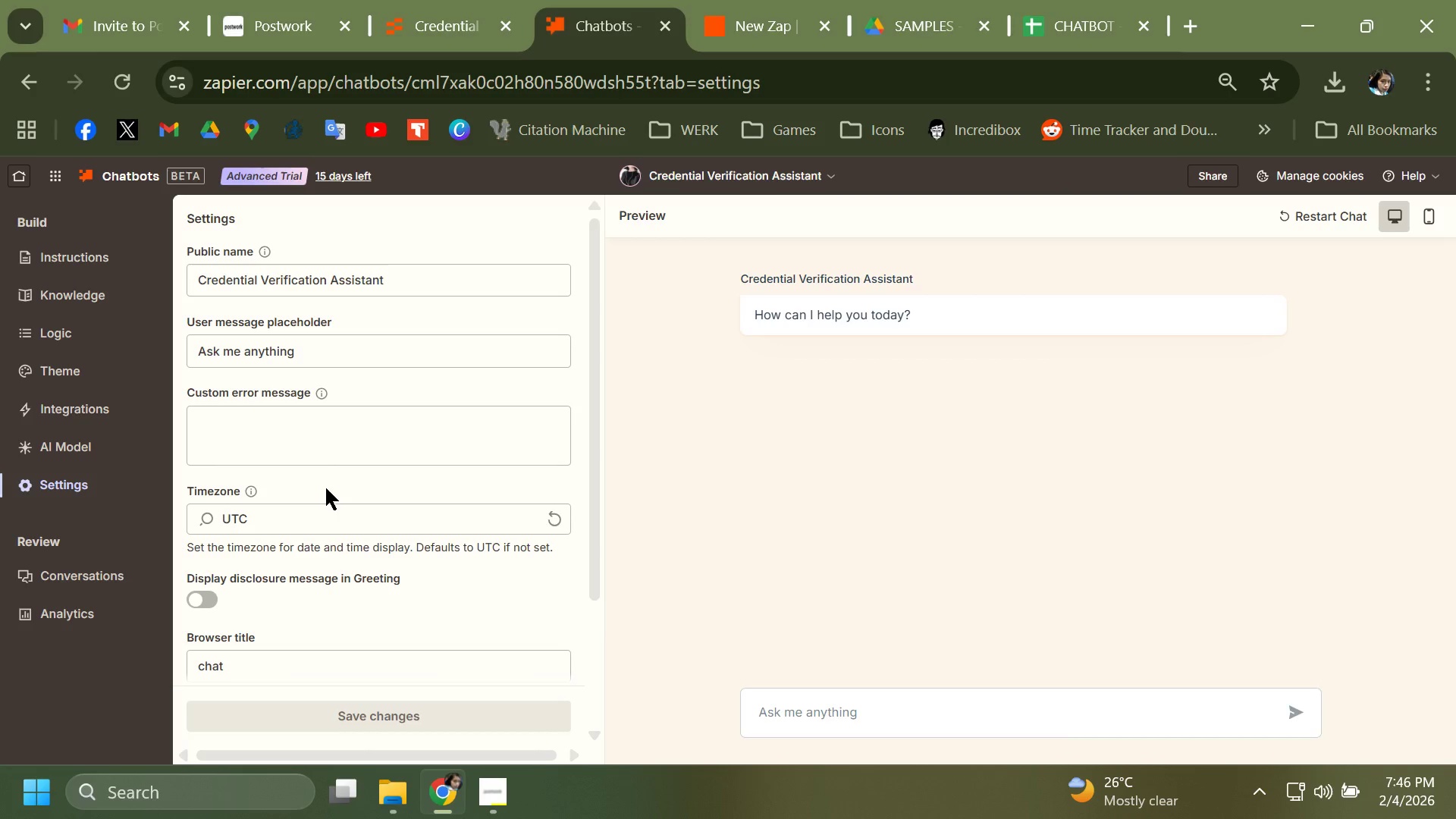 
scroll: coordinate [332, 507], scroll_direction: down, amount: 6.0
 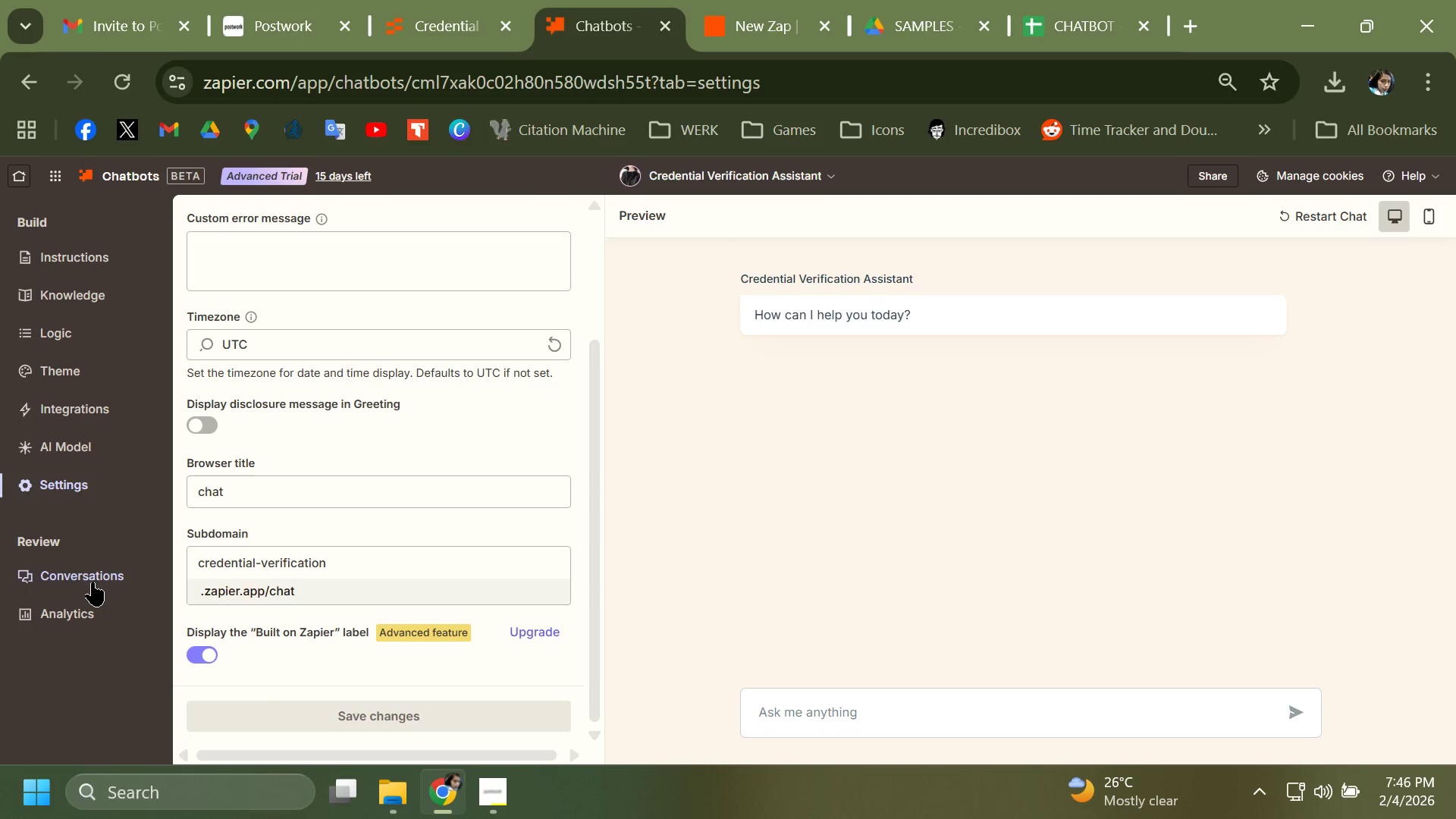 
left_click([93, 582])
 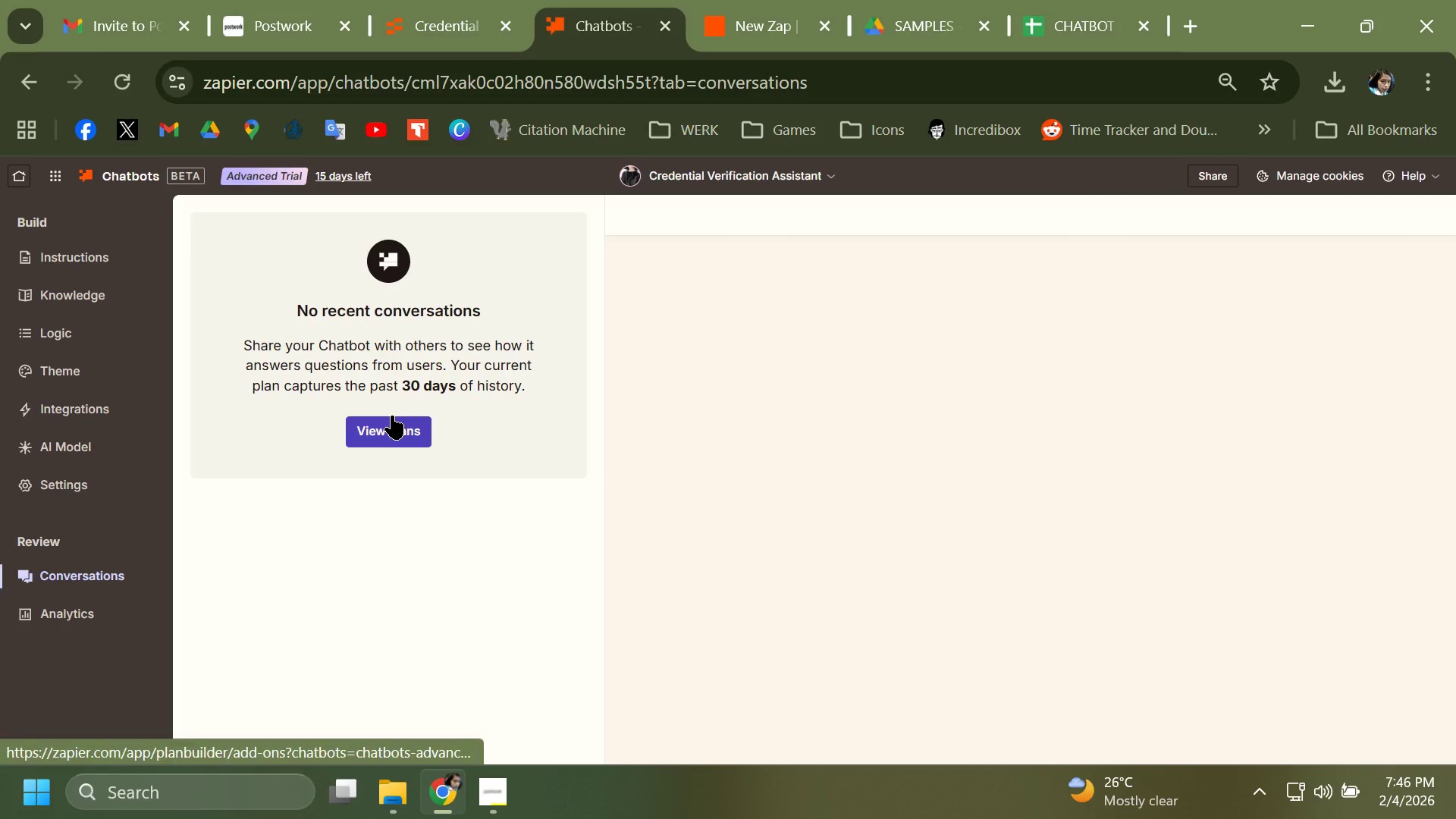 
wait(6.55)
 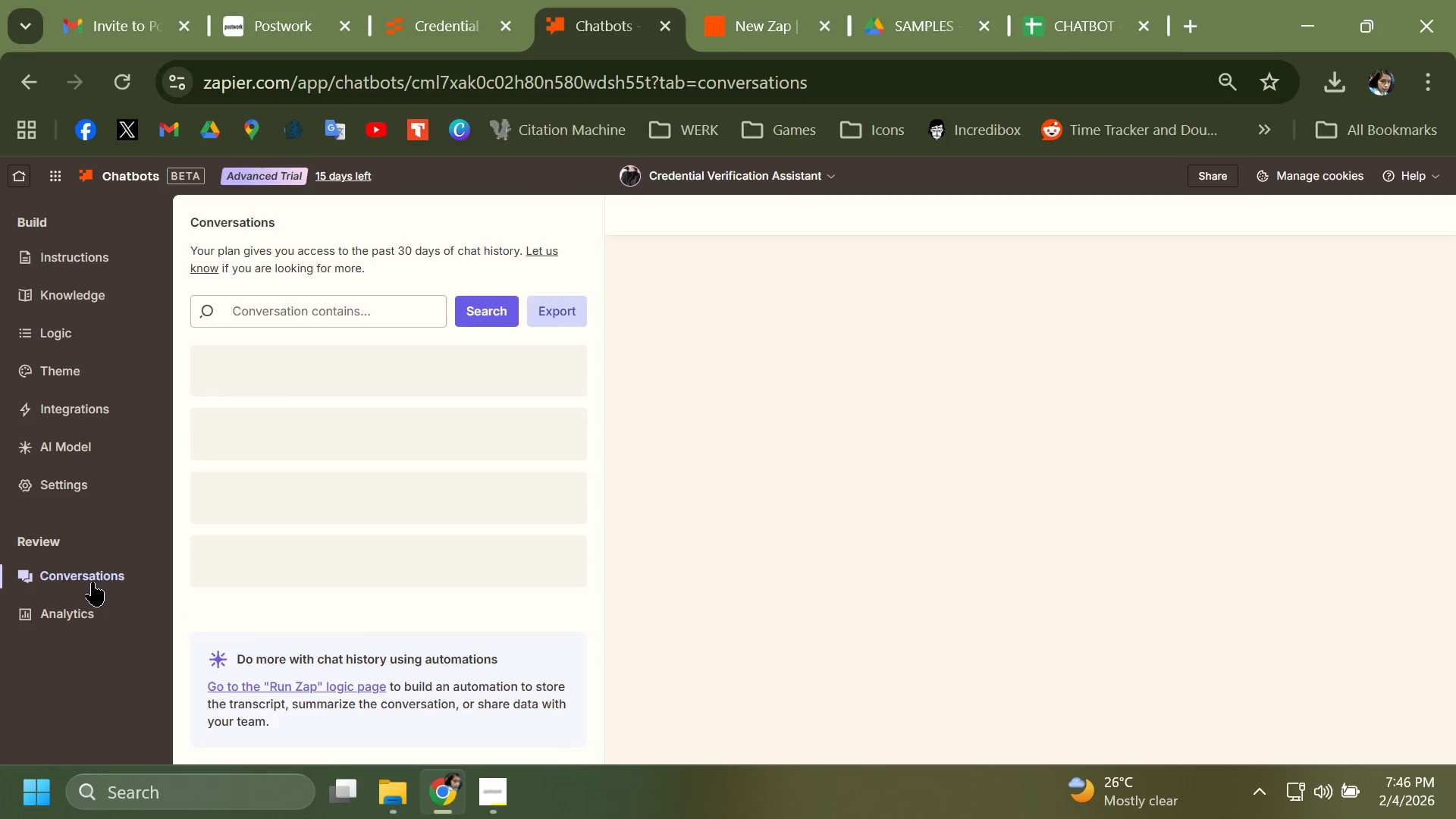 
left_click([391, 428])
 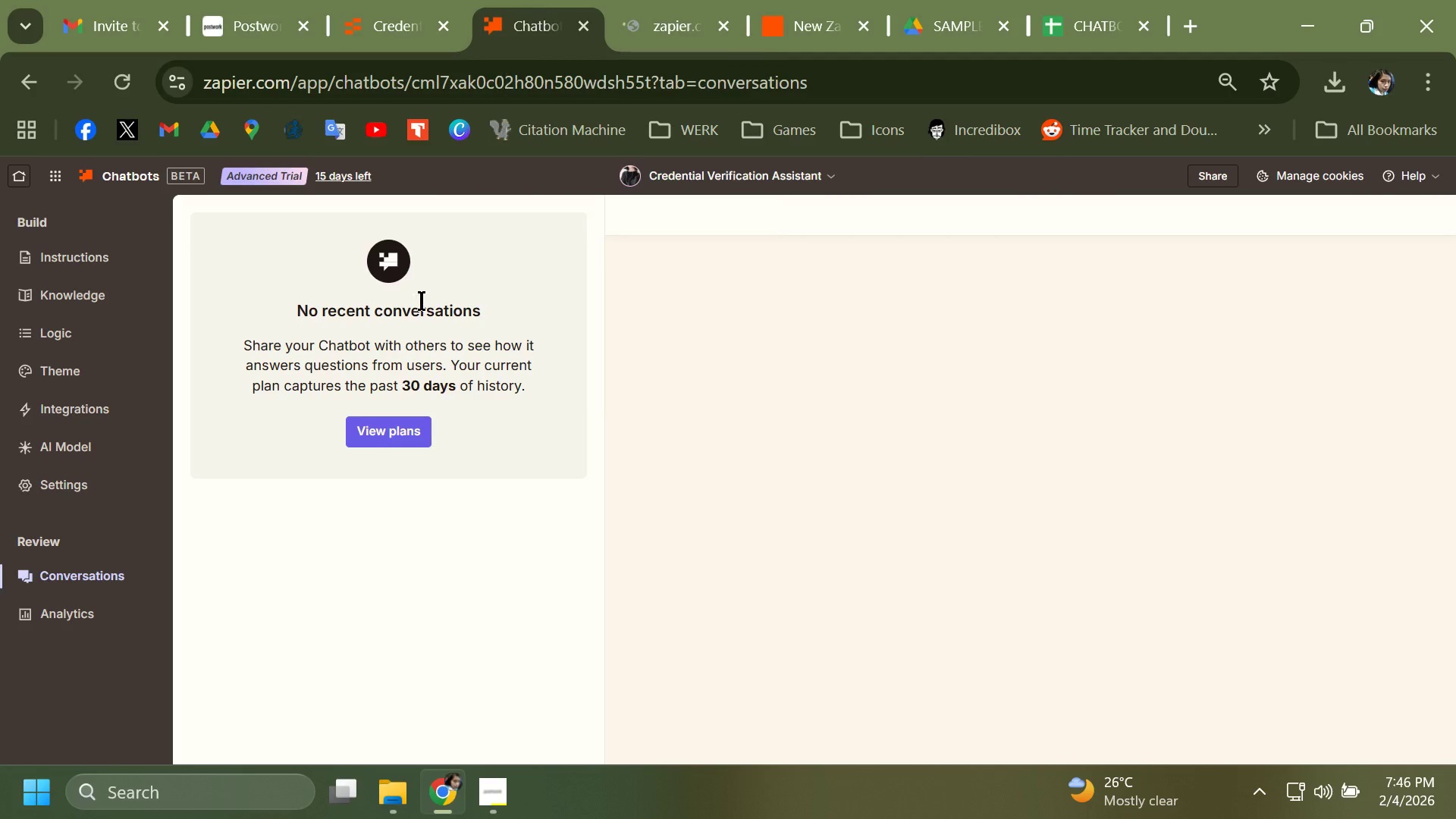 
wait(5.31)
 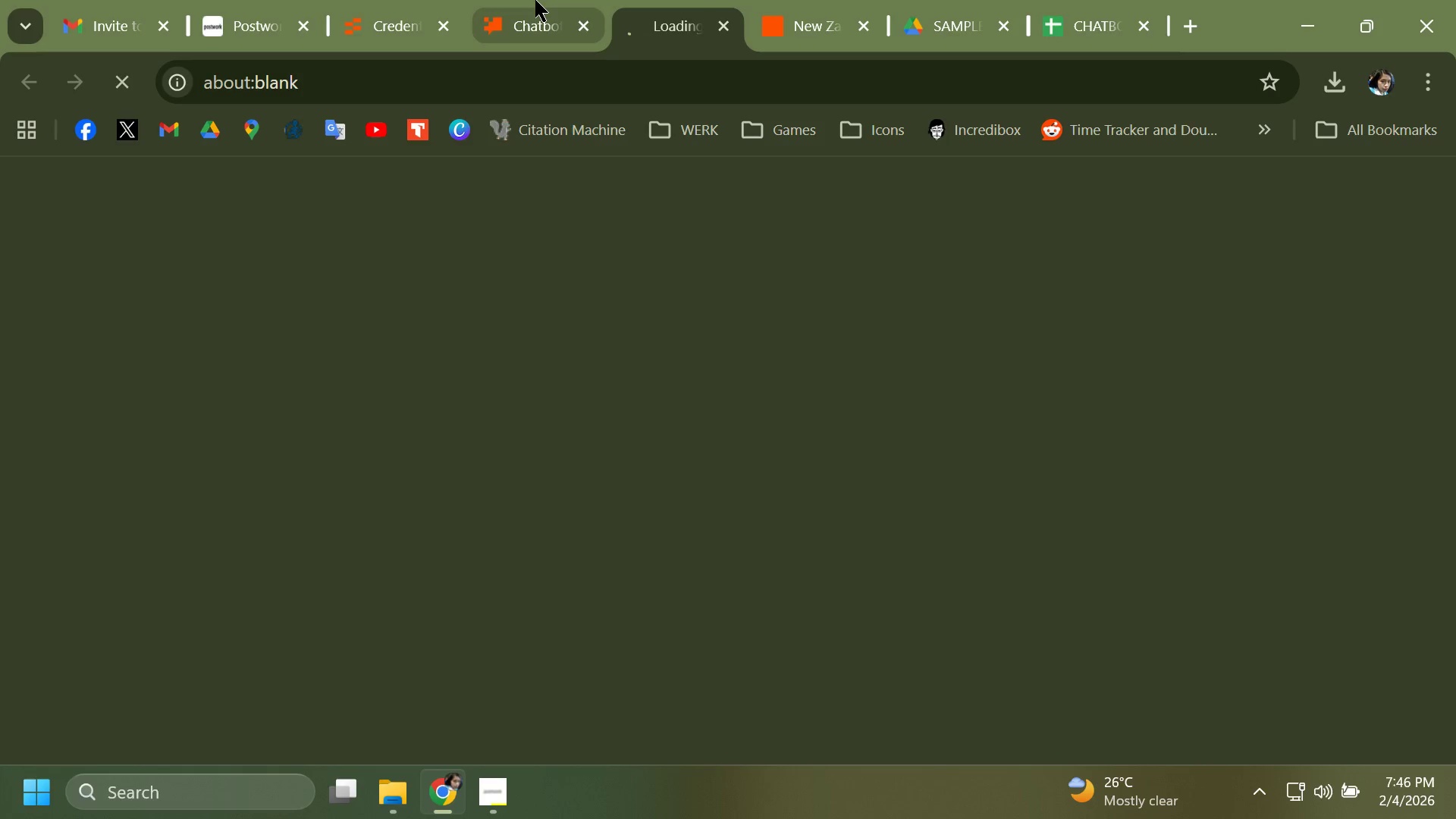 
left_click([678, 12])
 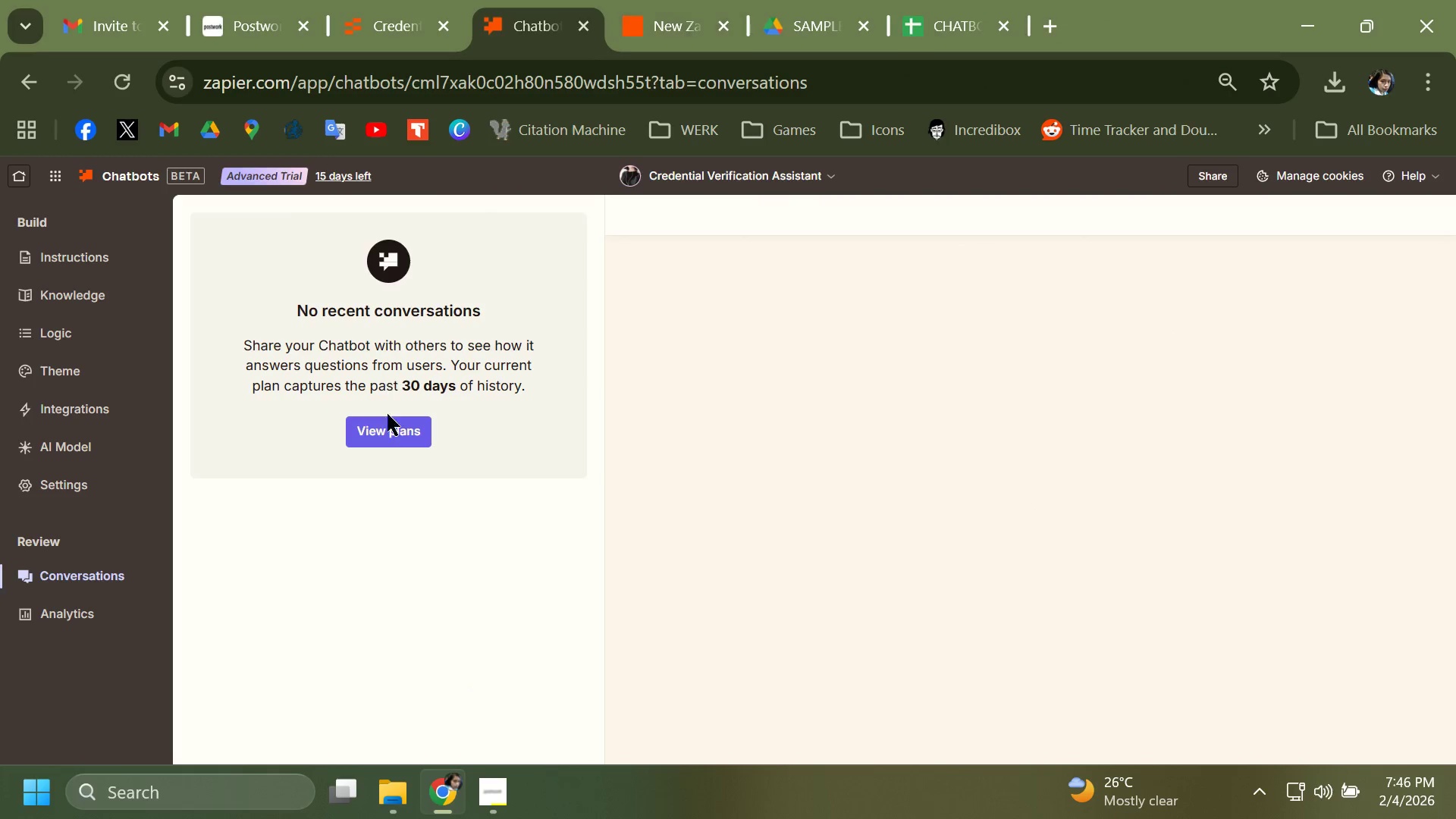 
left_click([410, 366])
 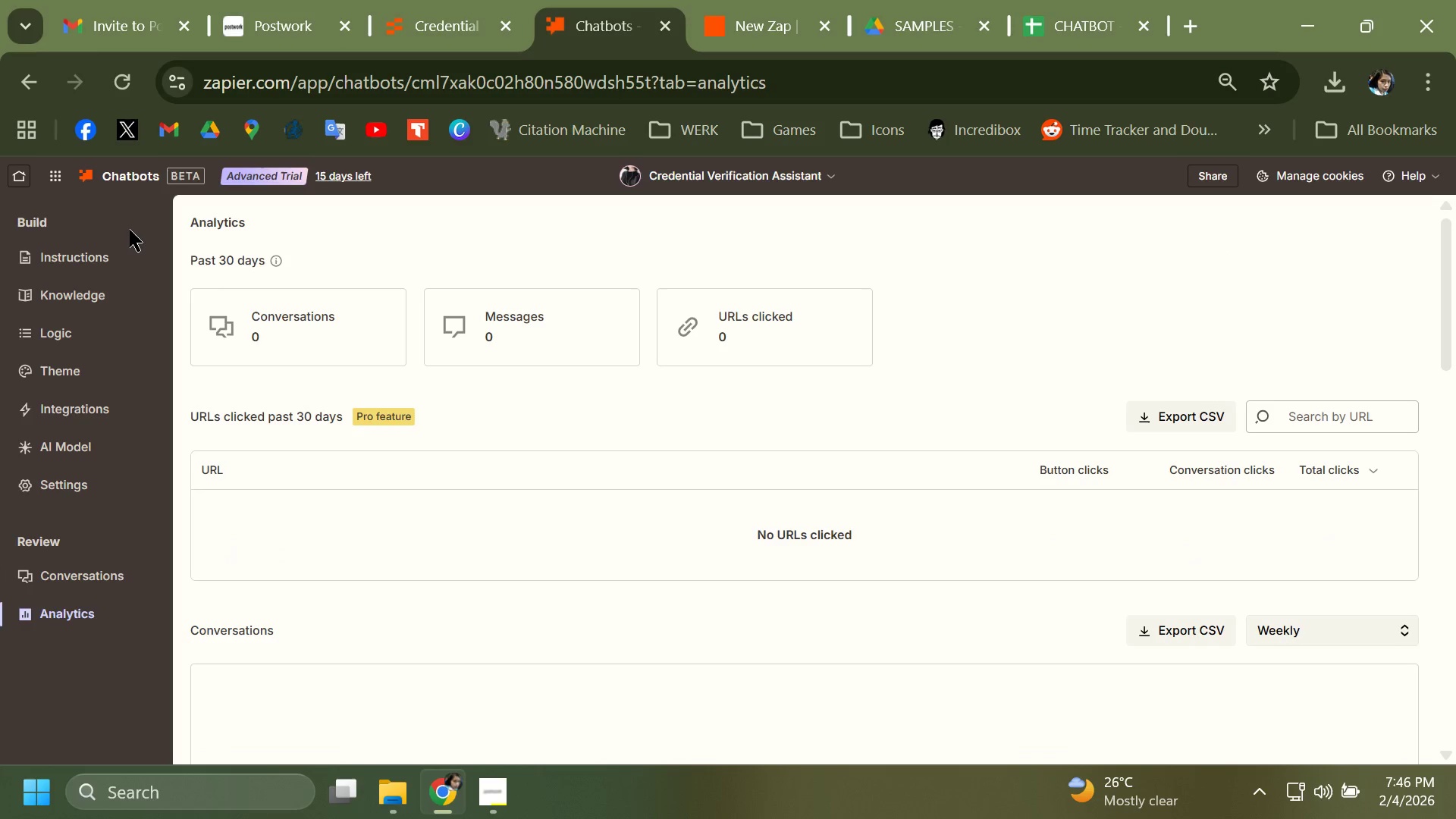 
wait(9.62)
 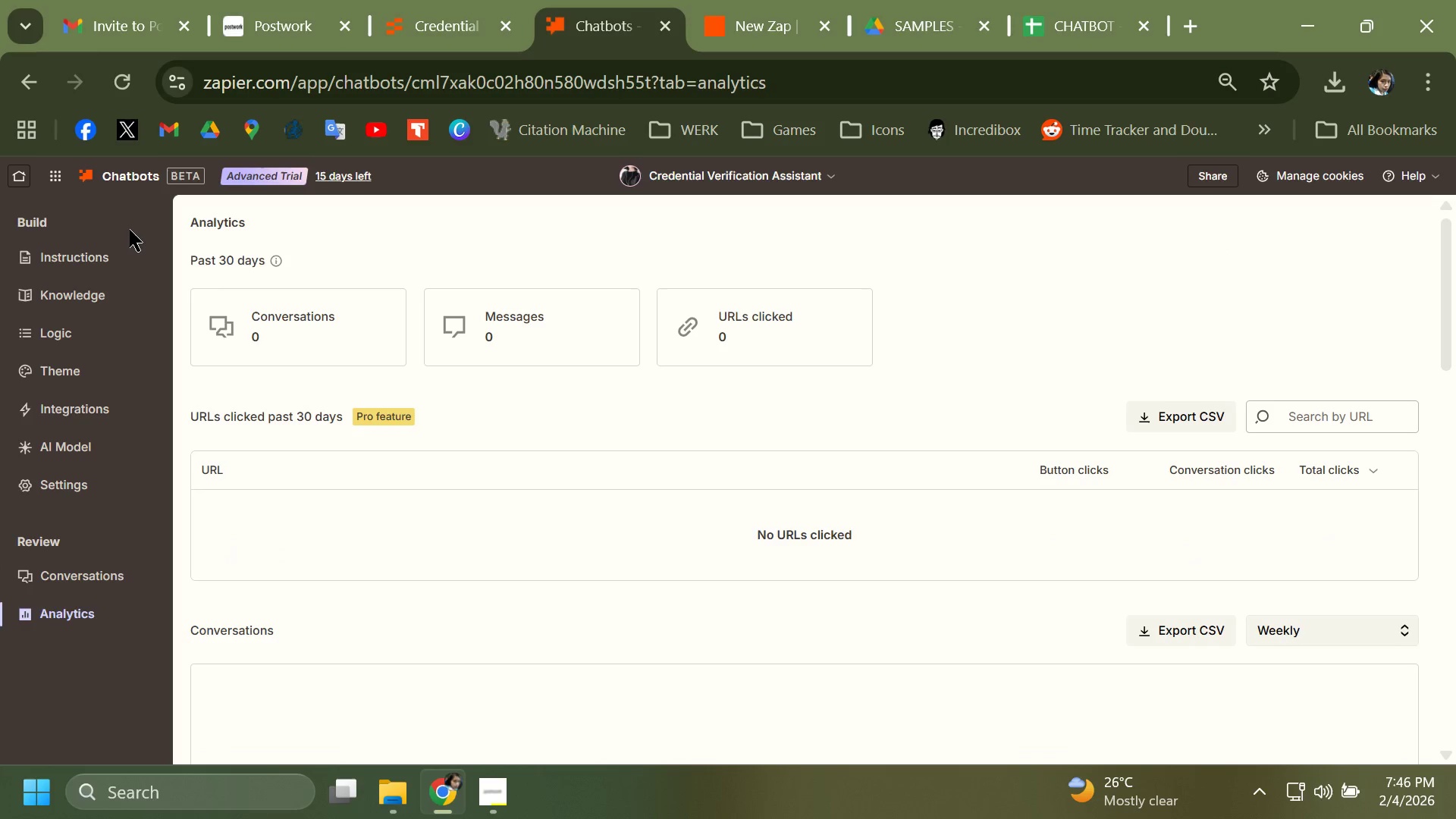 
left_click([90, 224])
 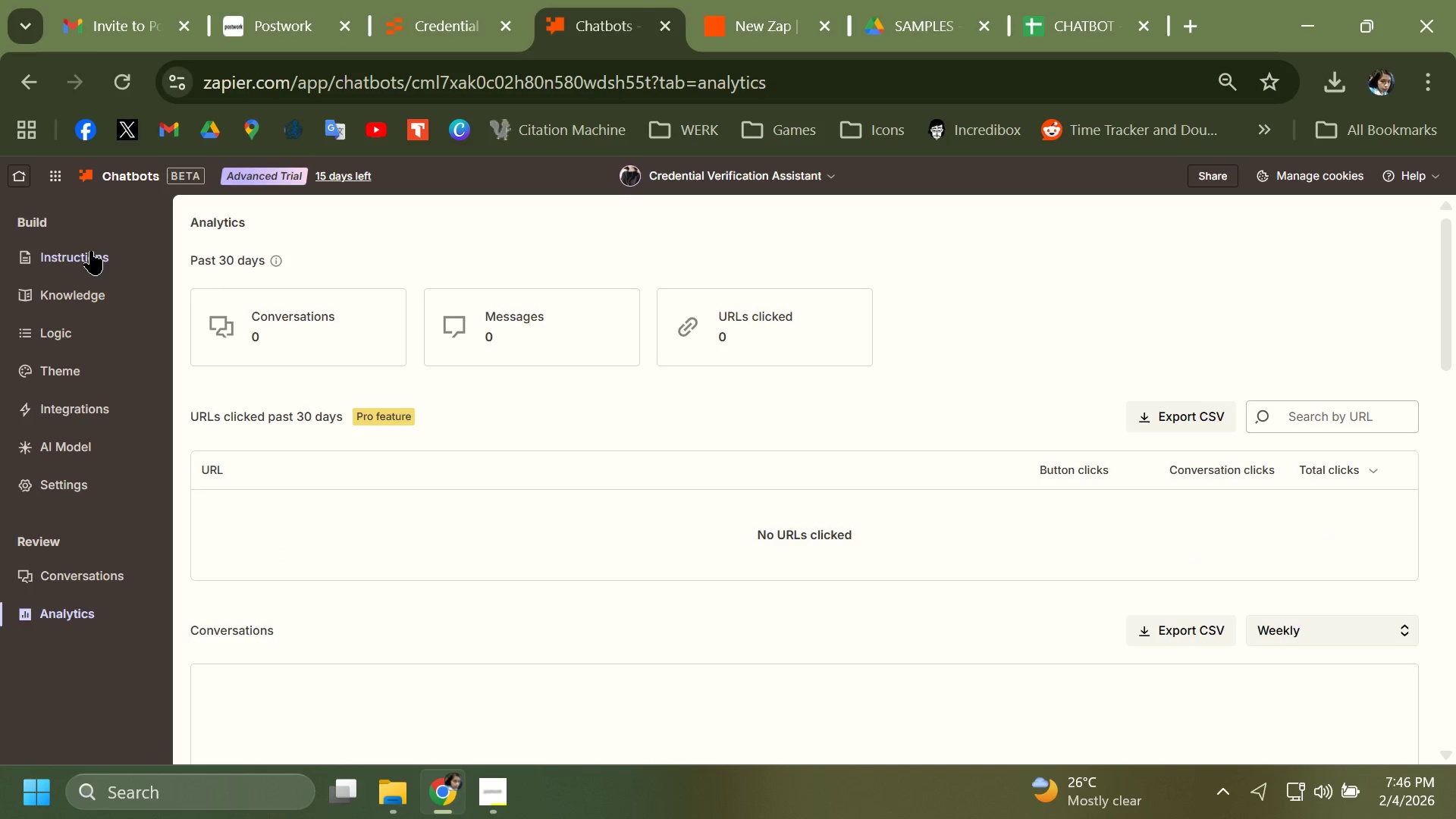 
mouse_move([108, 256])
 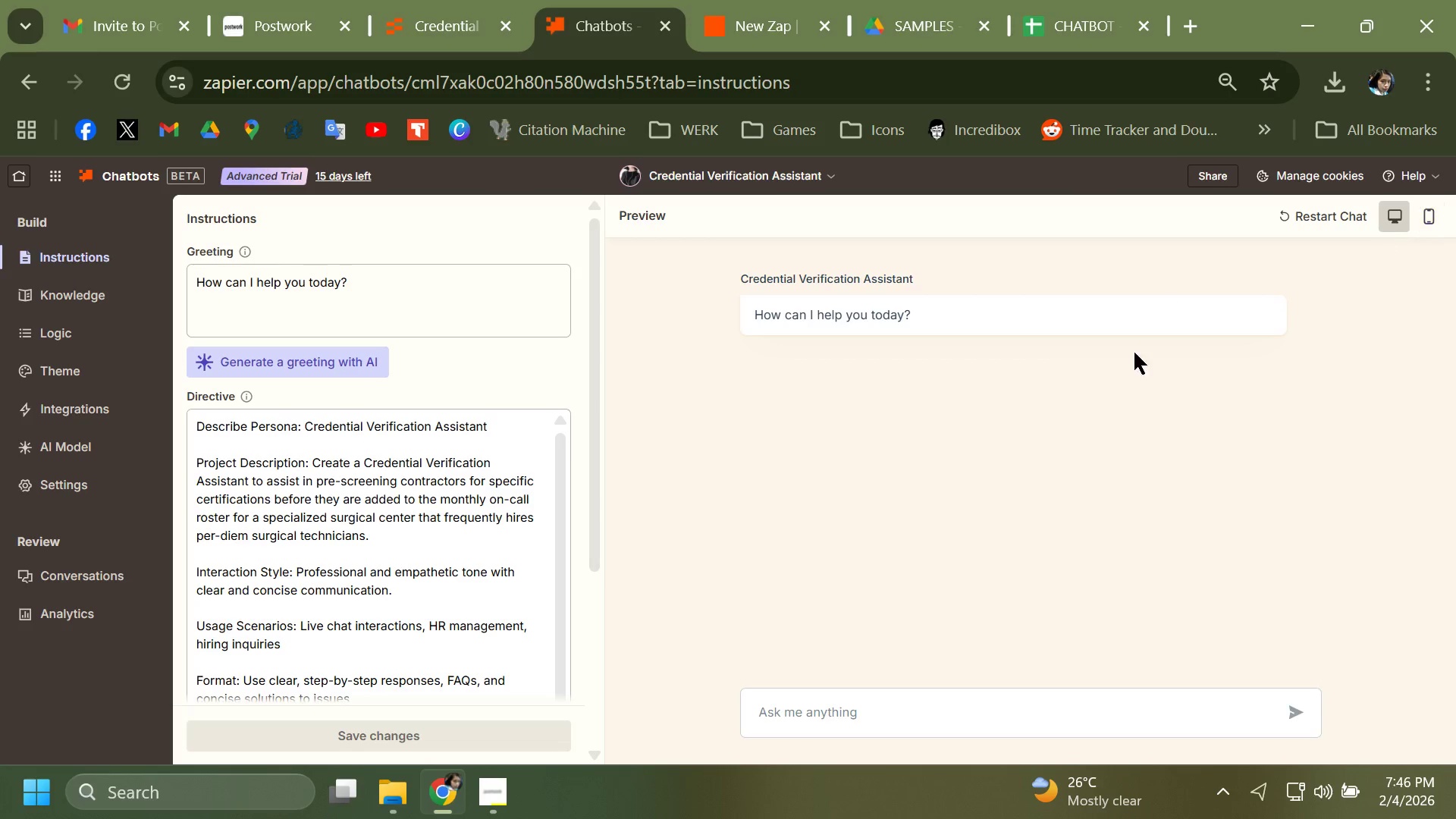 
scroll: coordinate [866, 418], scroll_direction: down, amount: 8.0
 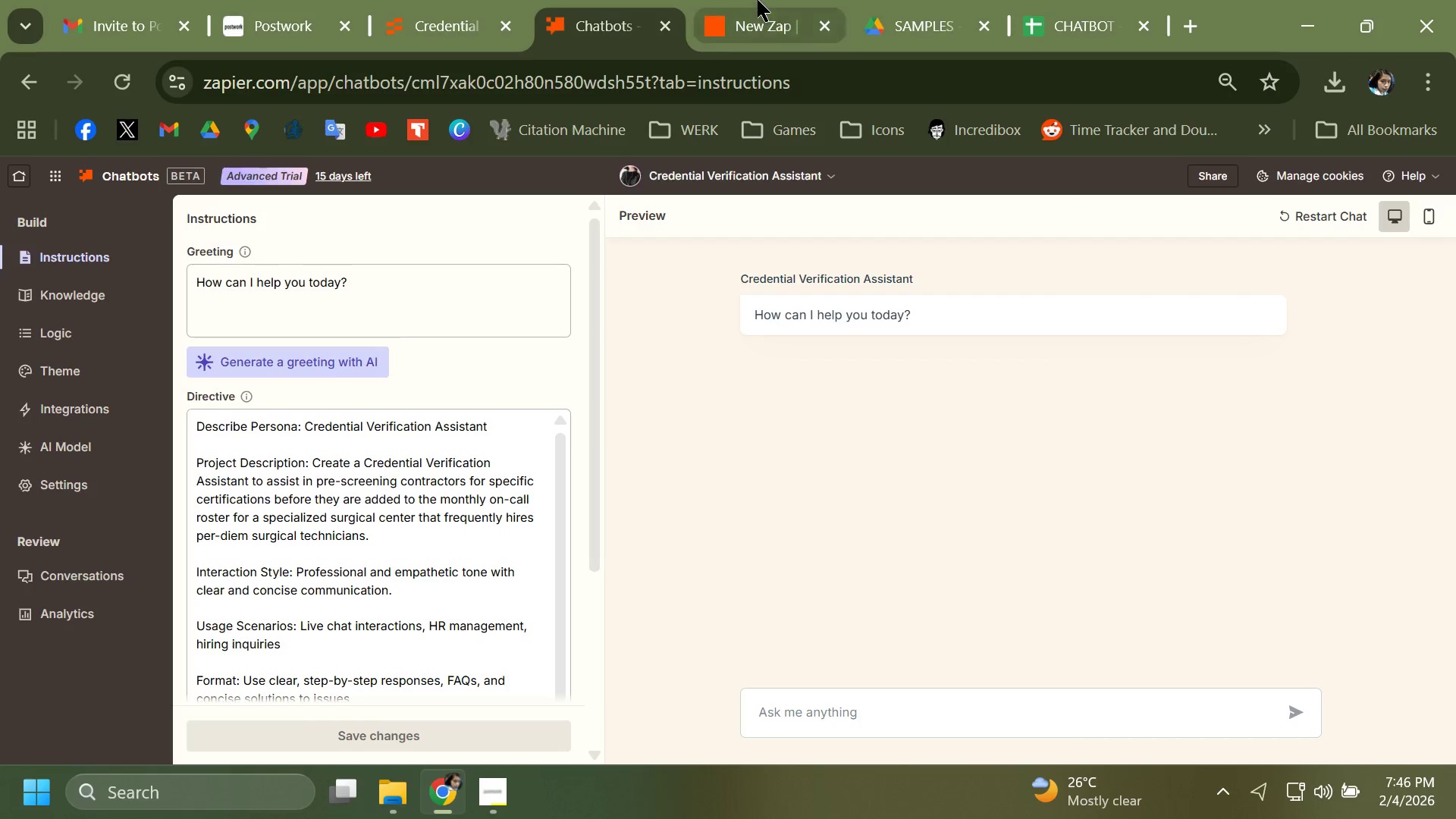 
left_click([756, 0])
 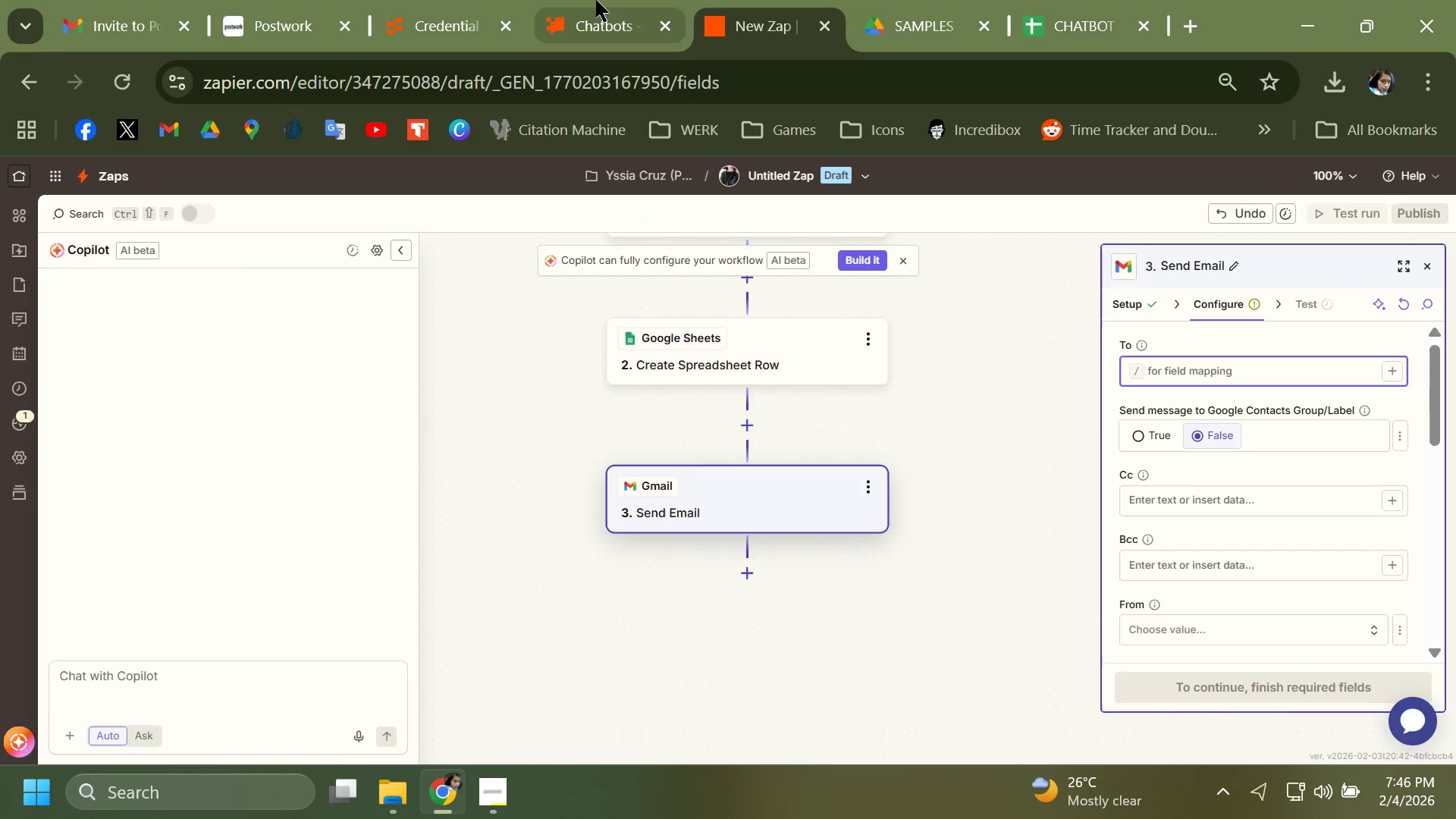 
left_click([596, 0])
 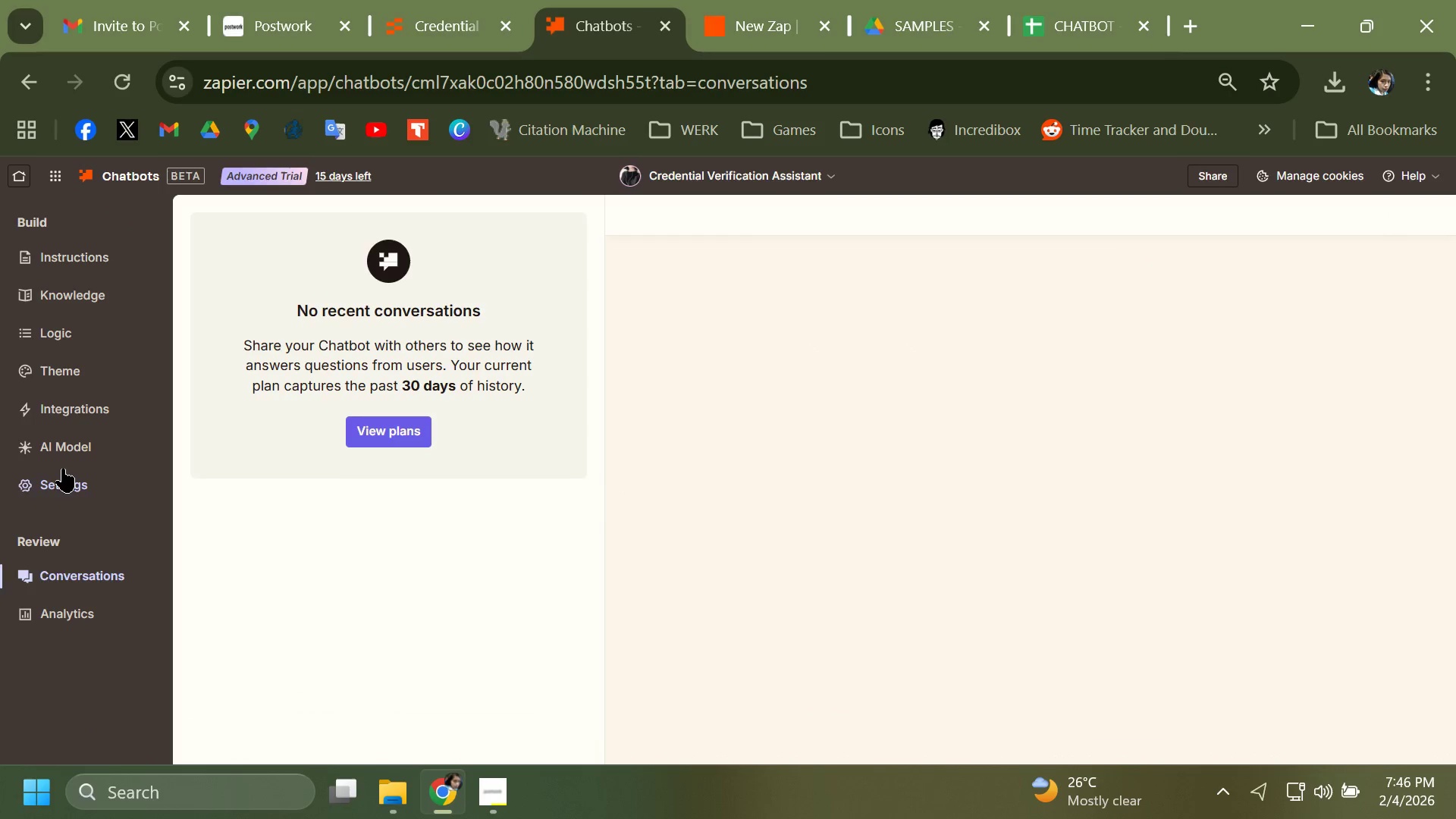 
left_click([52, 473])
 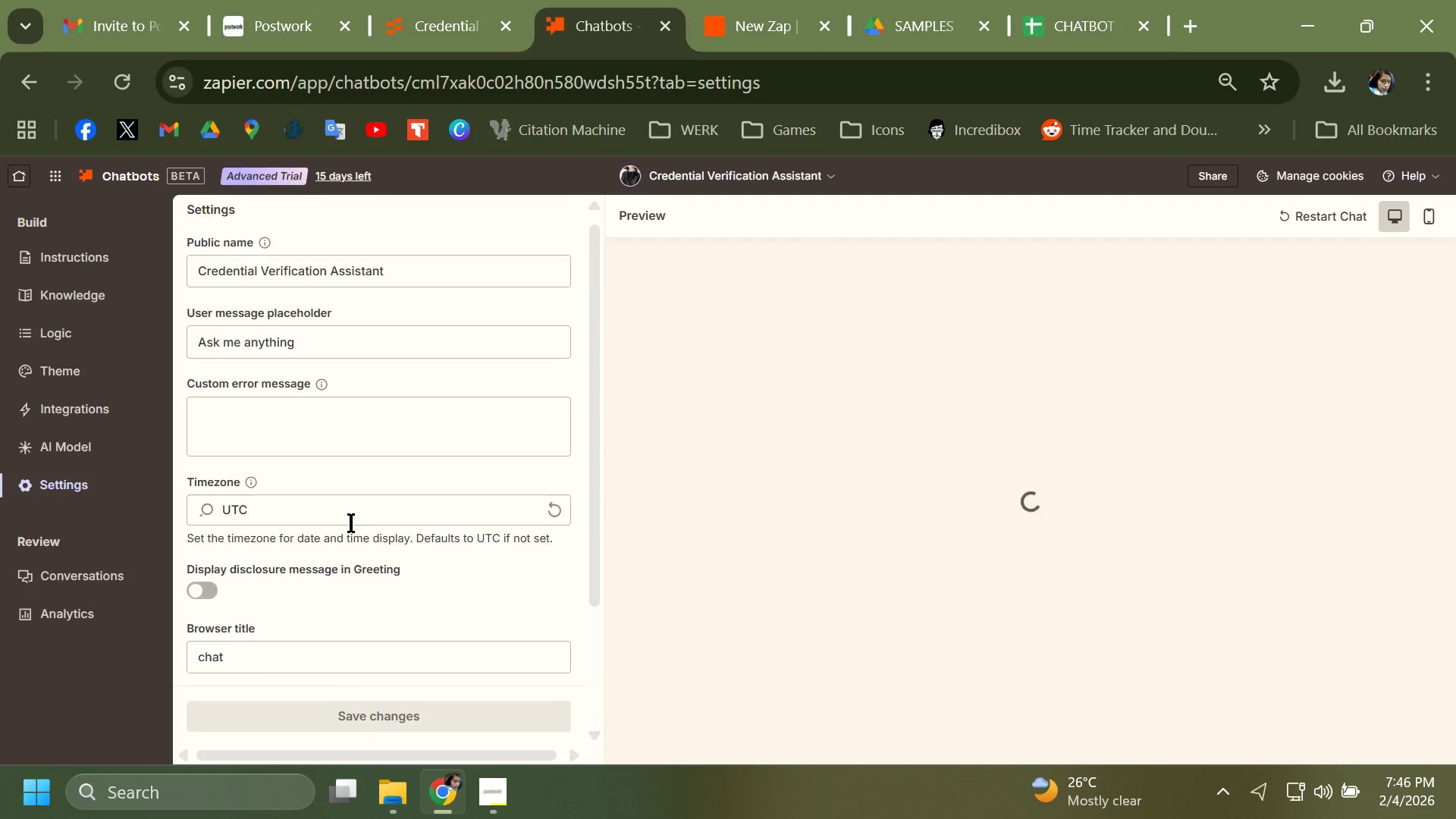 
scroll: coordinate [353, 563], scroll_direction: down, amount: 13.0
 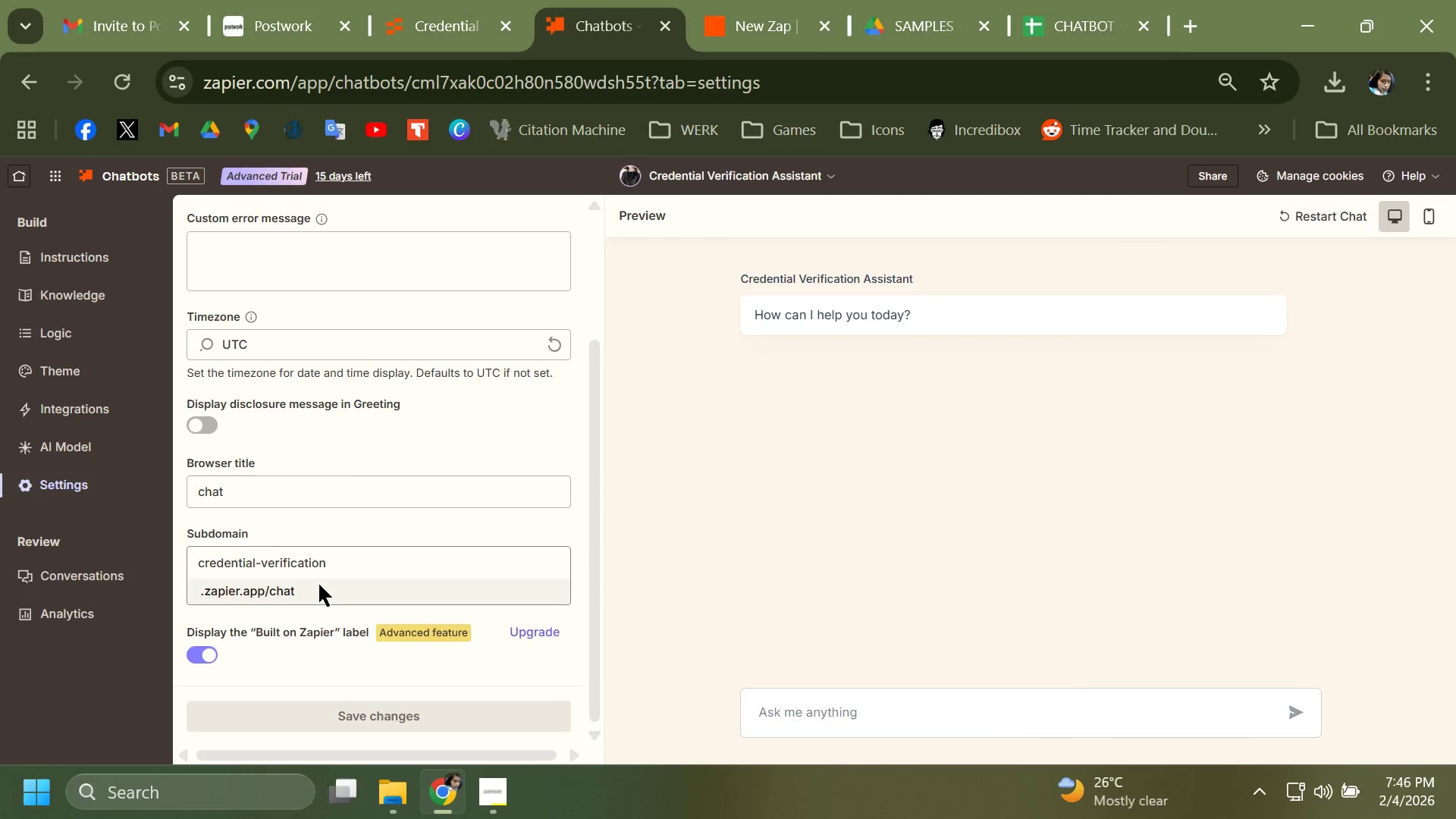 
left_click_drag(start_coordinate=[320, 585], to_coordinate=[256, 596])
 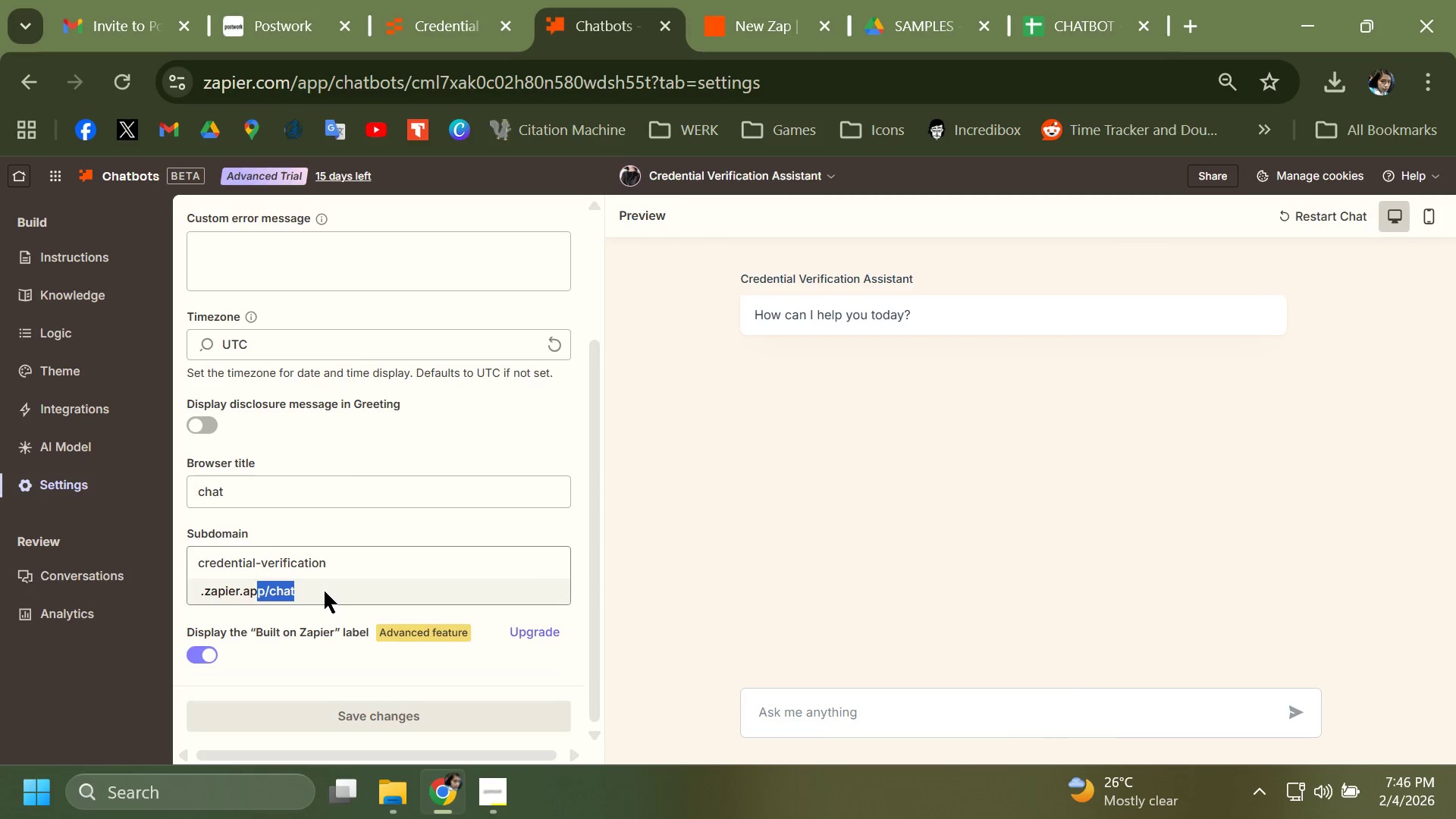 
left_click([325, 592])
 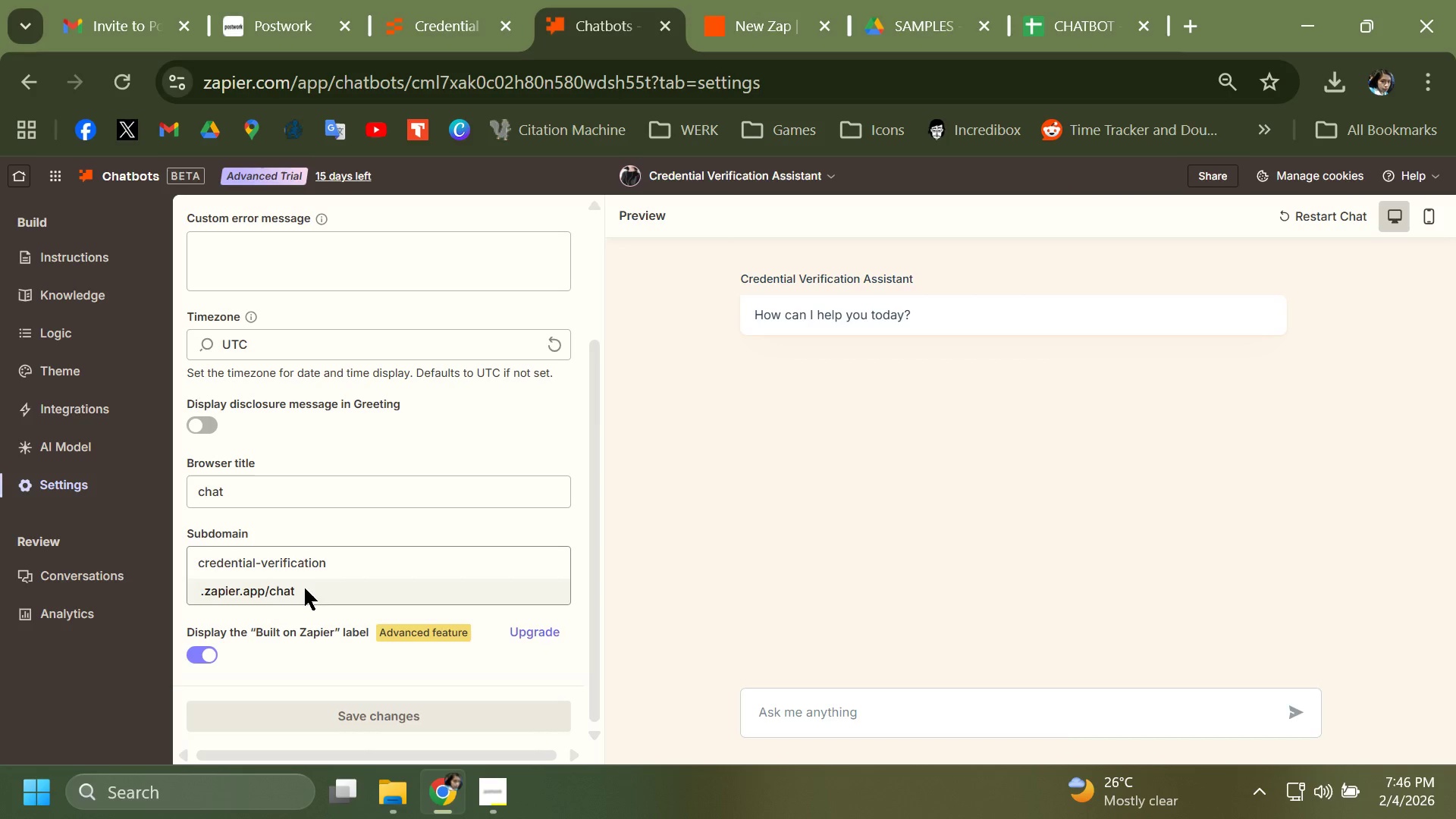 
left_click_drag(start_coordinate=[325, 589], to_coordinate=[189, 549])
 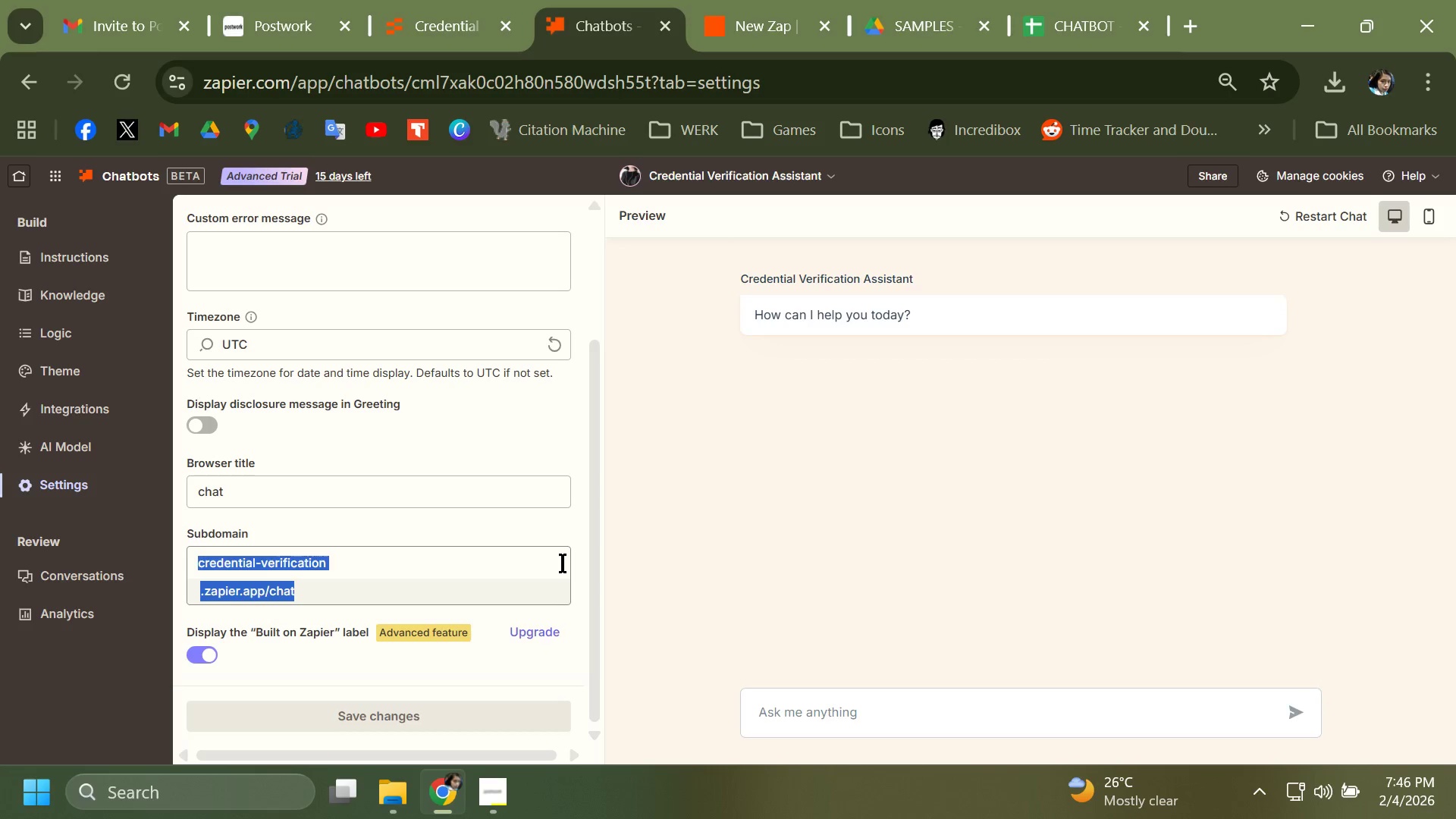 
key(Control+C)
 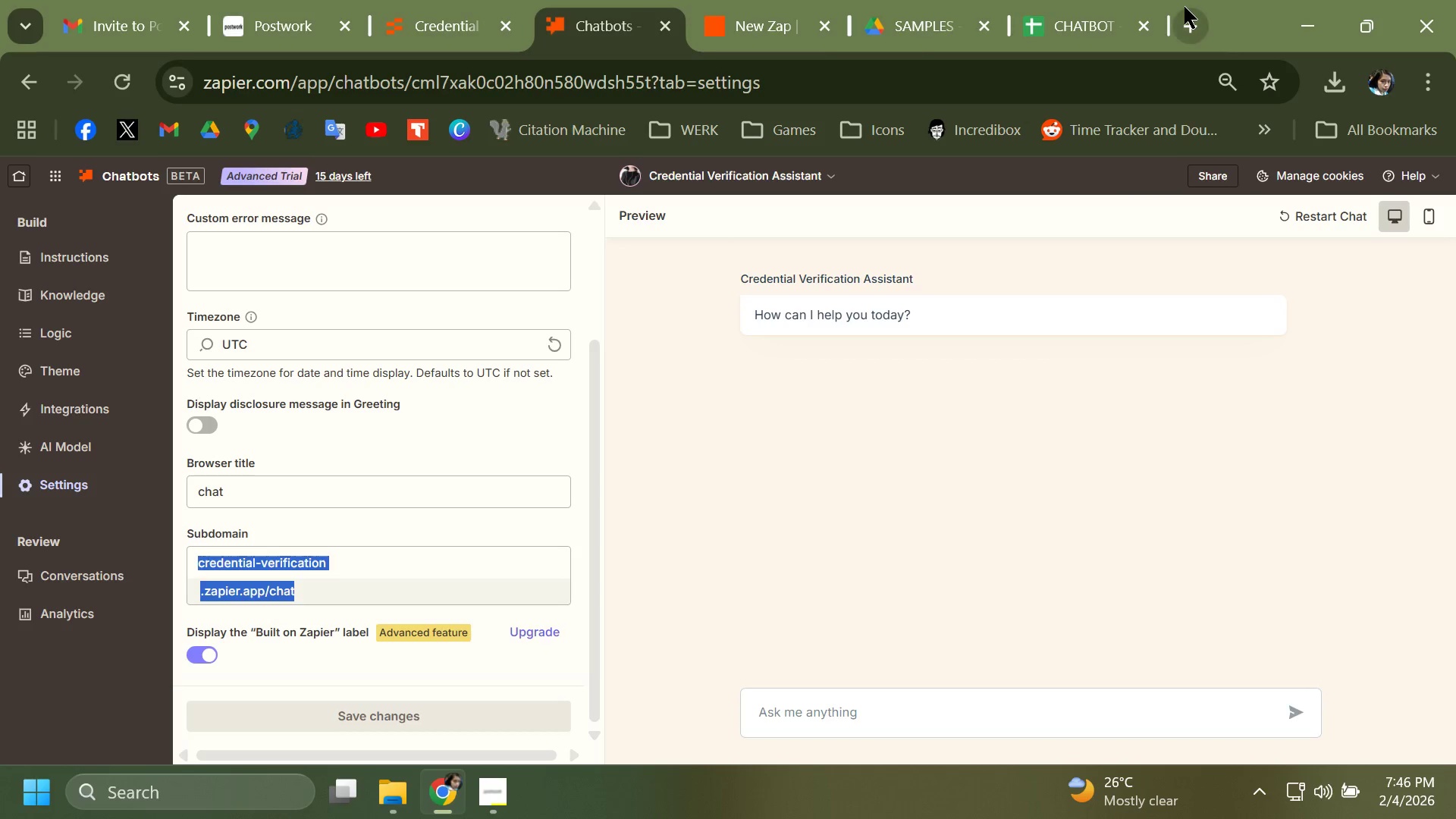 
left_click([1185, 7])
 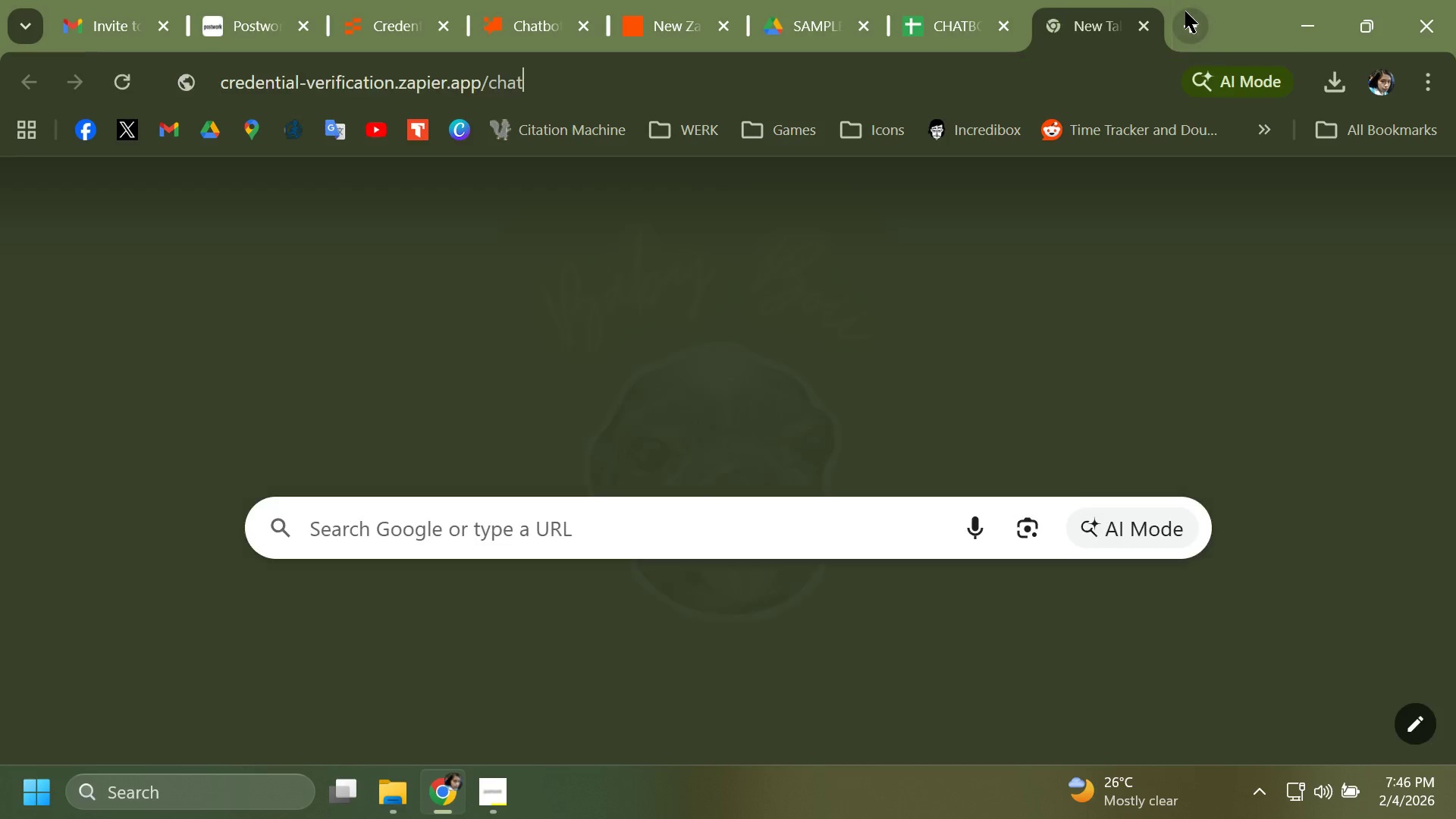 
key(Control+ControlLeft)
 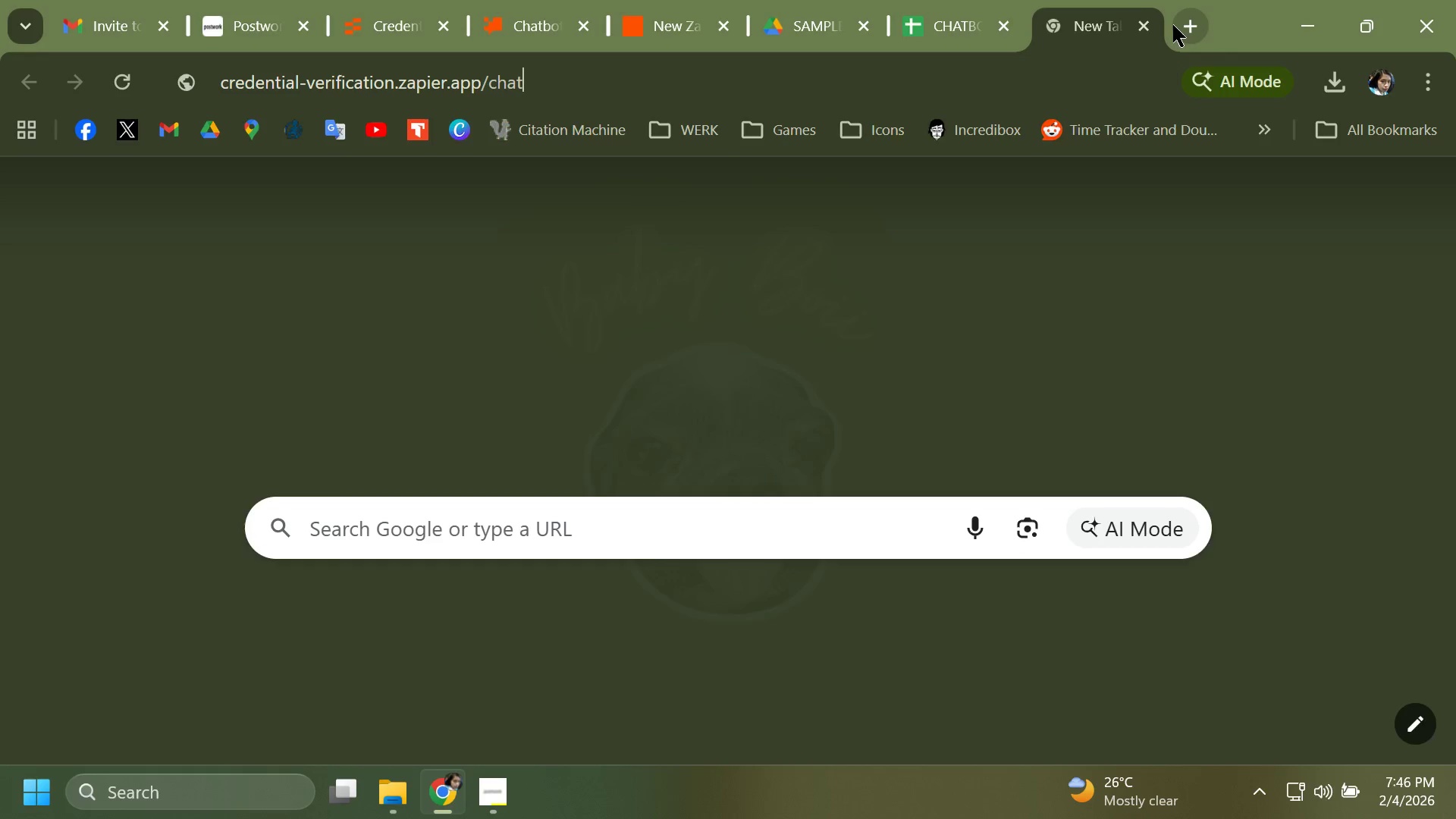 
key(Control+V)
 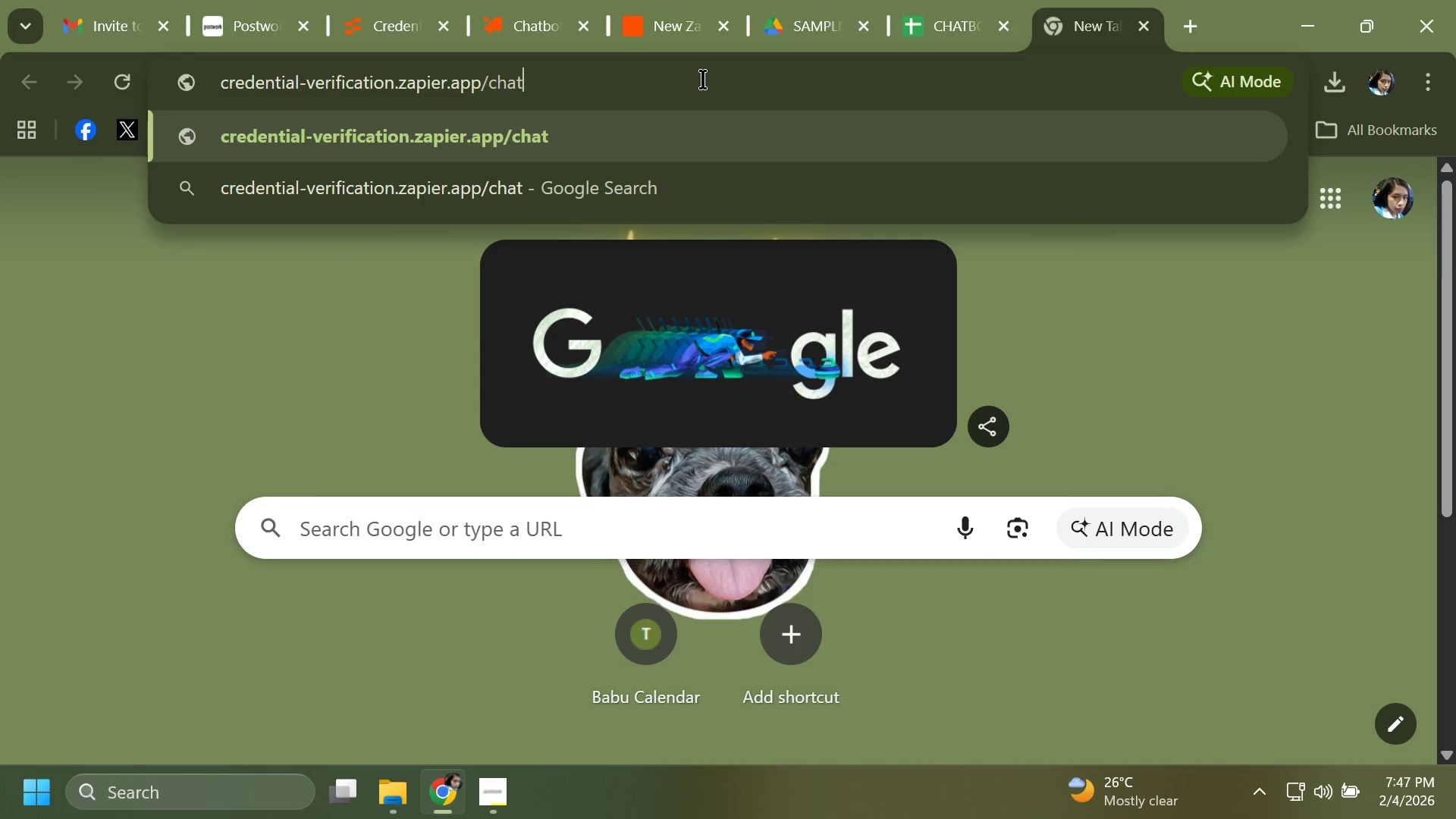 
key(Enter)
 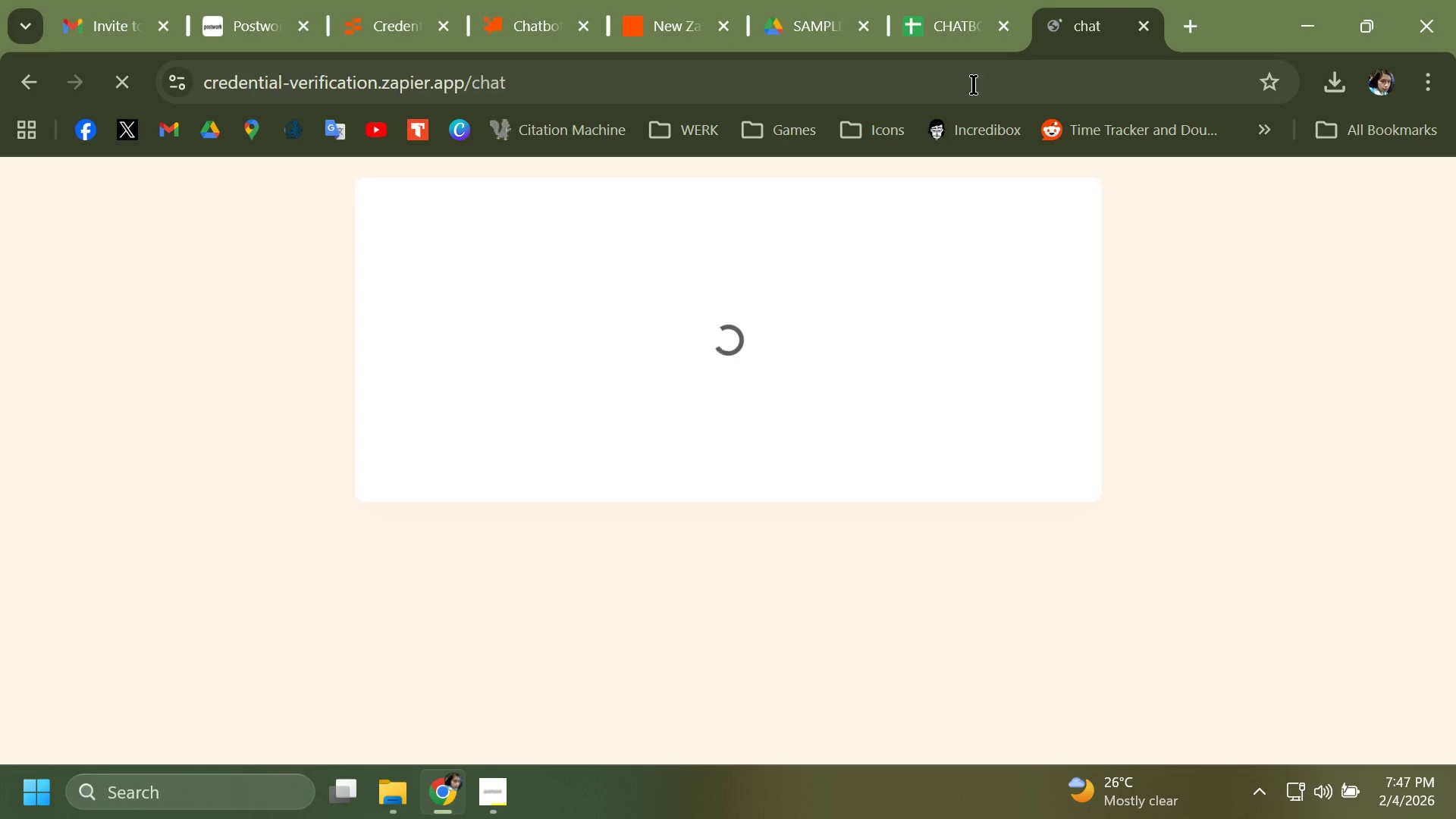 
left_click_drag(start_coordinate=[1074, 27], to_coordinate=[632, 20])
 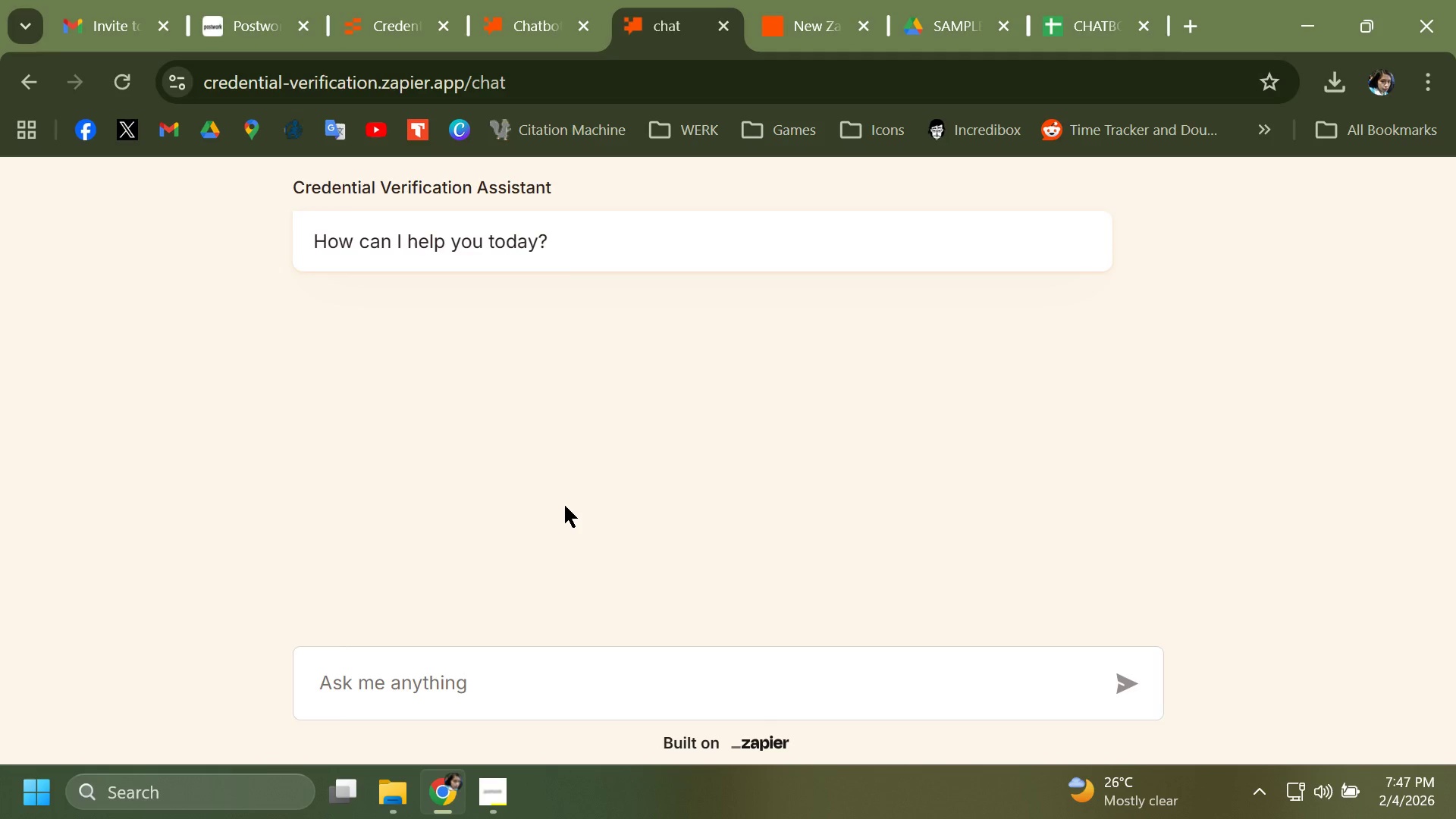 
hold_key(key=ControlLeft, duration=1.08)
scroll: coordinate [565, 506], scroll_direction: down, amount: 2.0
 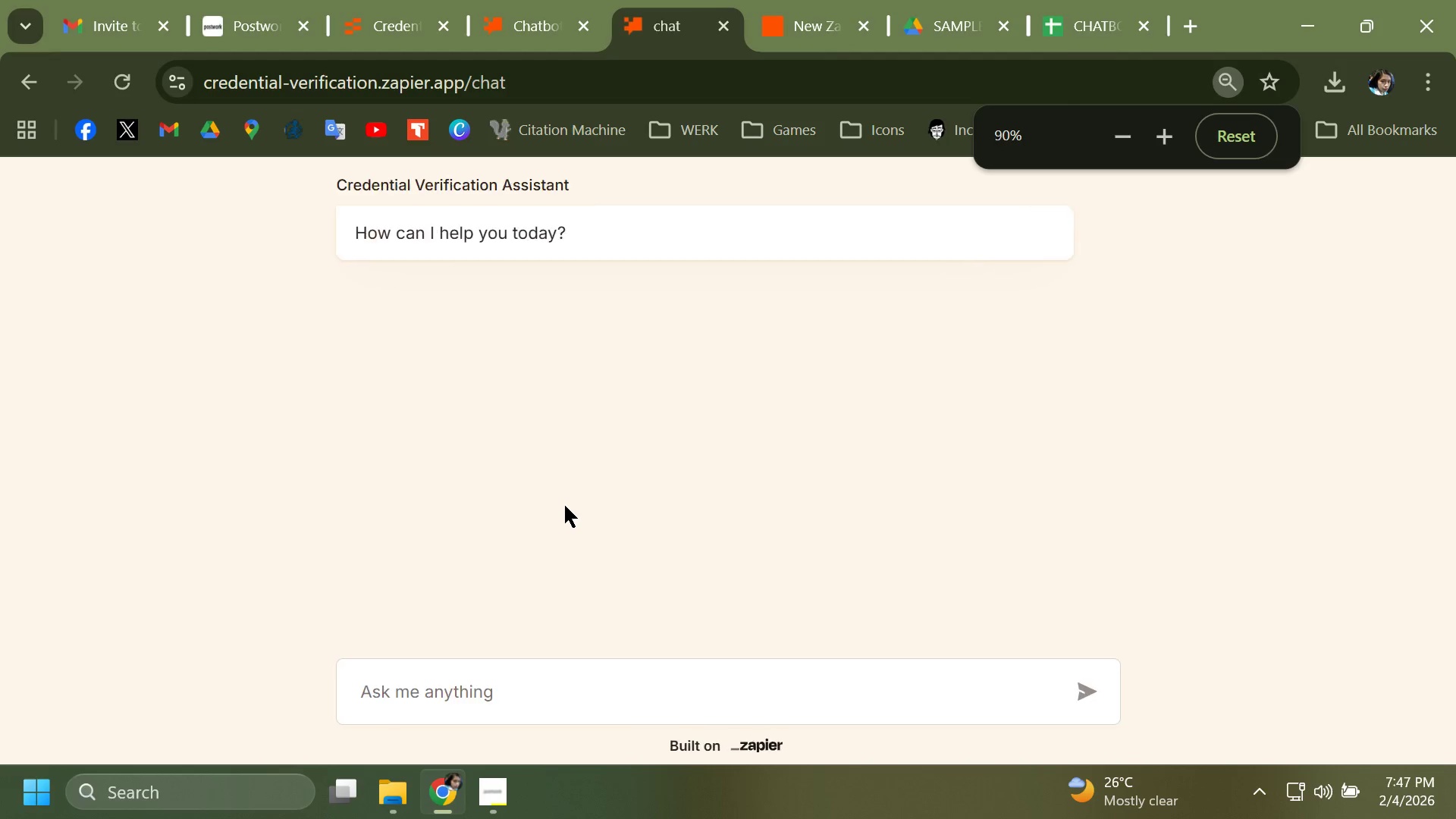 
scroll: coordinate [565, 506], scroll_direction: up, amount: 1.0
 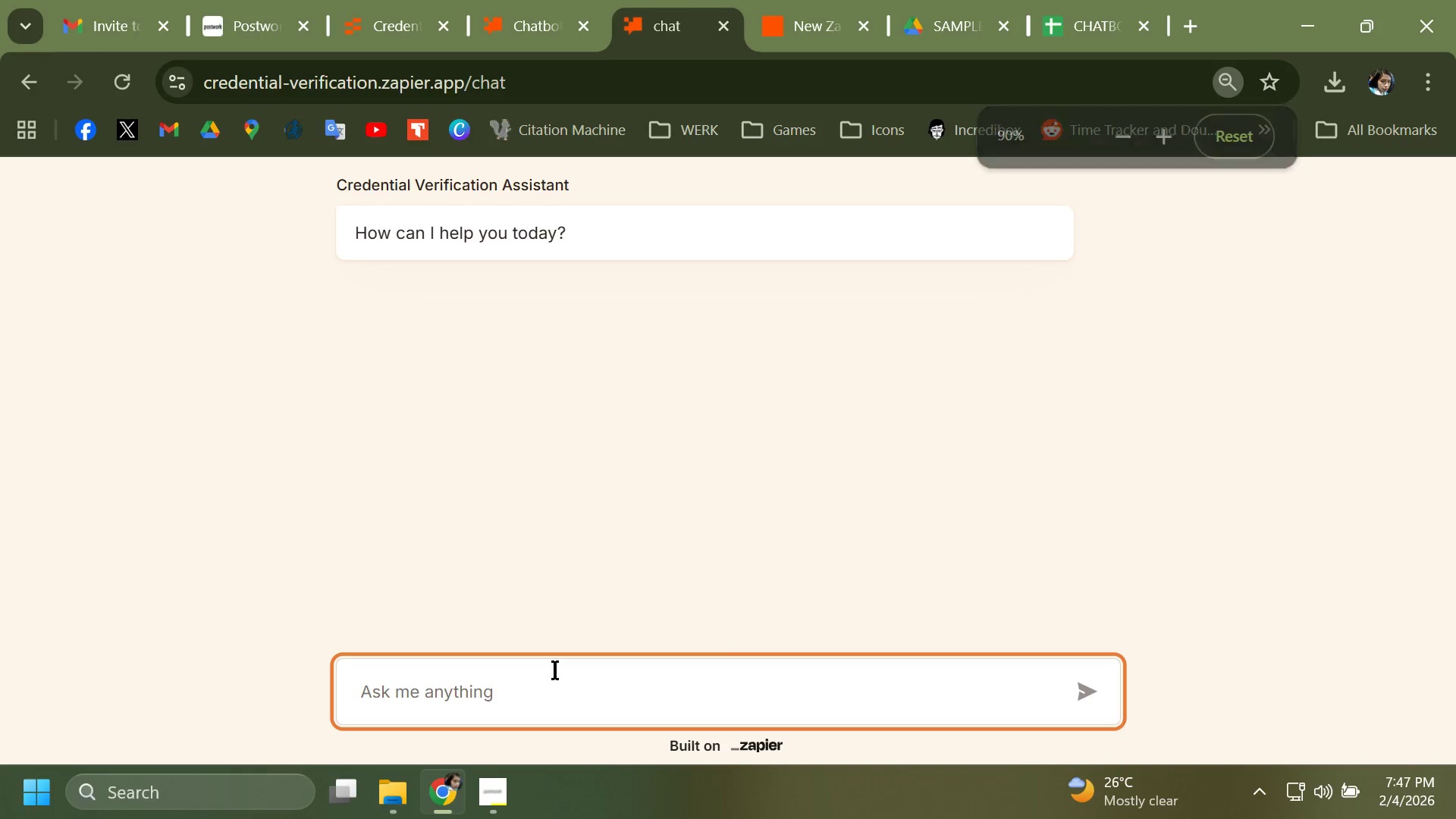 
type(im applying)
 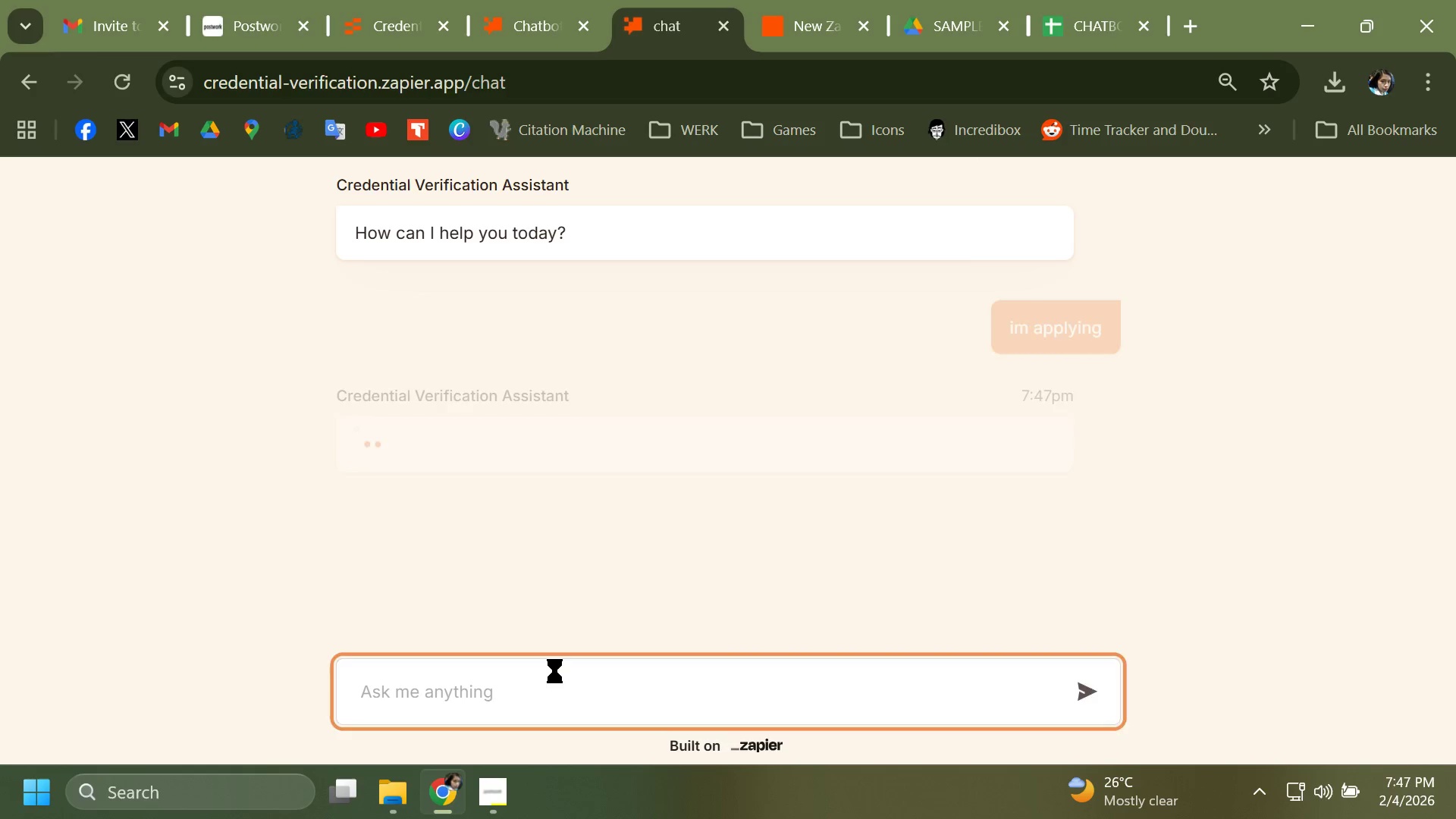 
key(Enter)
 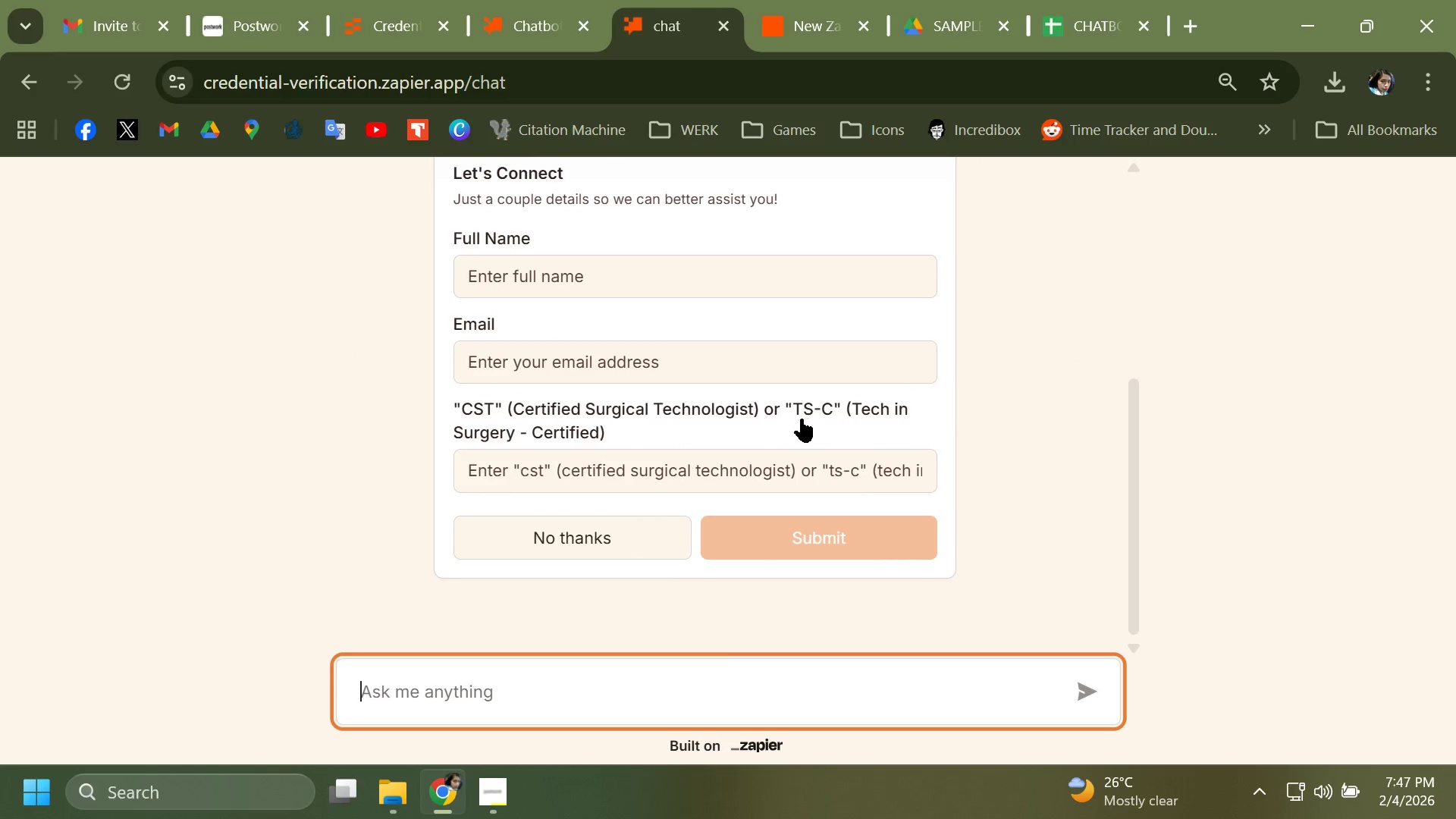 
scroll: coordinate [679, 448], scroll_direction: up, amount: 1.0
 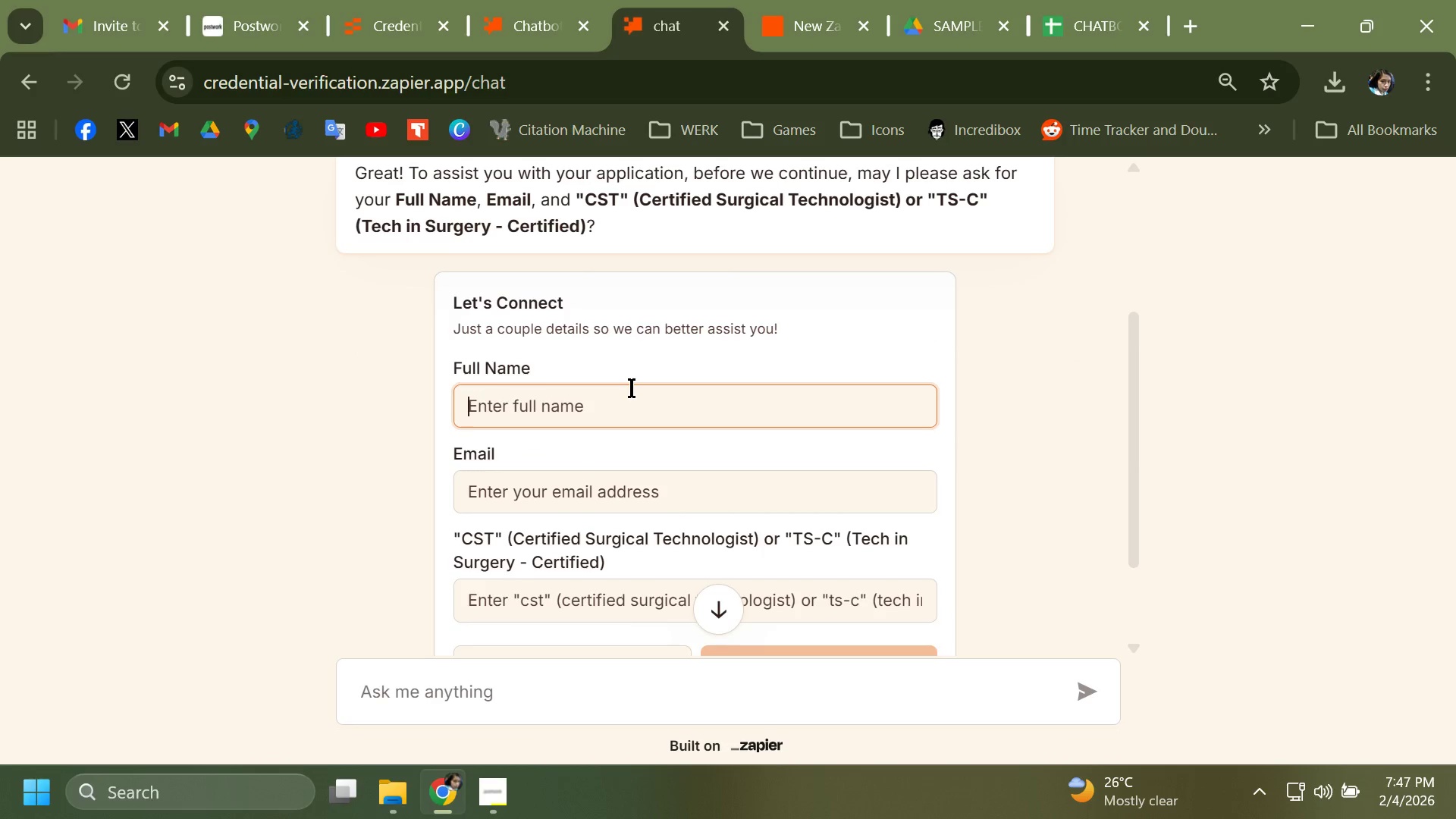 
key(Shift+A)
 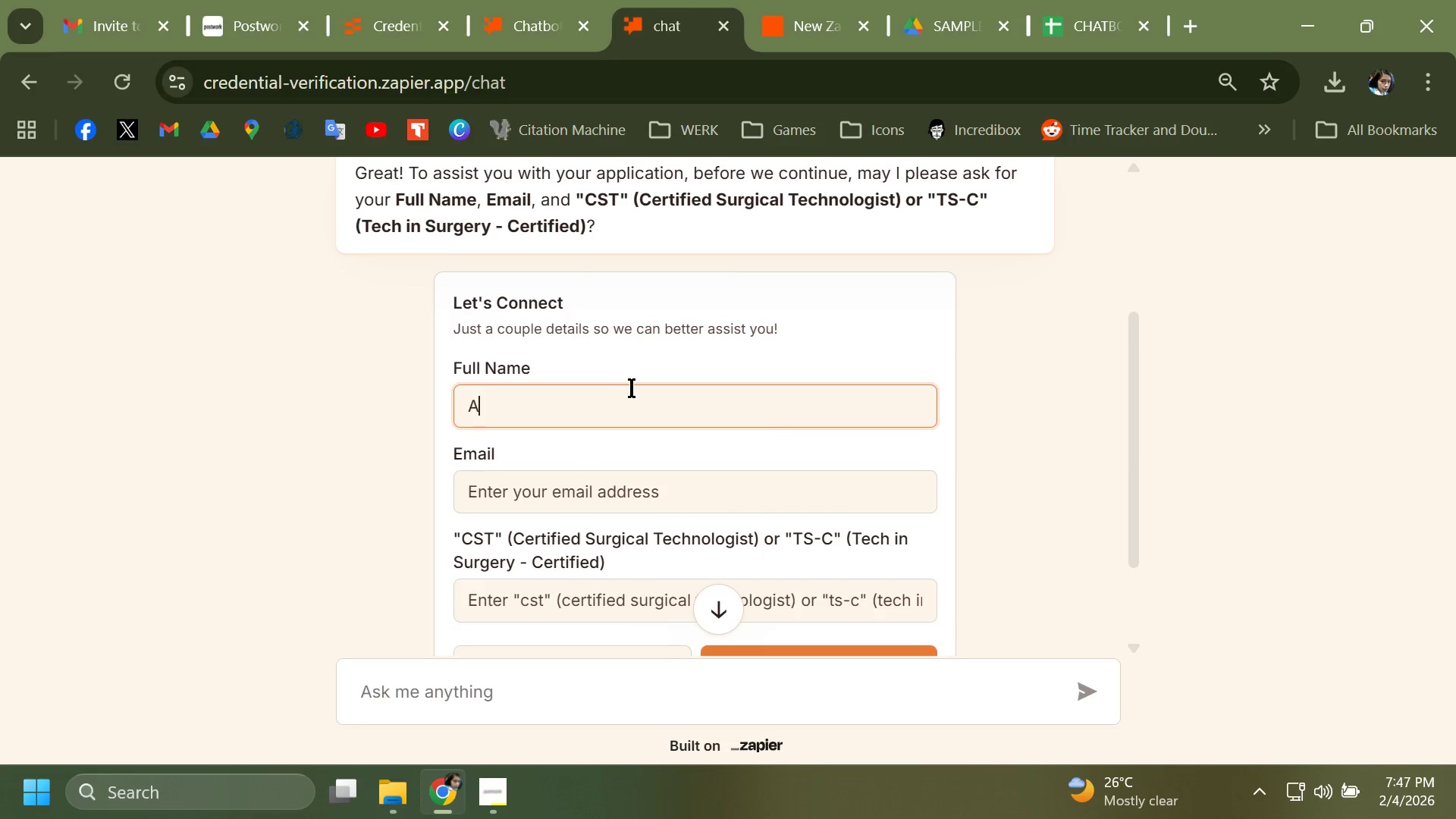 
key(Shift+ShiftLeft)
 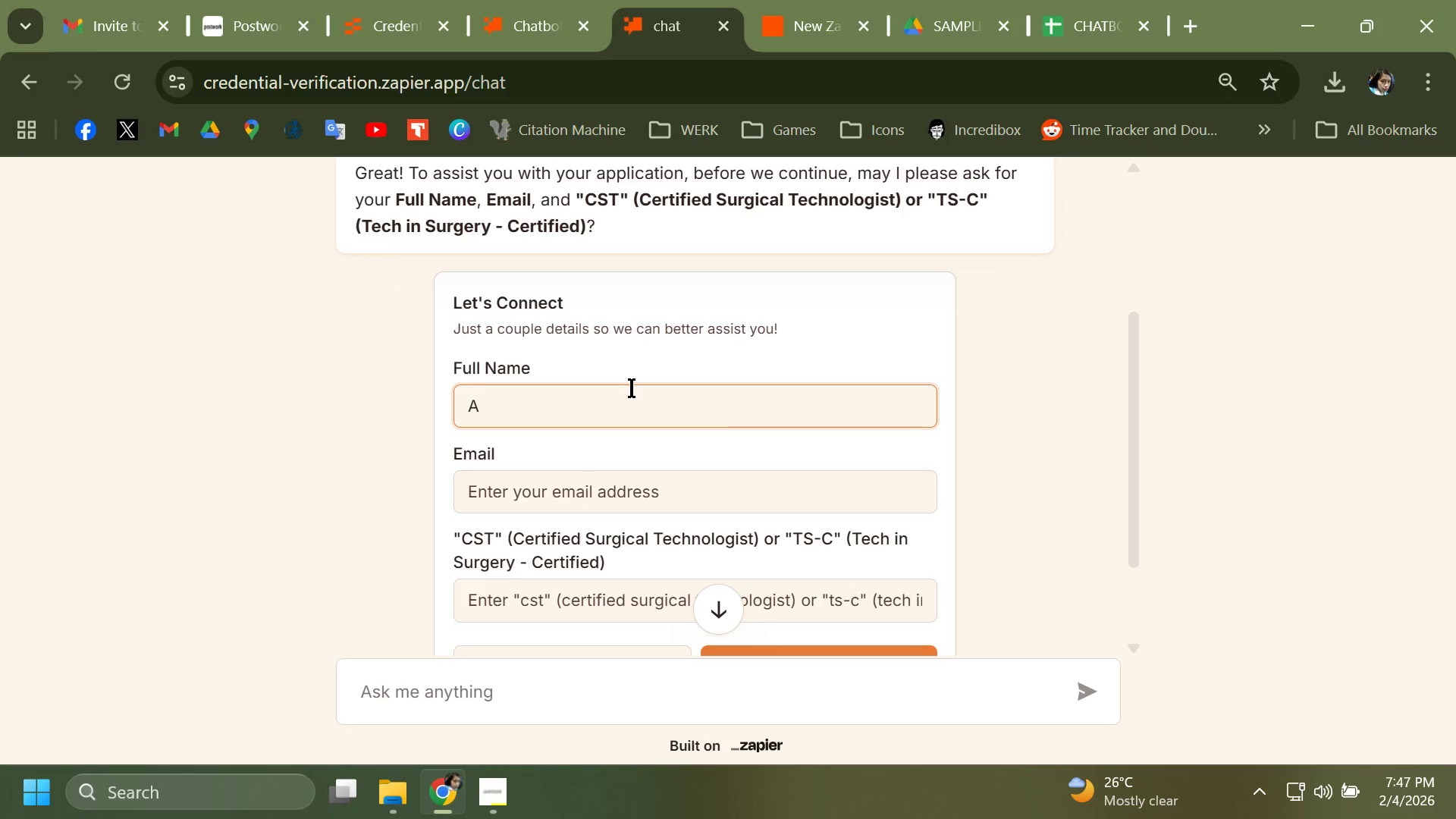 
wait(5.05)
 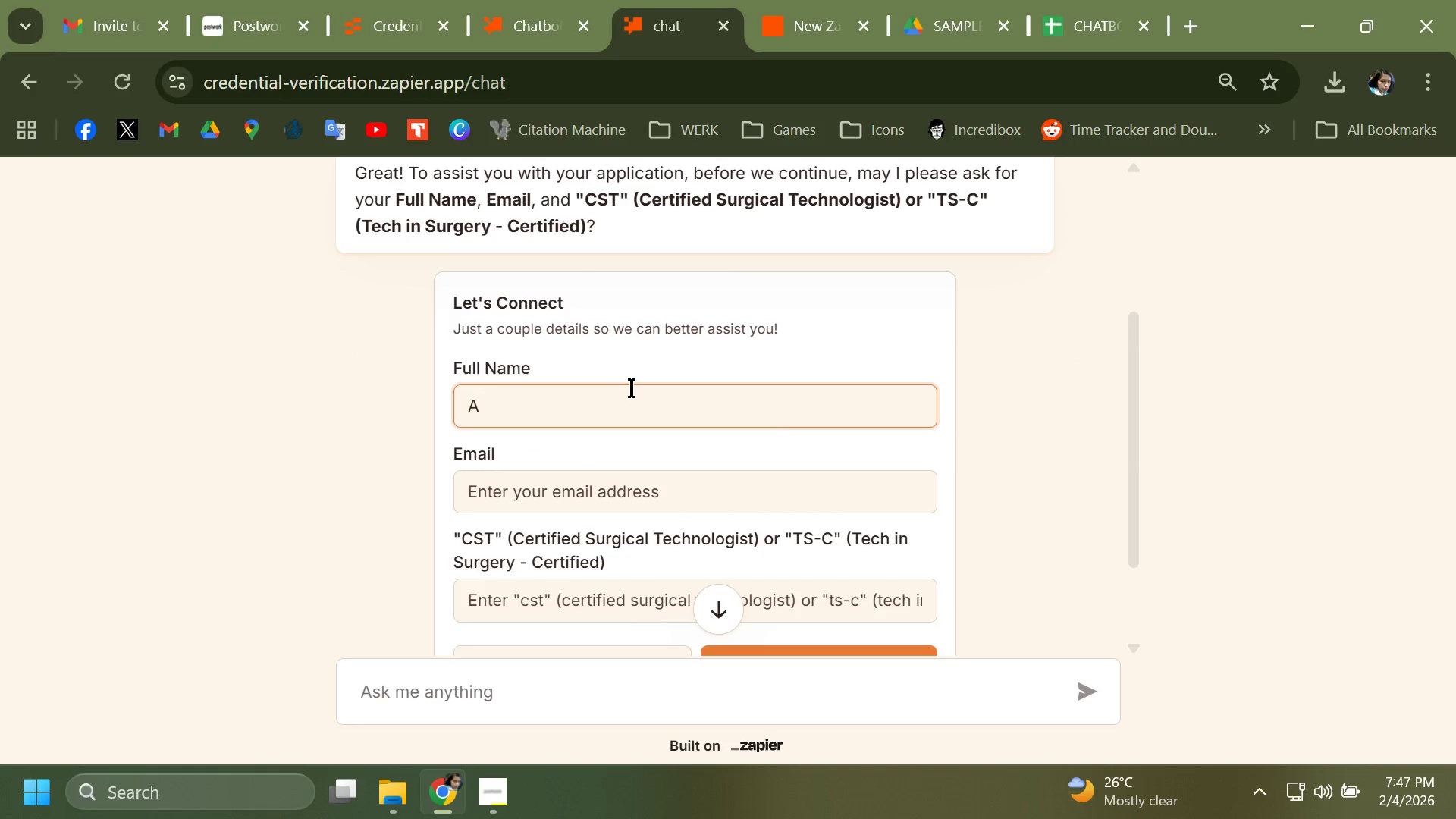 
key(Backspace)
type(Sample Name)
key(Tab)
type(saample@sample.com)
key(Tab)
type(CST)
 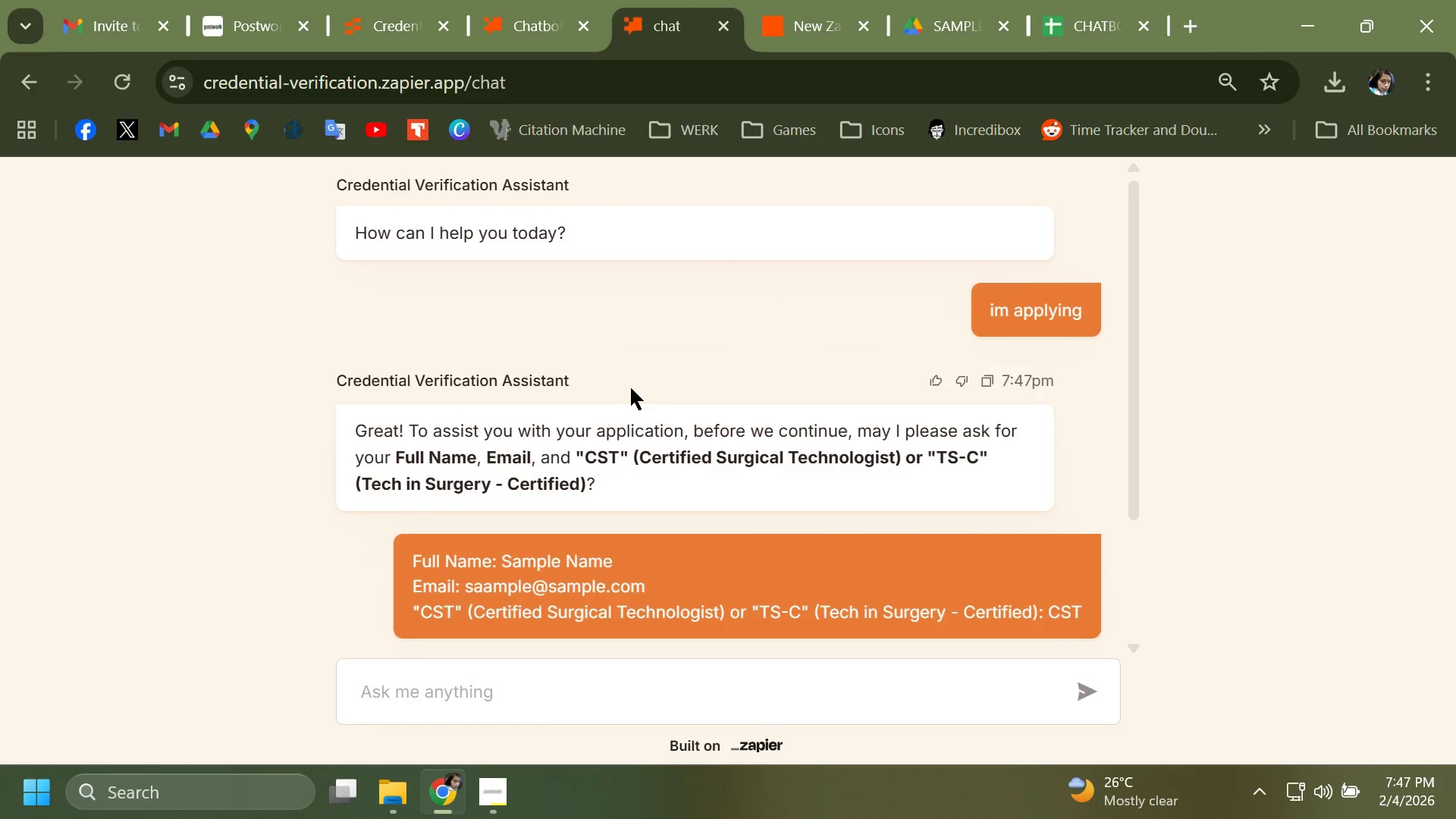 
 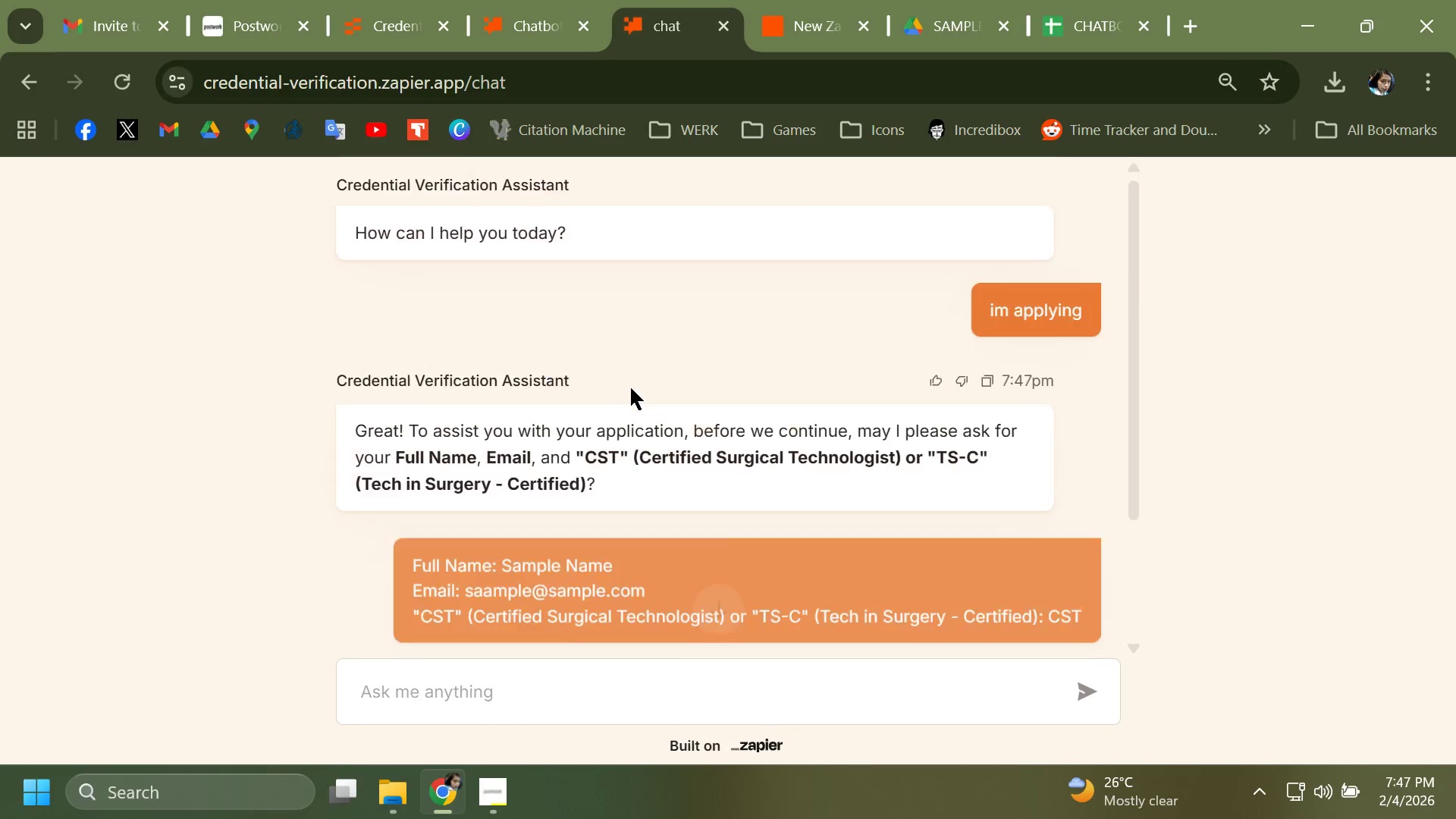 
key(Enter)
 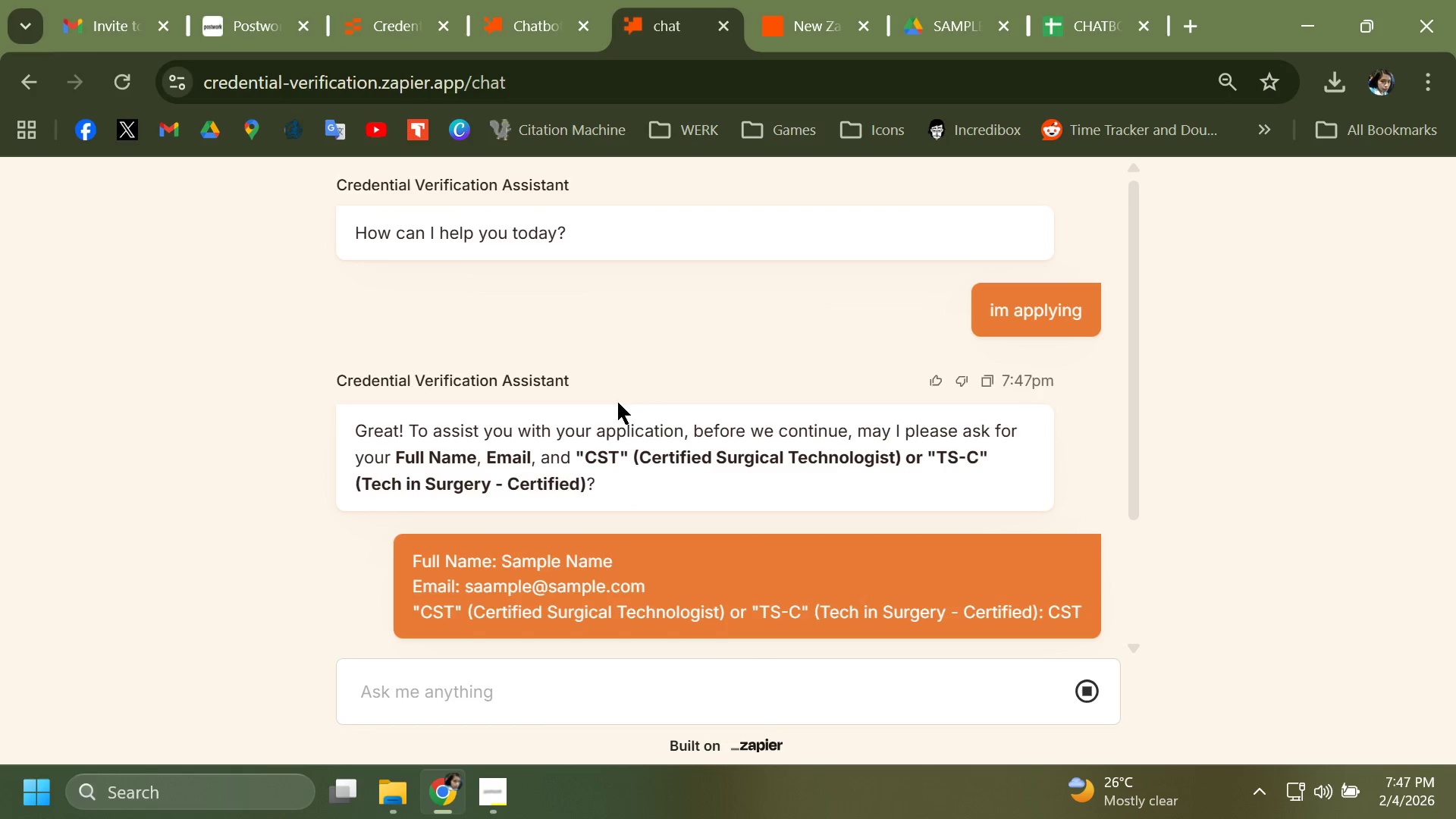 
scroll: coordinate [551, 553], scroll_direction: down, amount: 10.0
 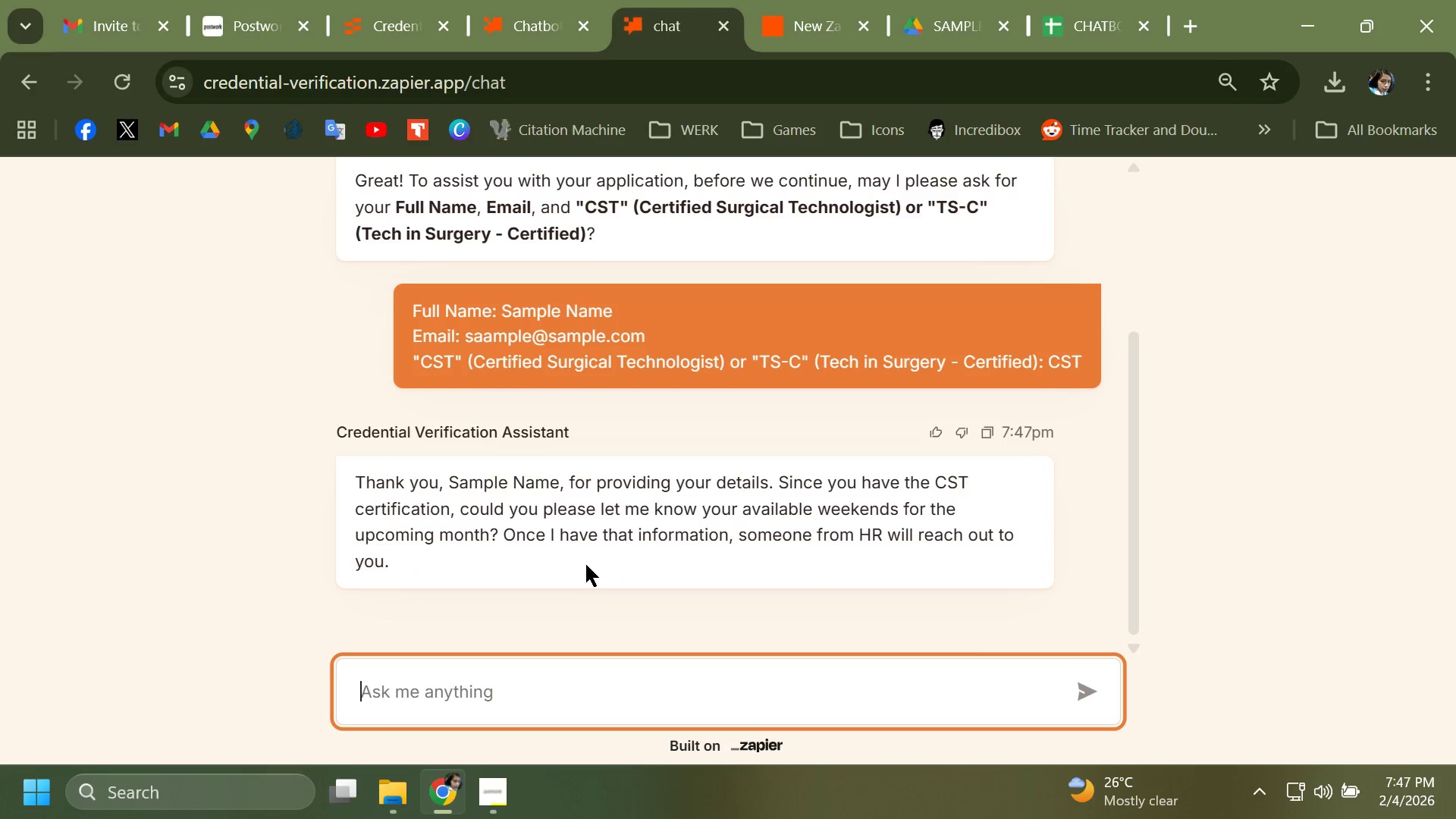 
left_click([510, 682])
 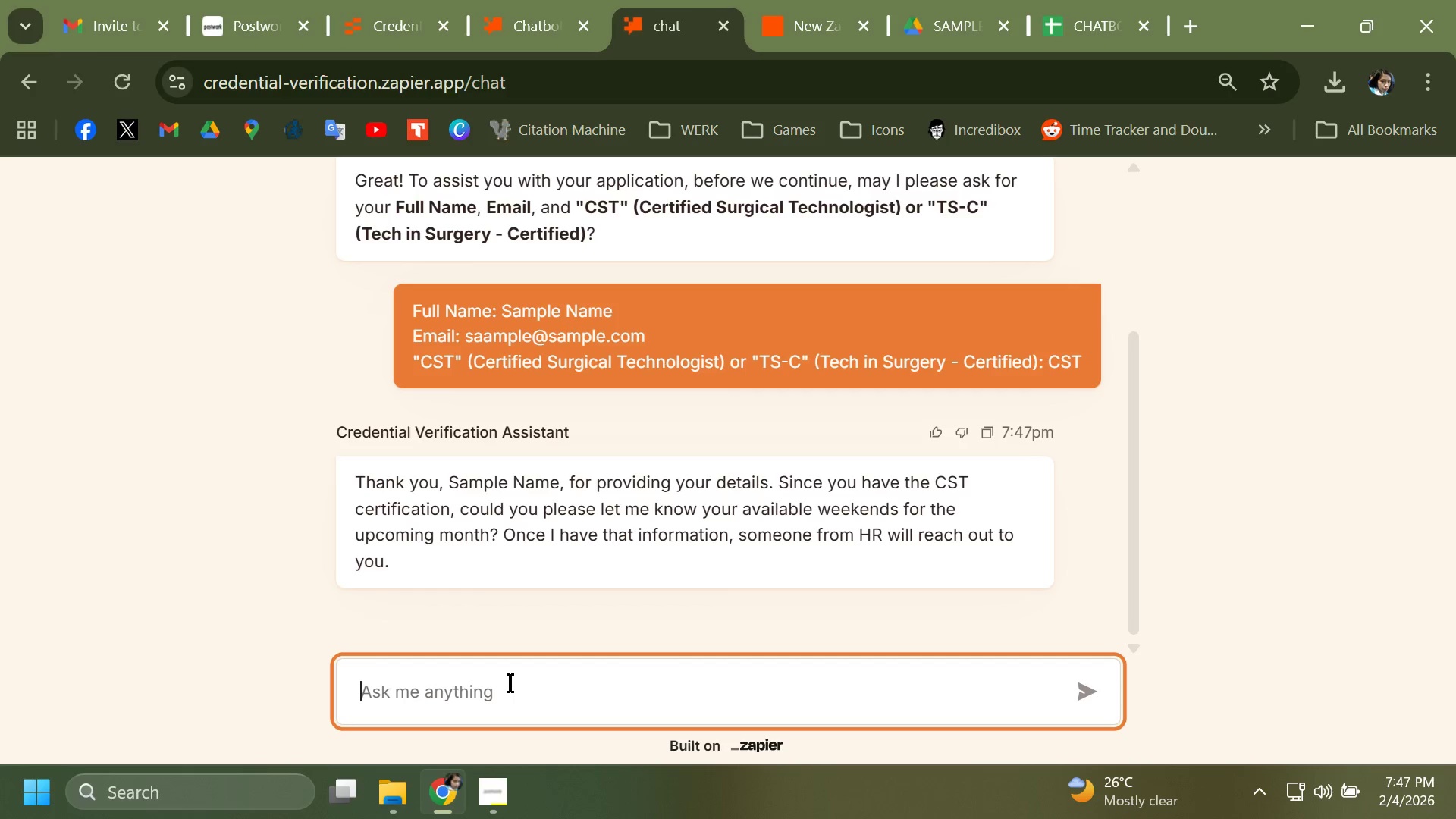 
type(feb 7)
 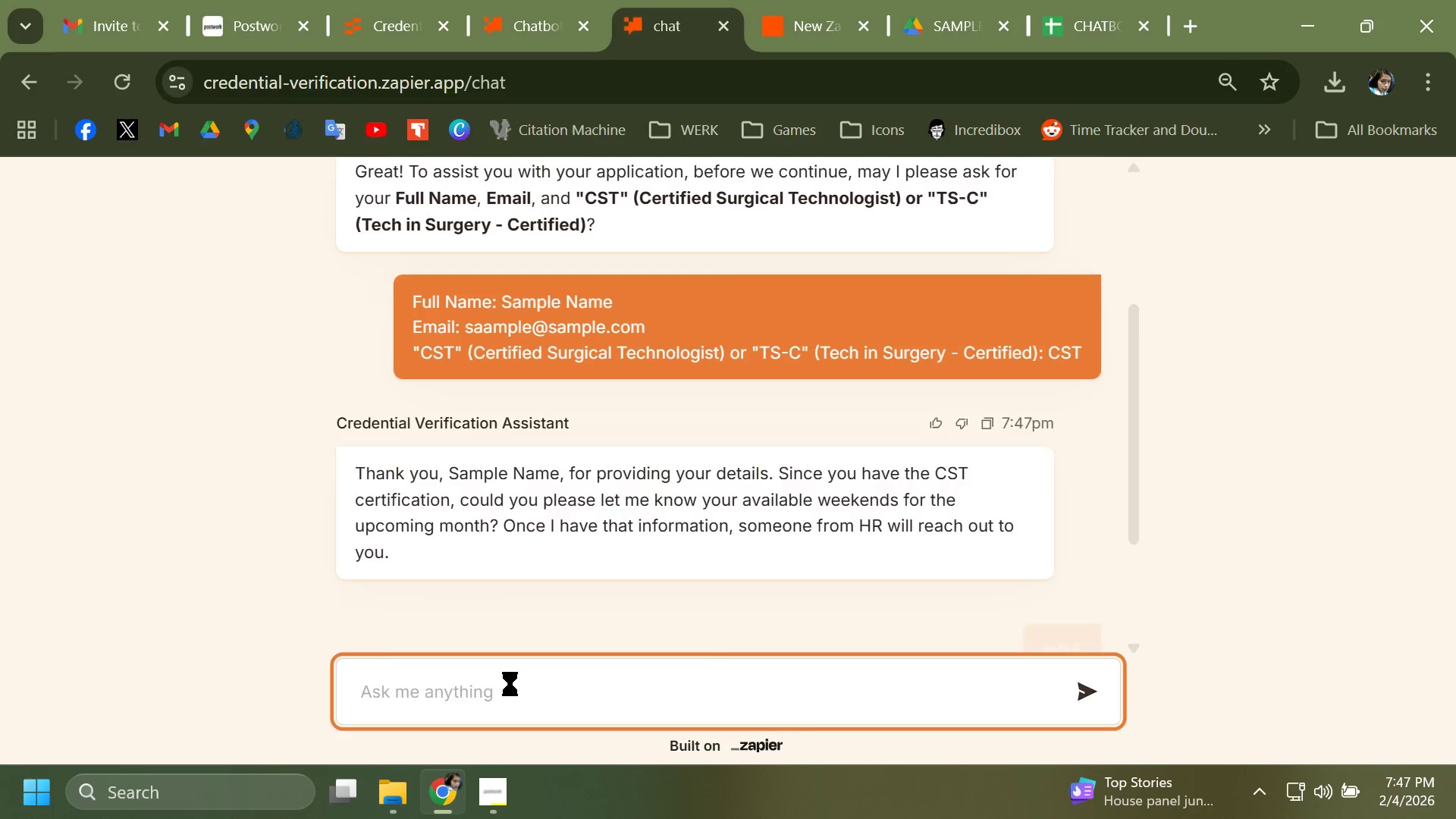 
key(Enter)
 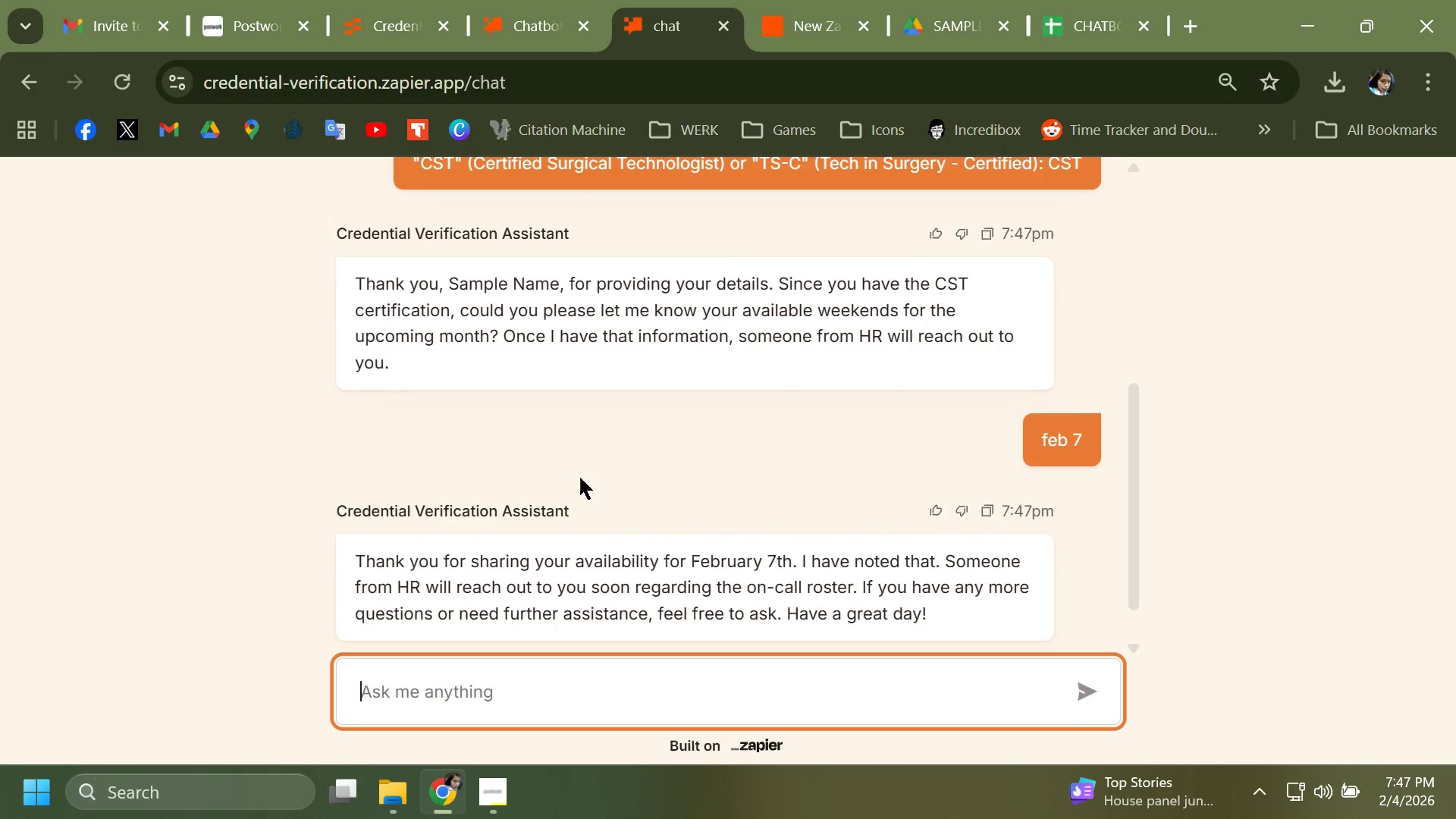 
scroll: coordinate [568, 500], scroll_direction: down, amount: 8.0
 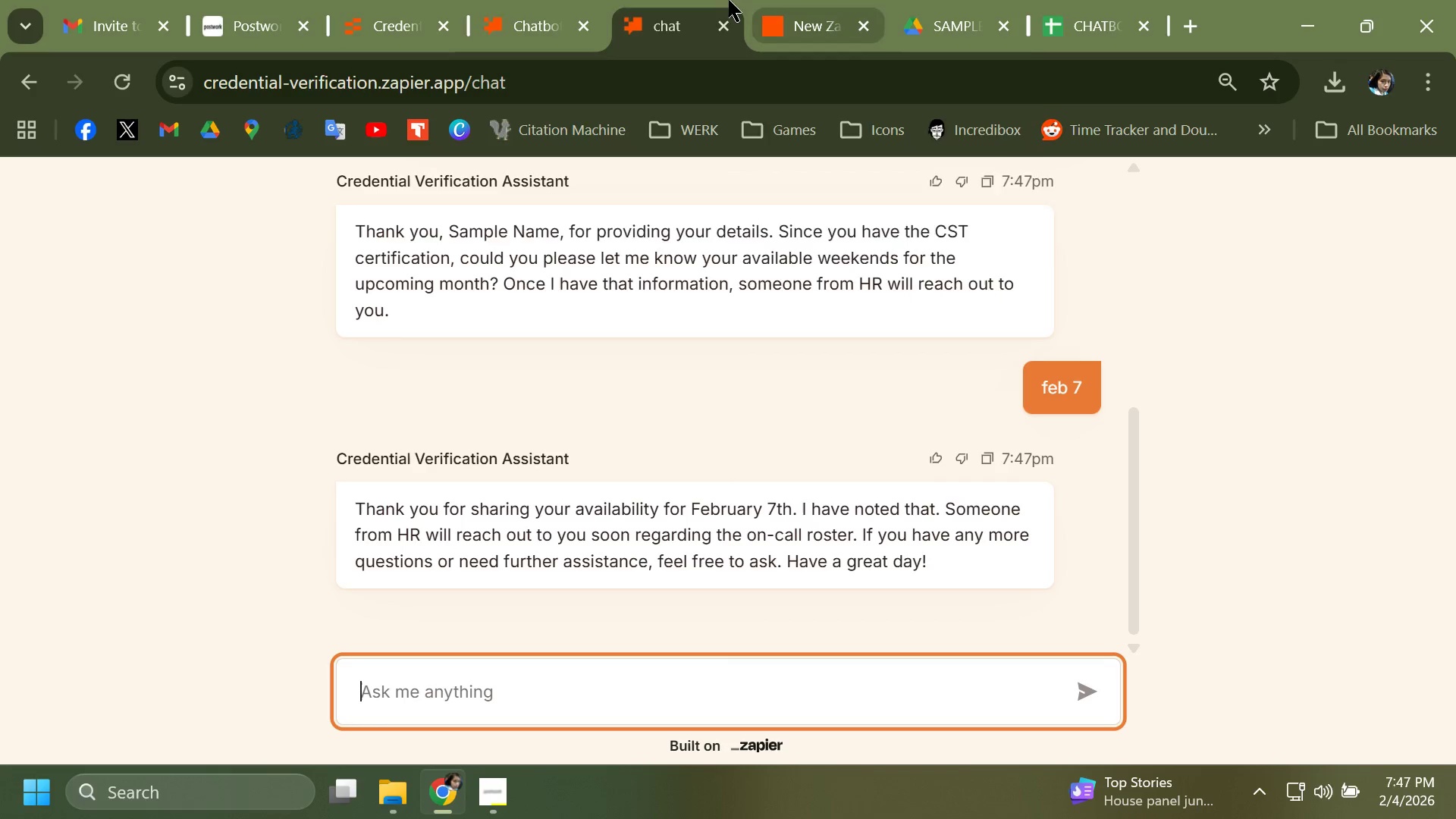 
left_click([583, 0])
 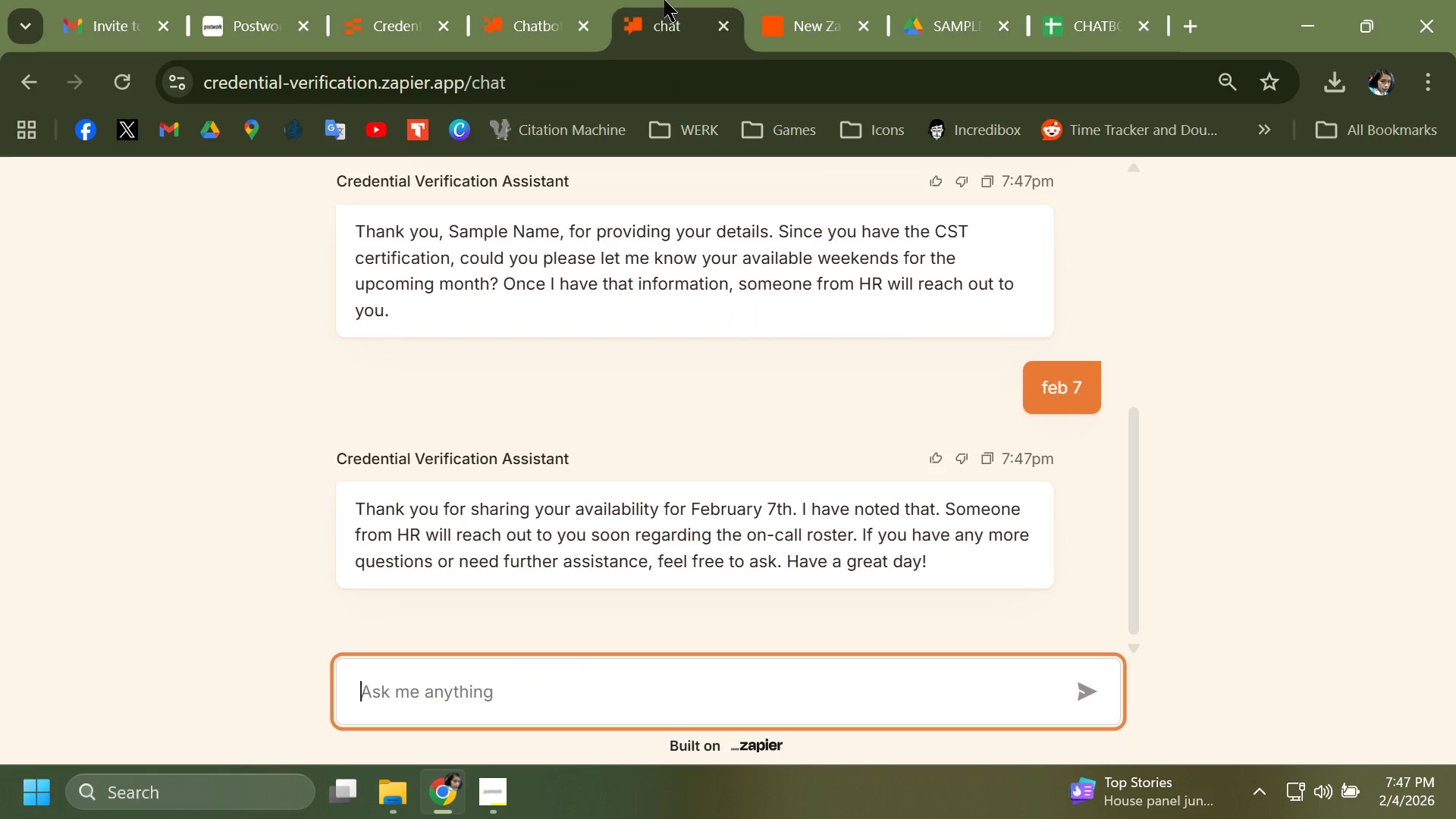 
left_click([664, 0])
 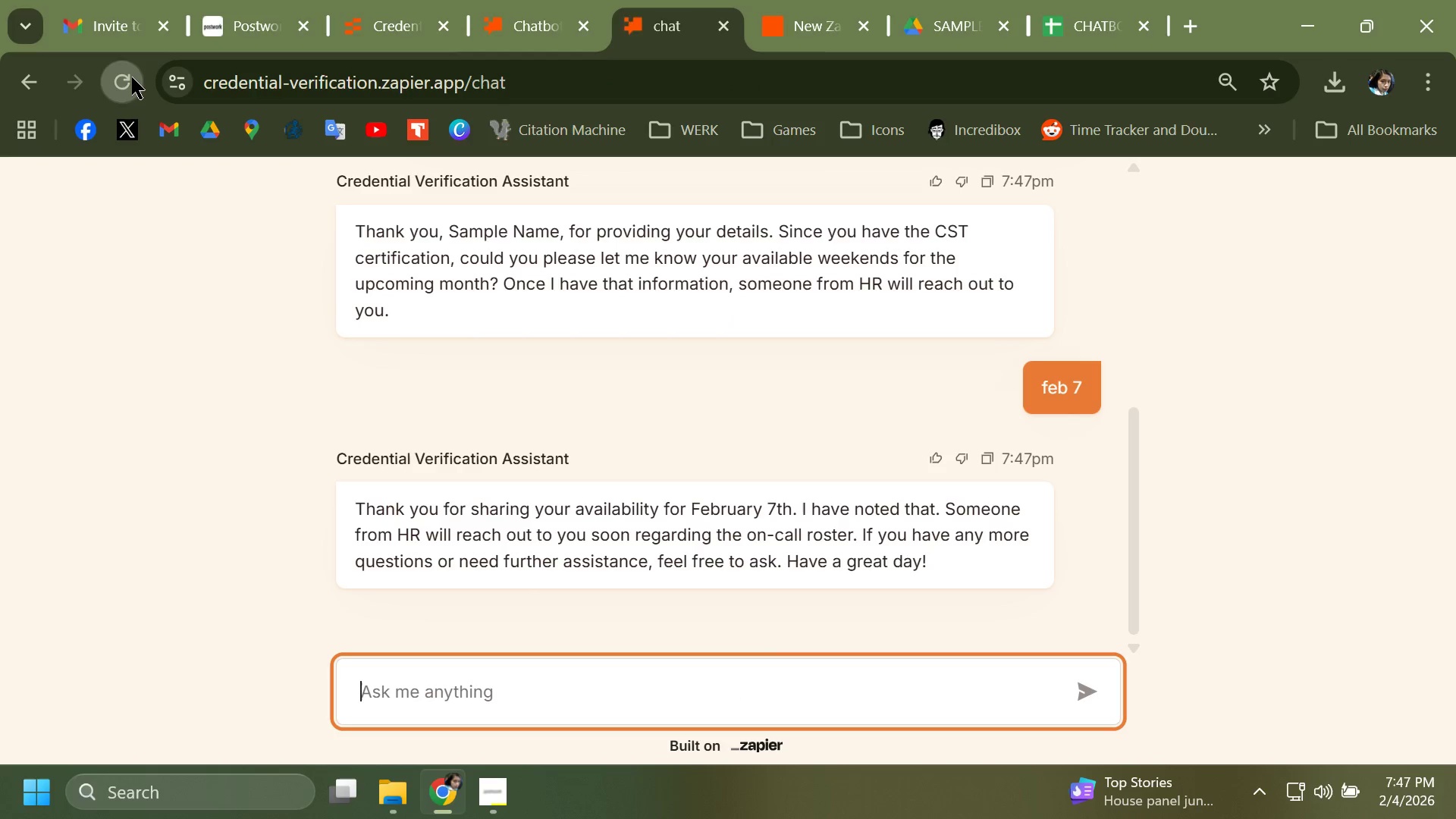 
mouse_move([548, 36])
 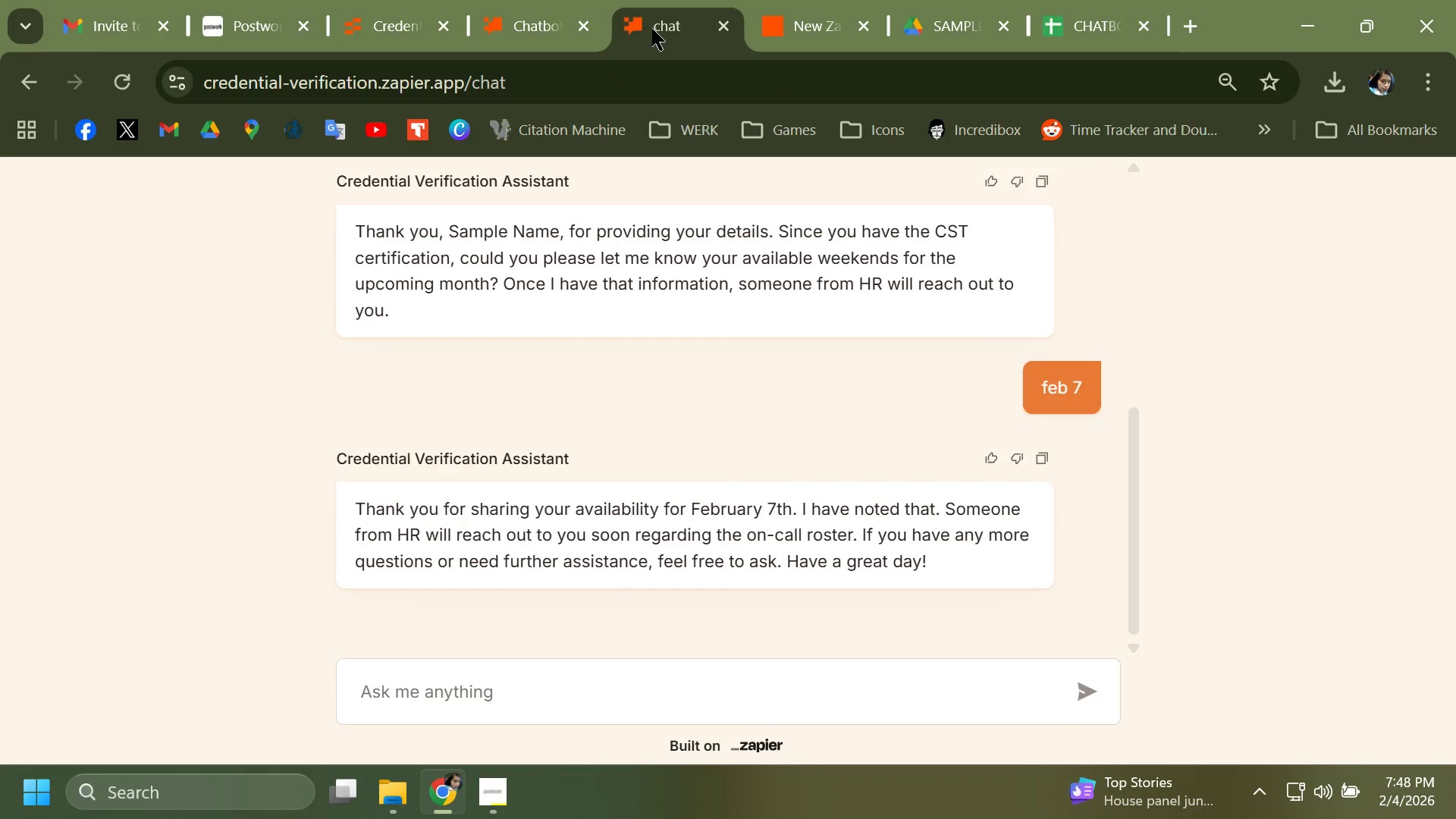 
wait(6.22)
 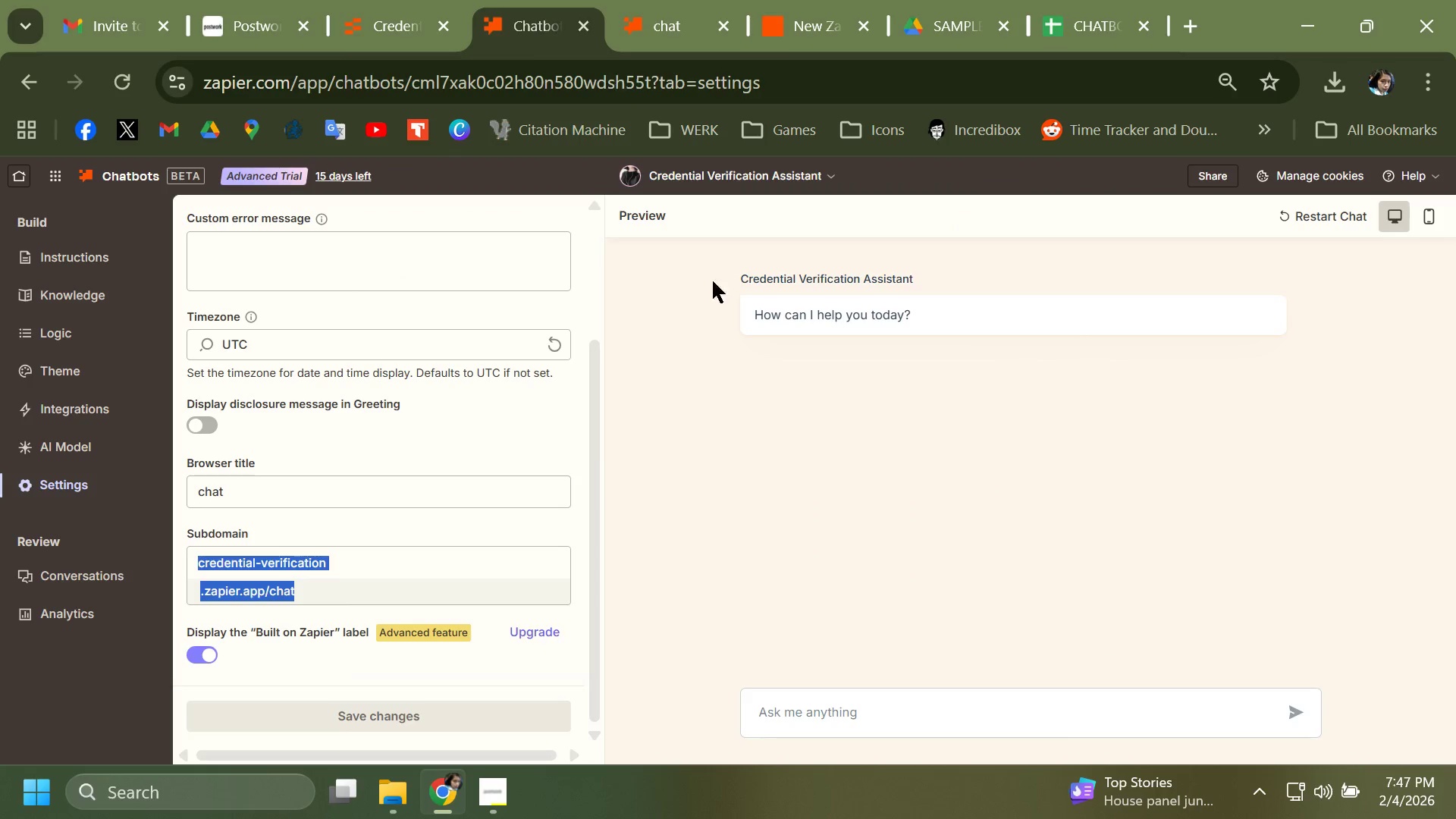 
scroll: coordinate [994, 676], scroll_direction: down, amount: 4.0
 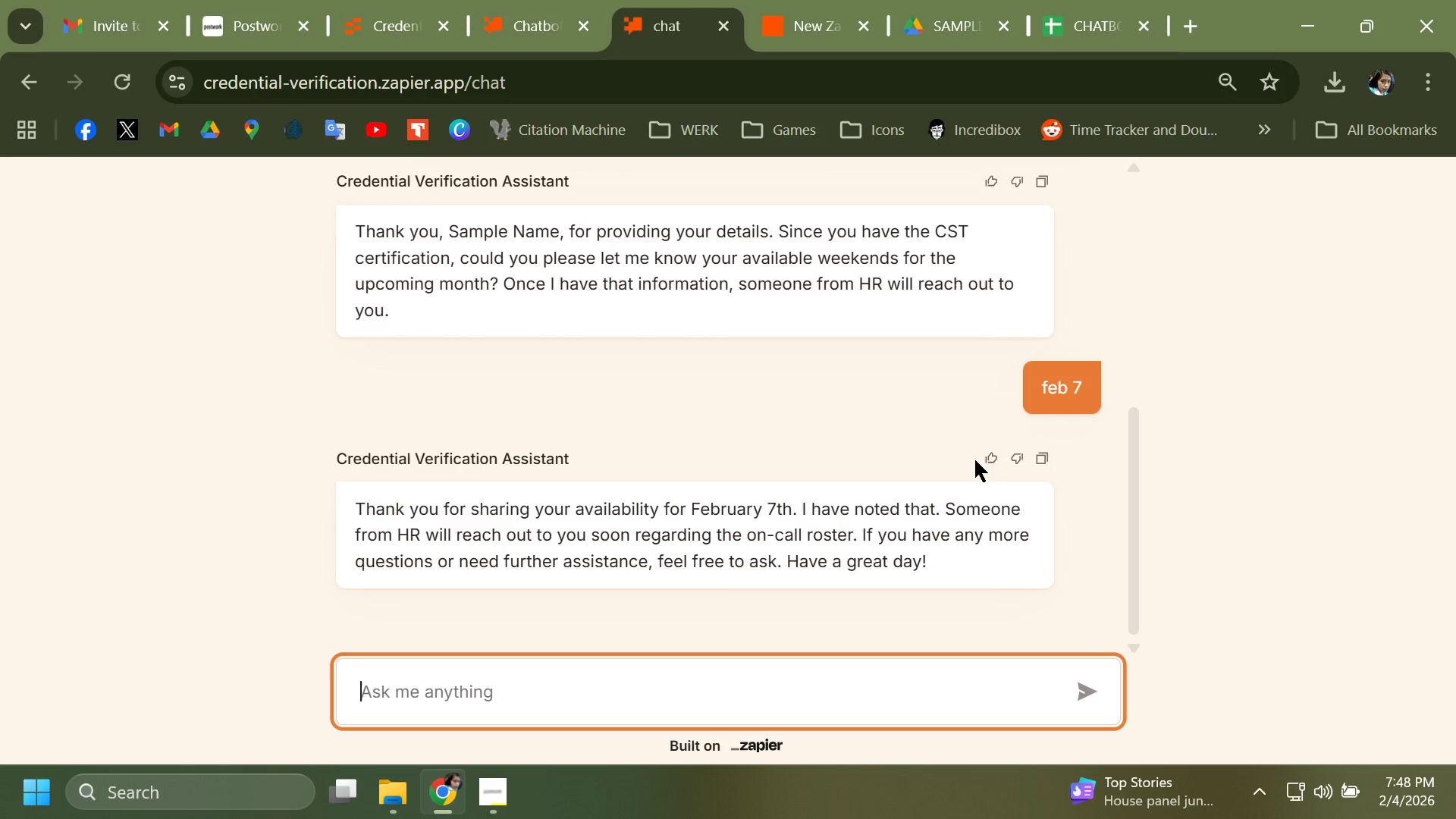 
left_click([991, 465])
 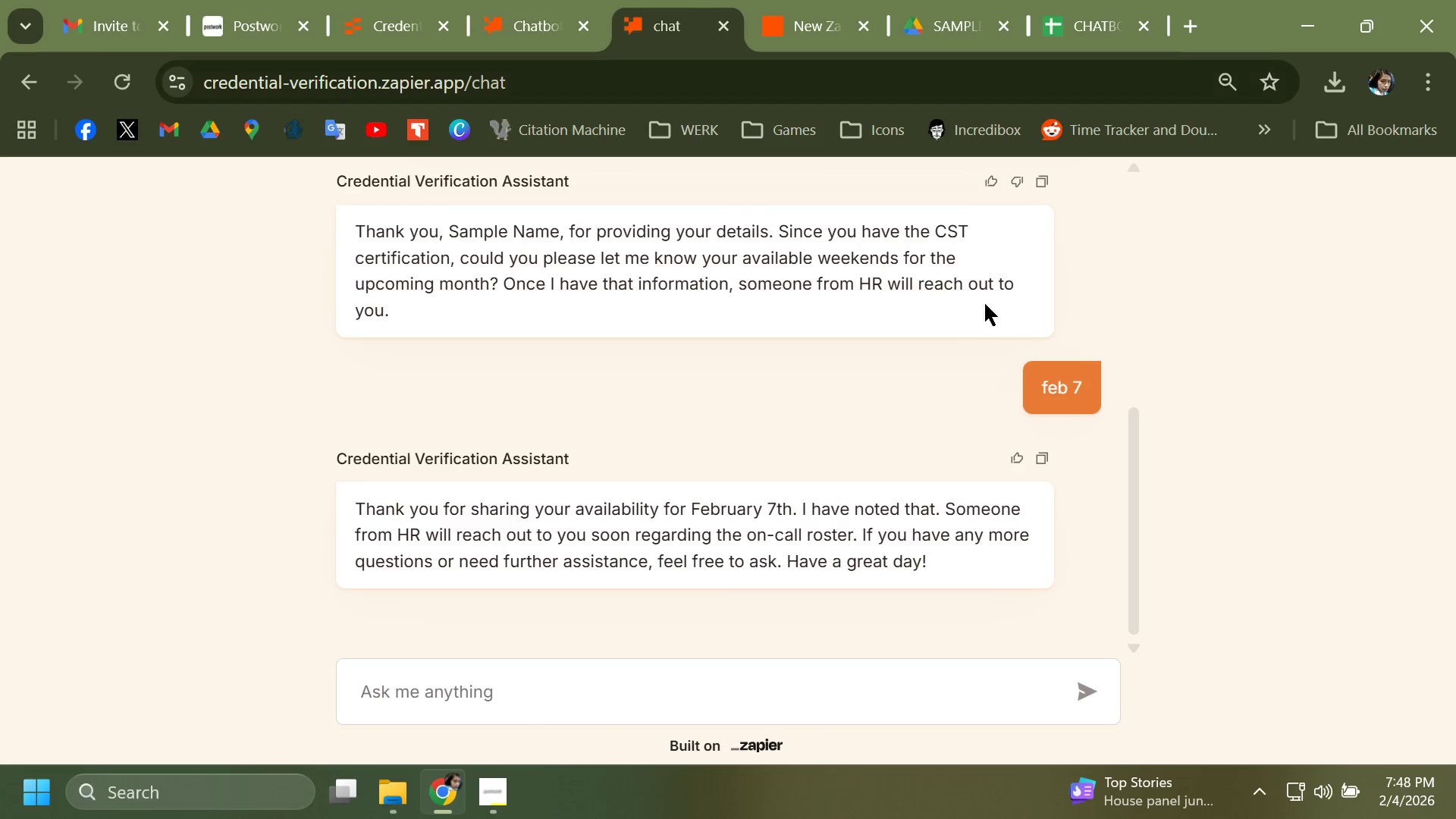 
scroll: coordinate [921, 381], scroll_direction: up, amount: 14.0
 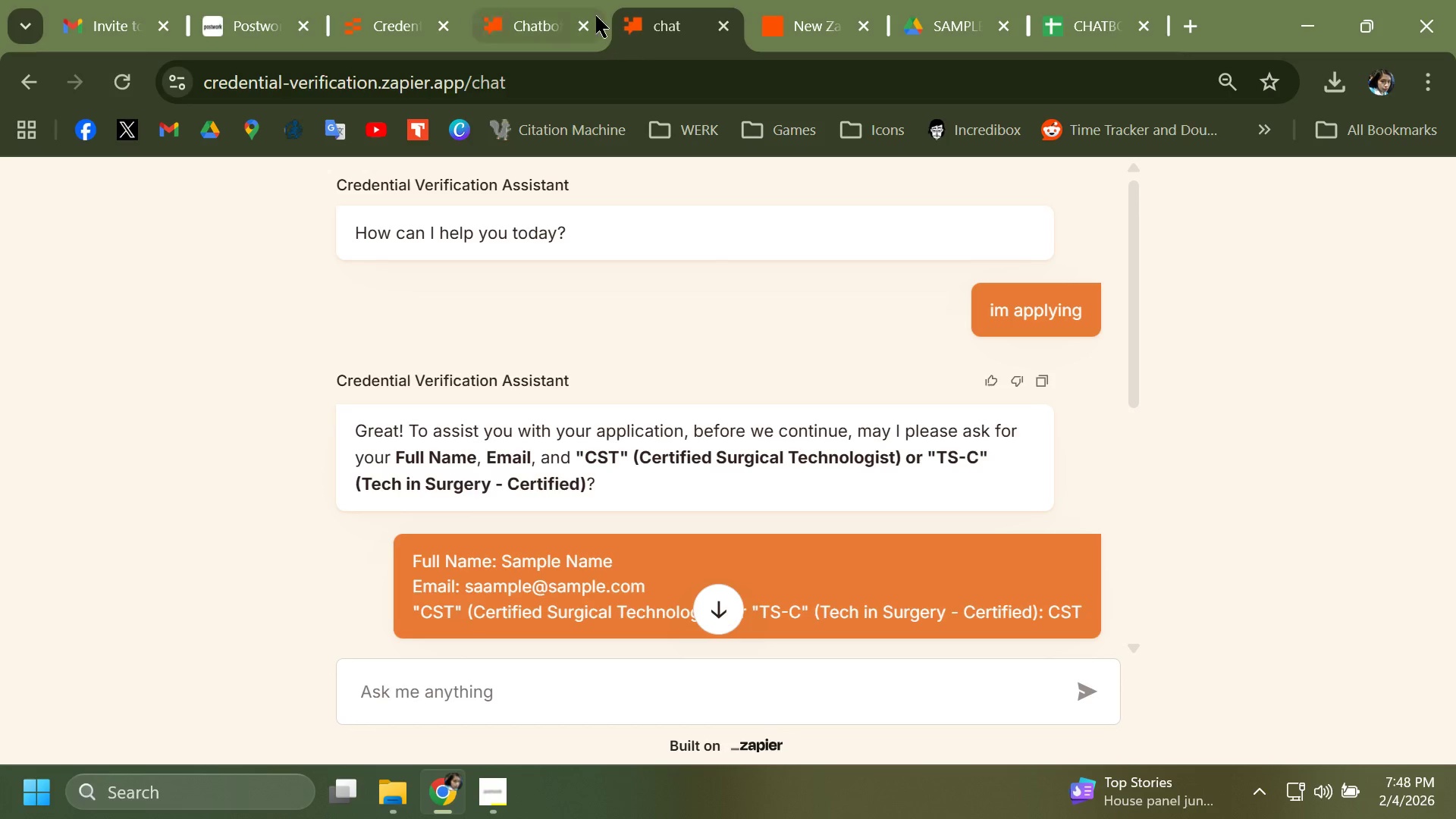 
left_click([561, 0])
 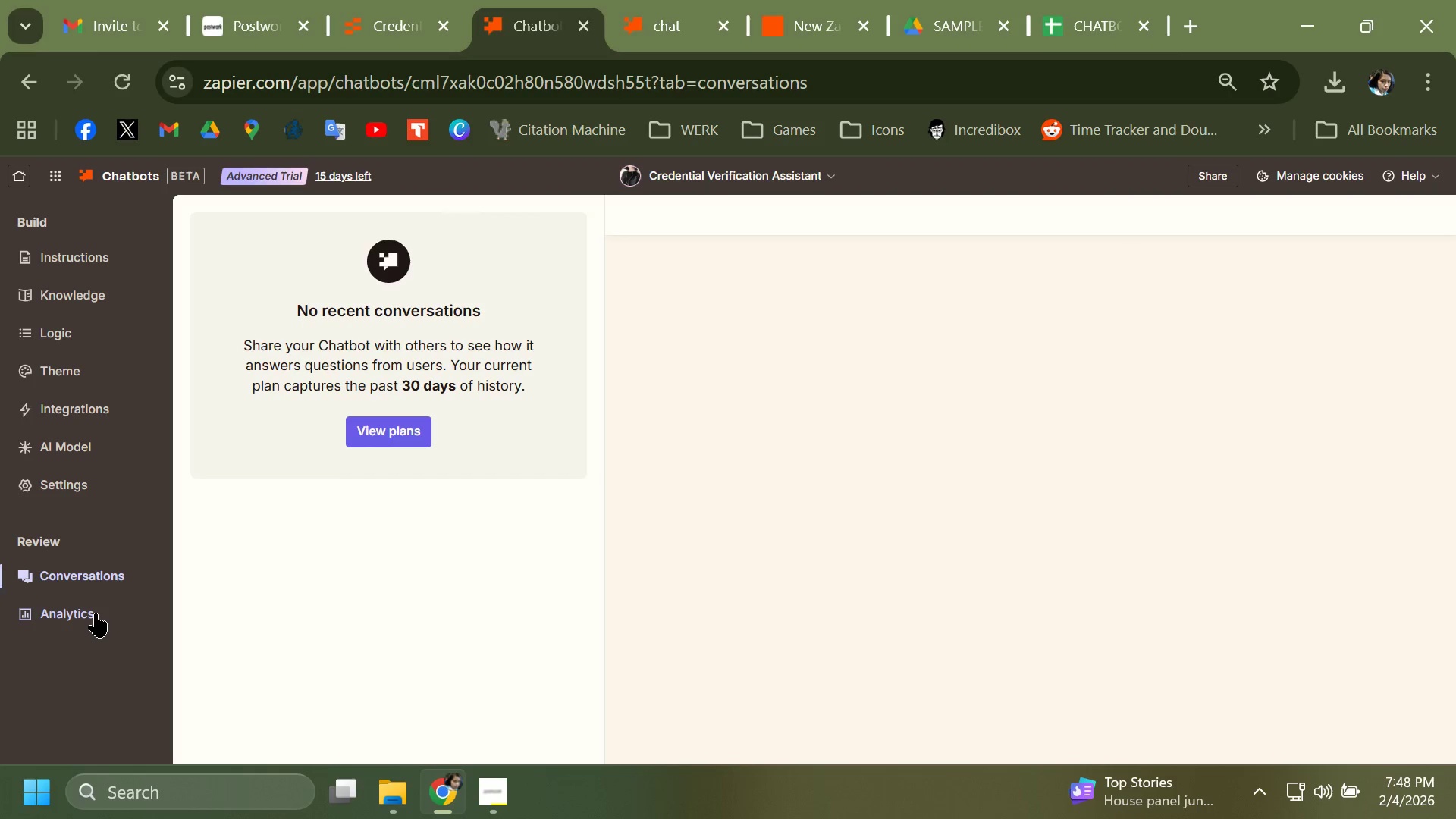 
left_click([96, 613])
 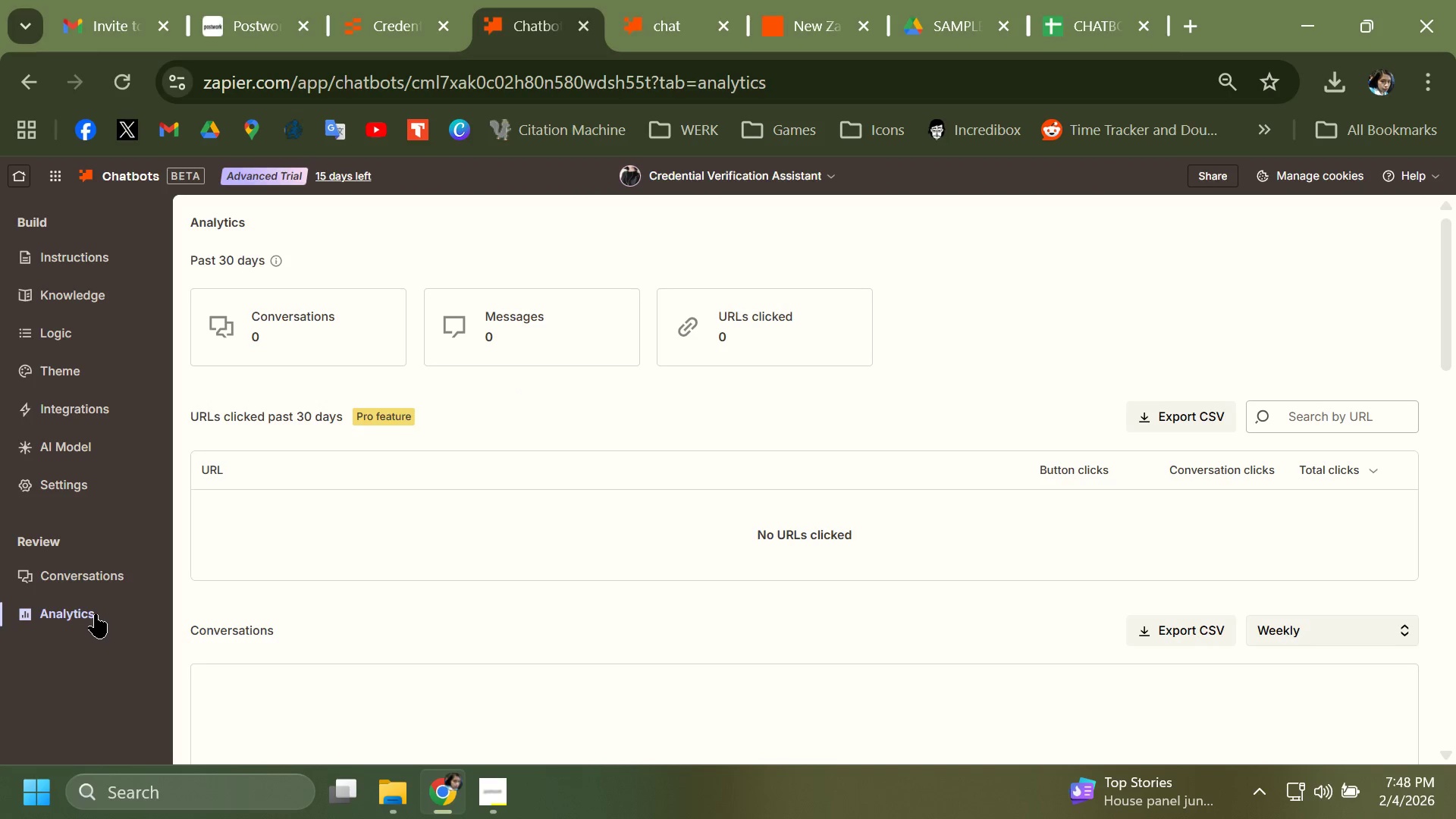 
left_click([96, 578])
 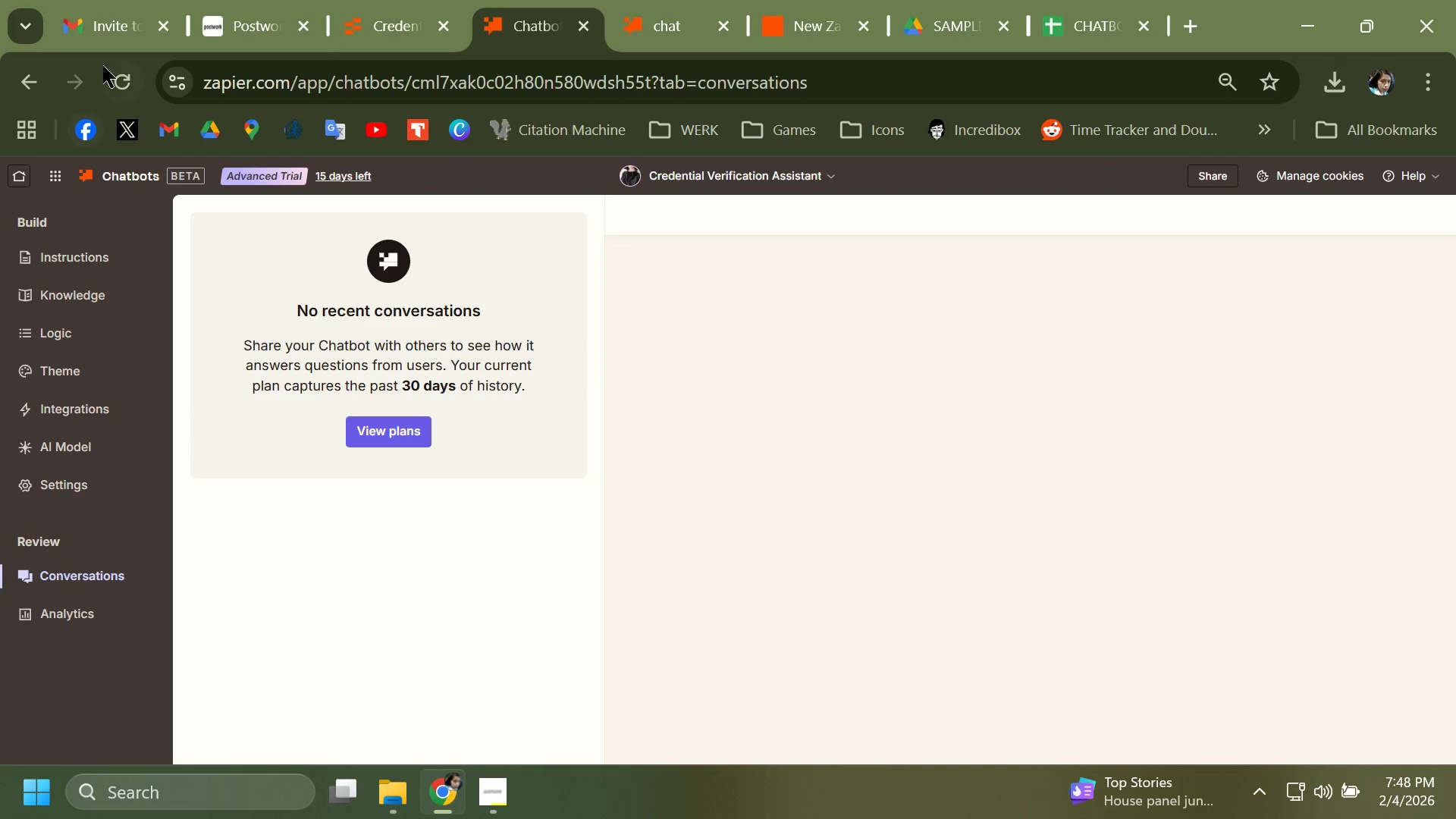 
left_click_drag(start_coordinate=[109, 66], to_coordinate=[126, 77])
 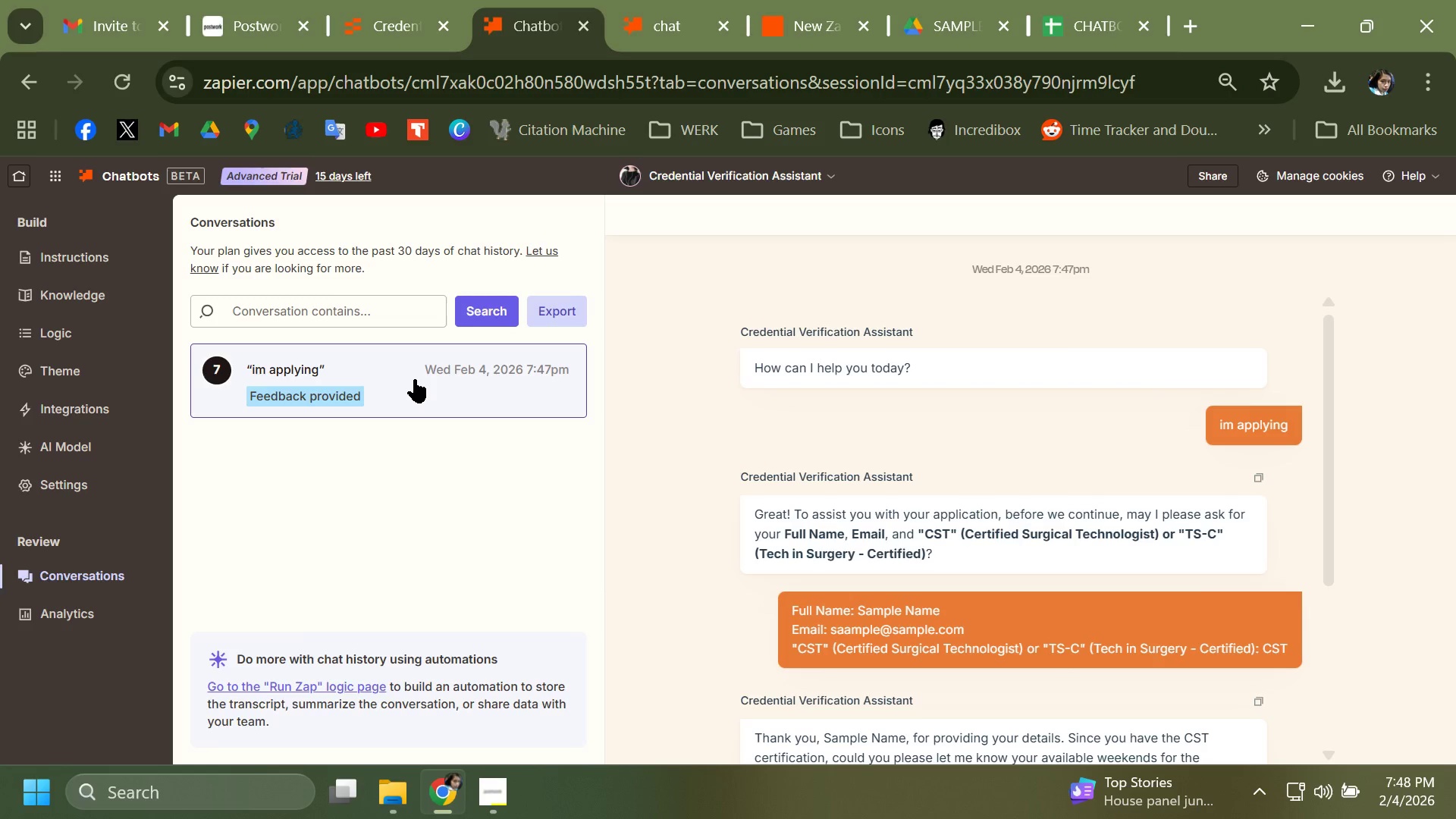 
wait(7.14)
 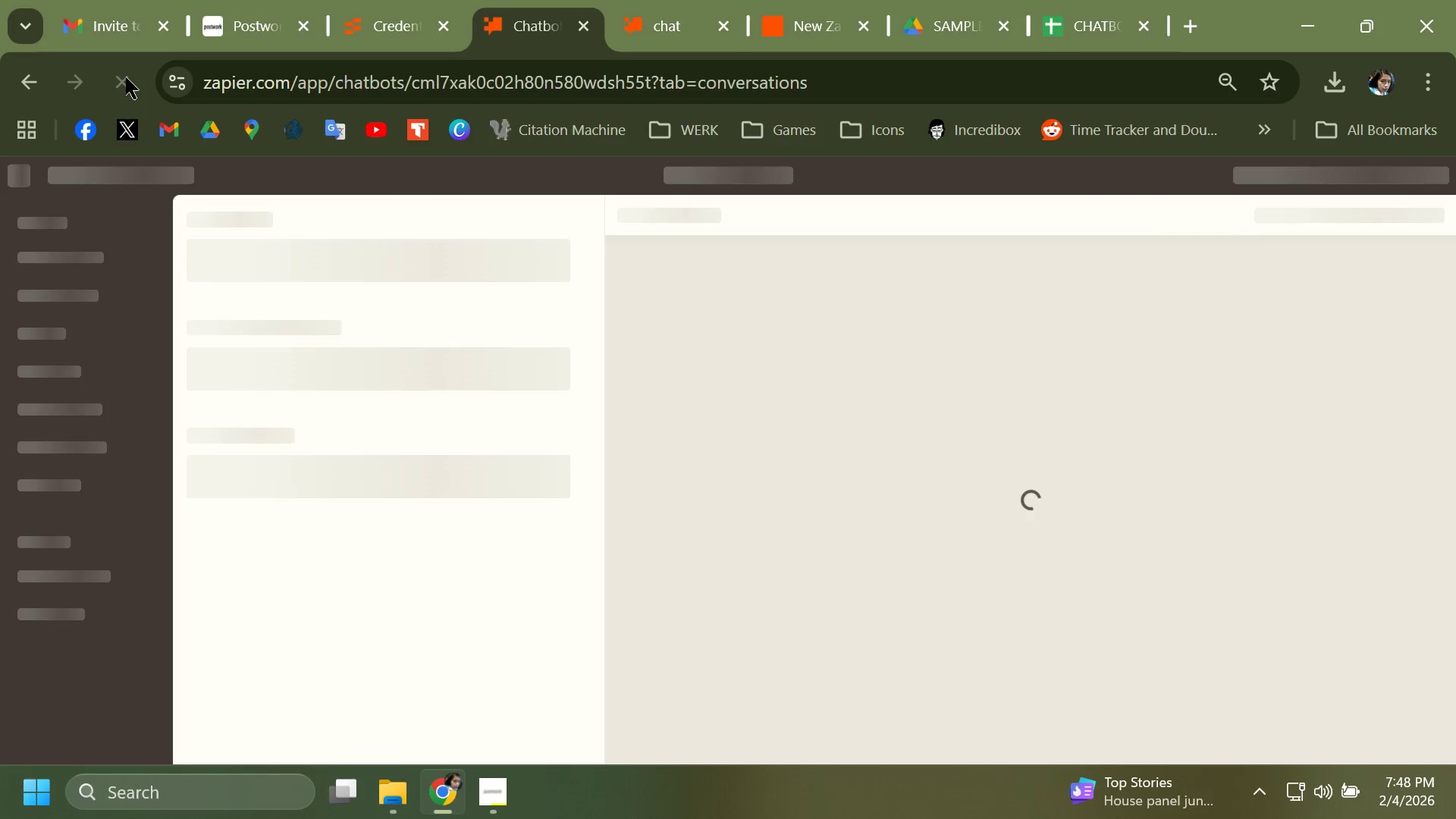 
left_click([776, 0])
 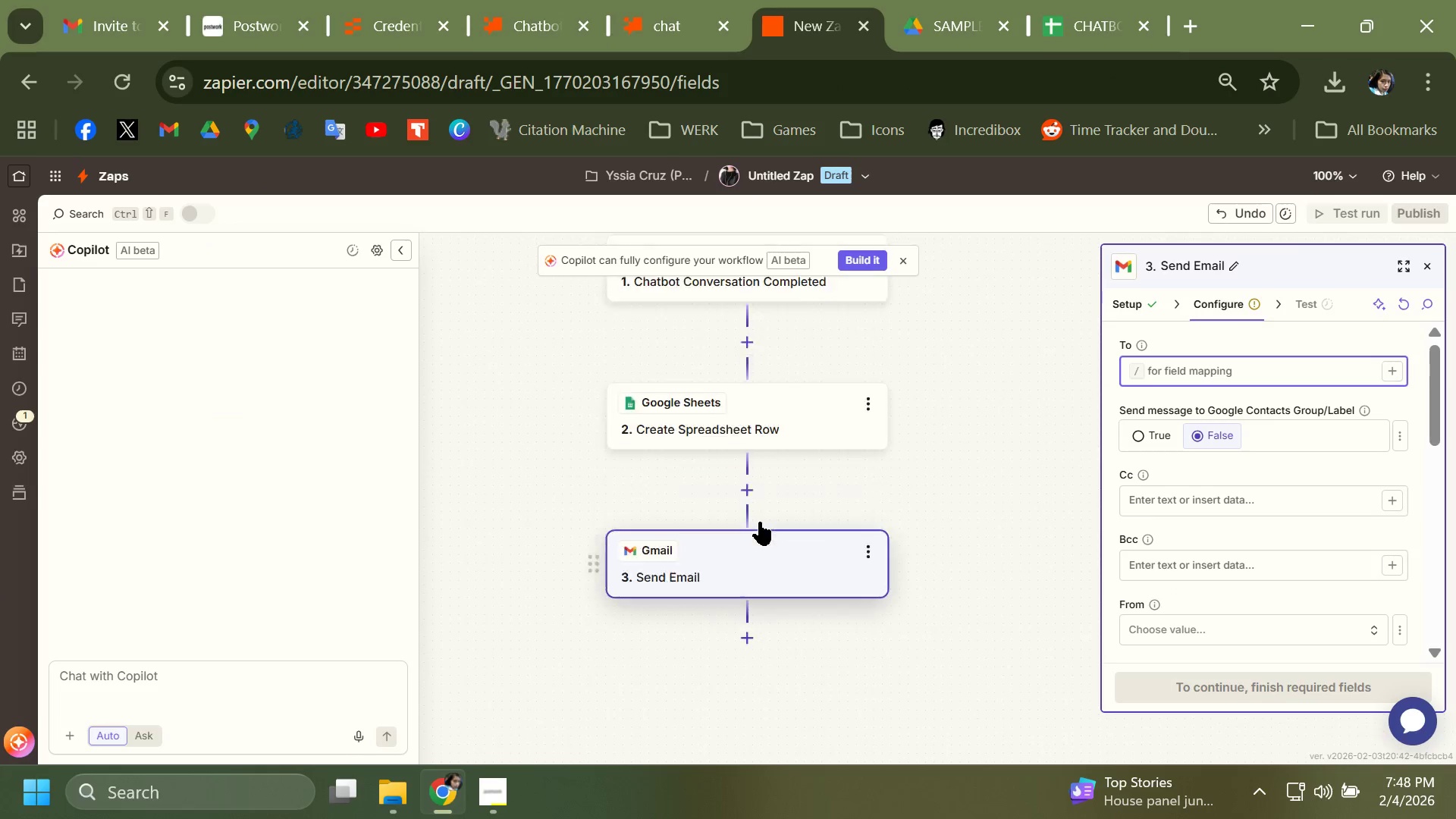 
scroll: coordinate [760, 522], scroll_direction: up, amount: 4.0
 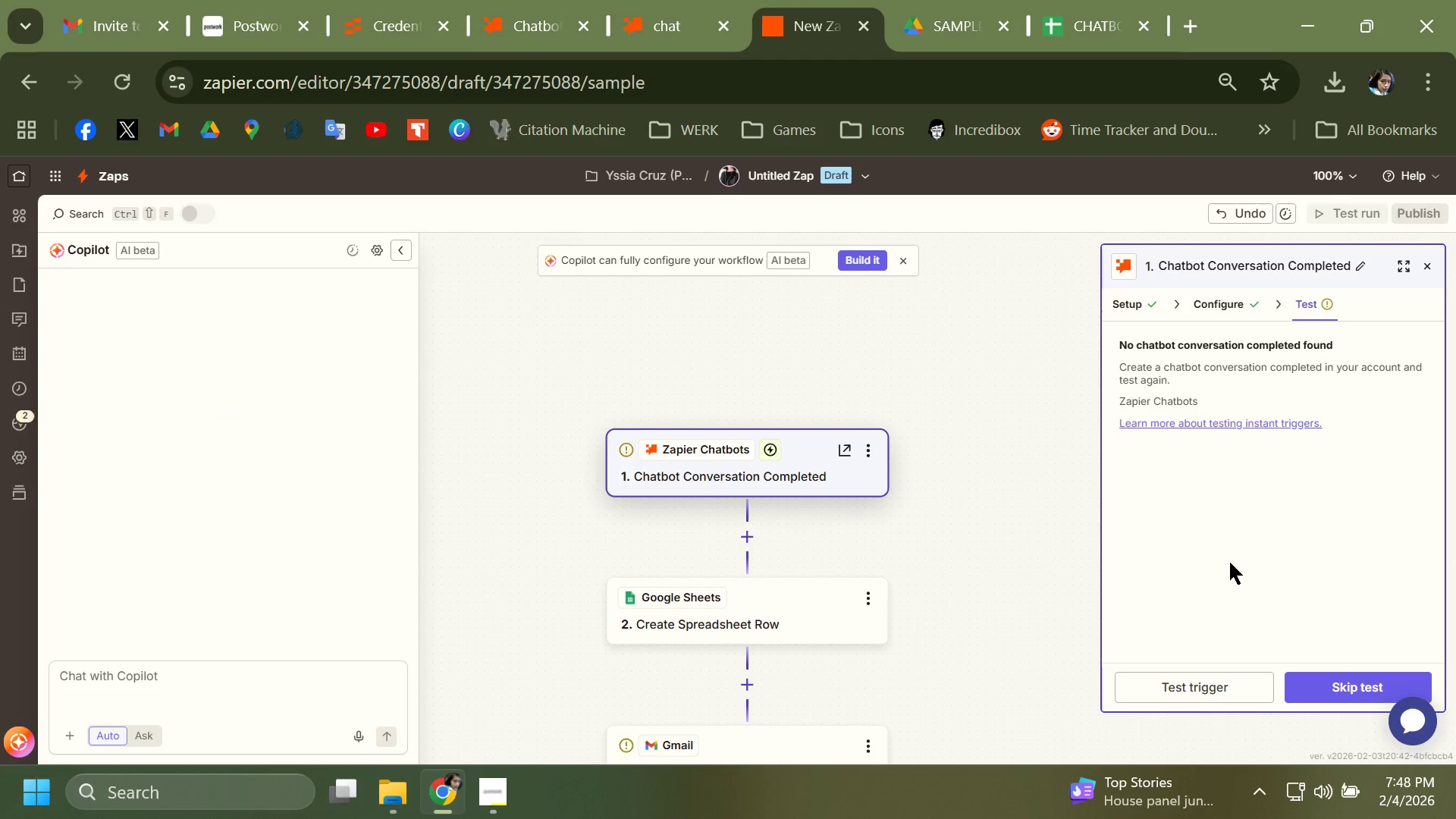 
left_click([1201, 686])
 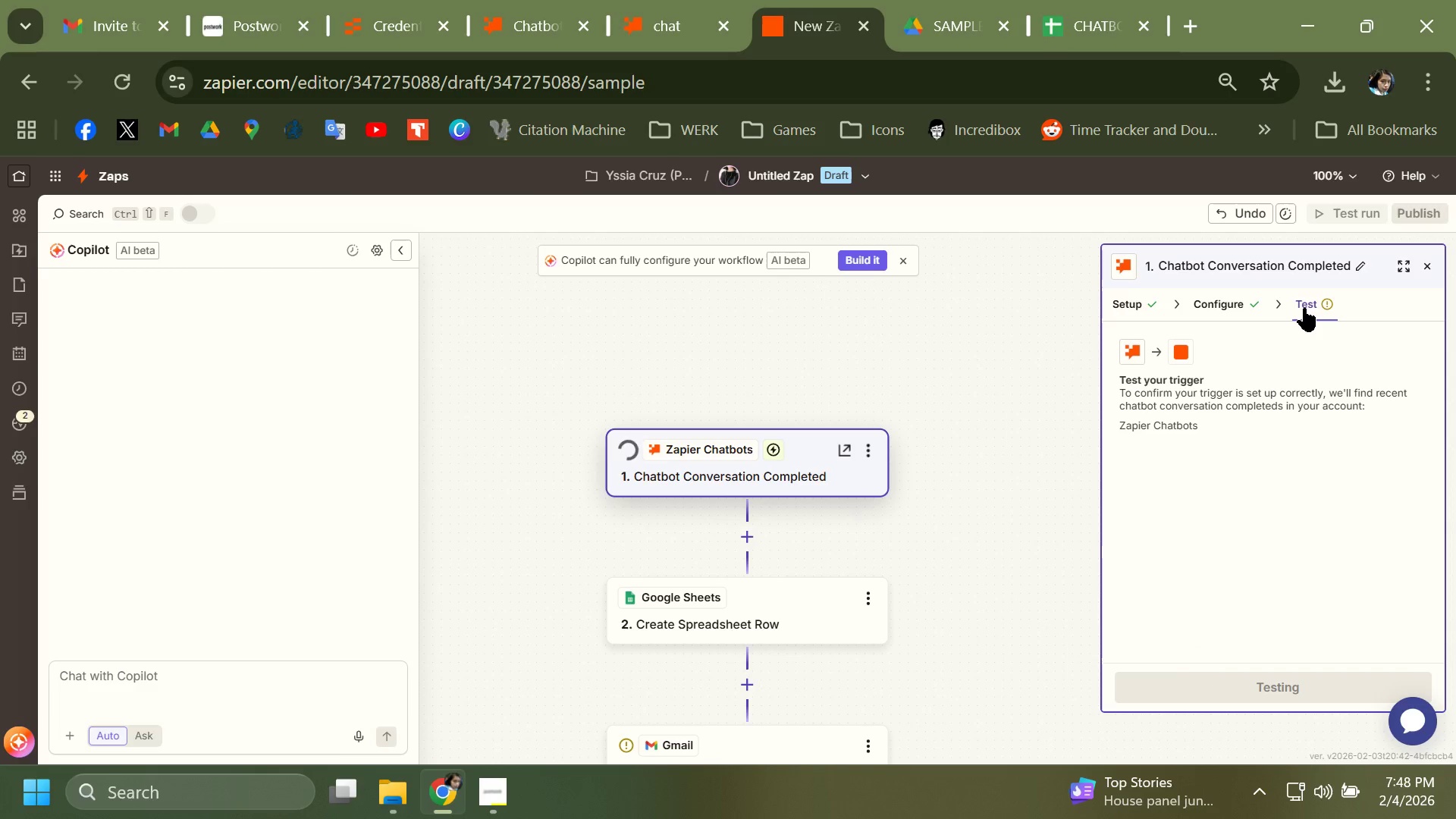 
wait(5.25)
 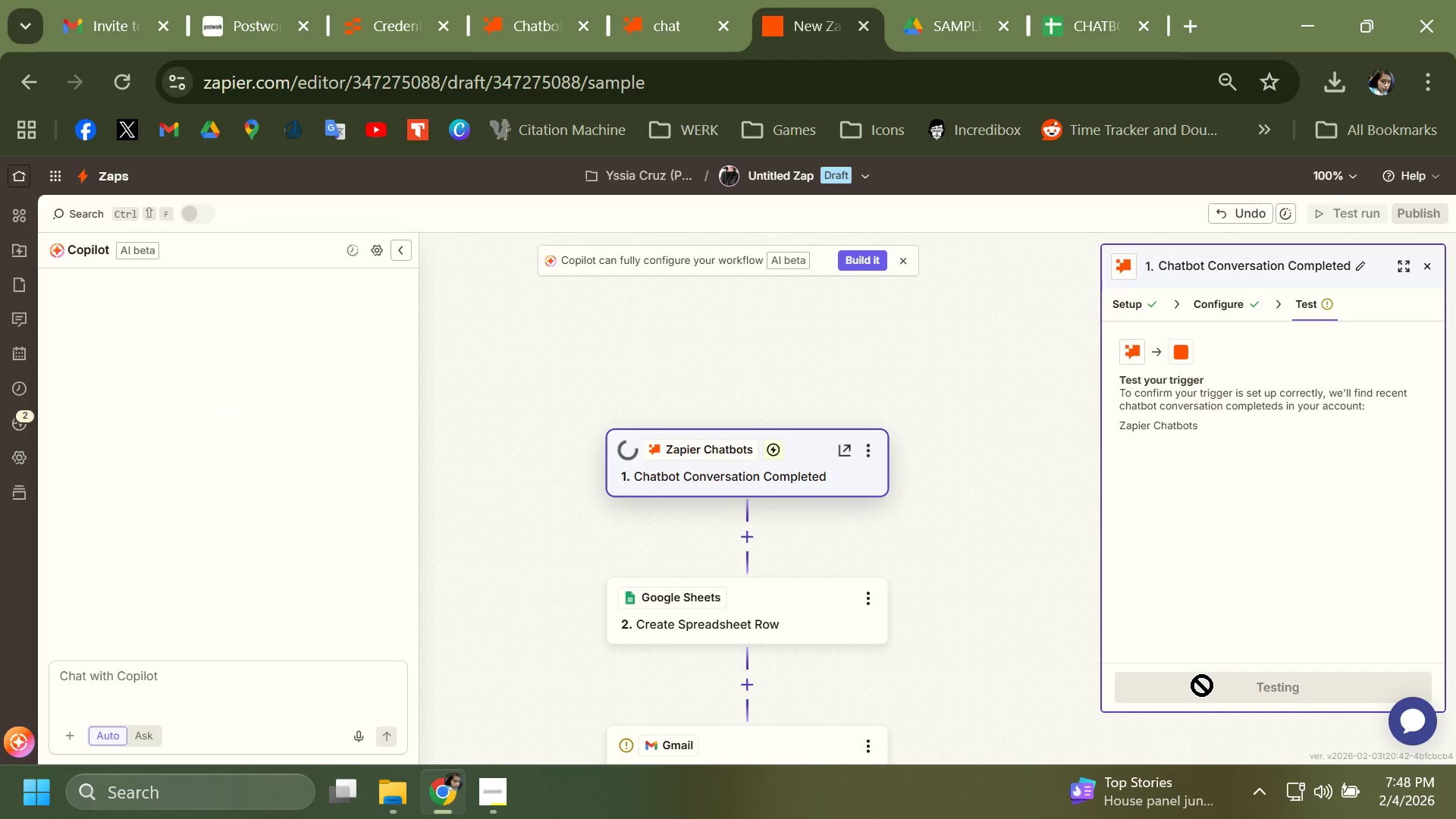 
left_click([679, 0])
 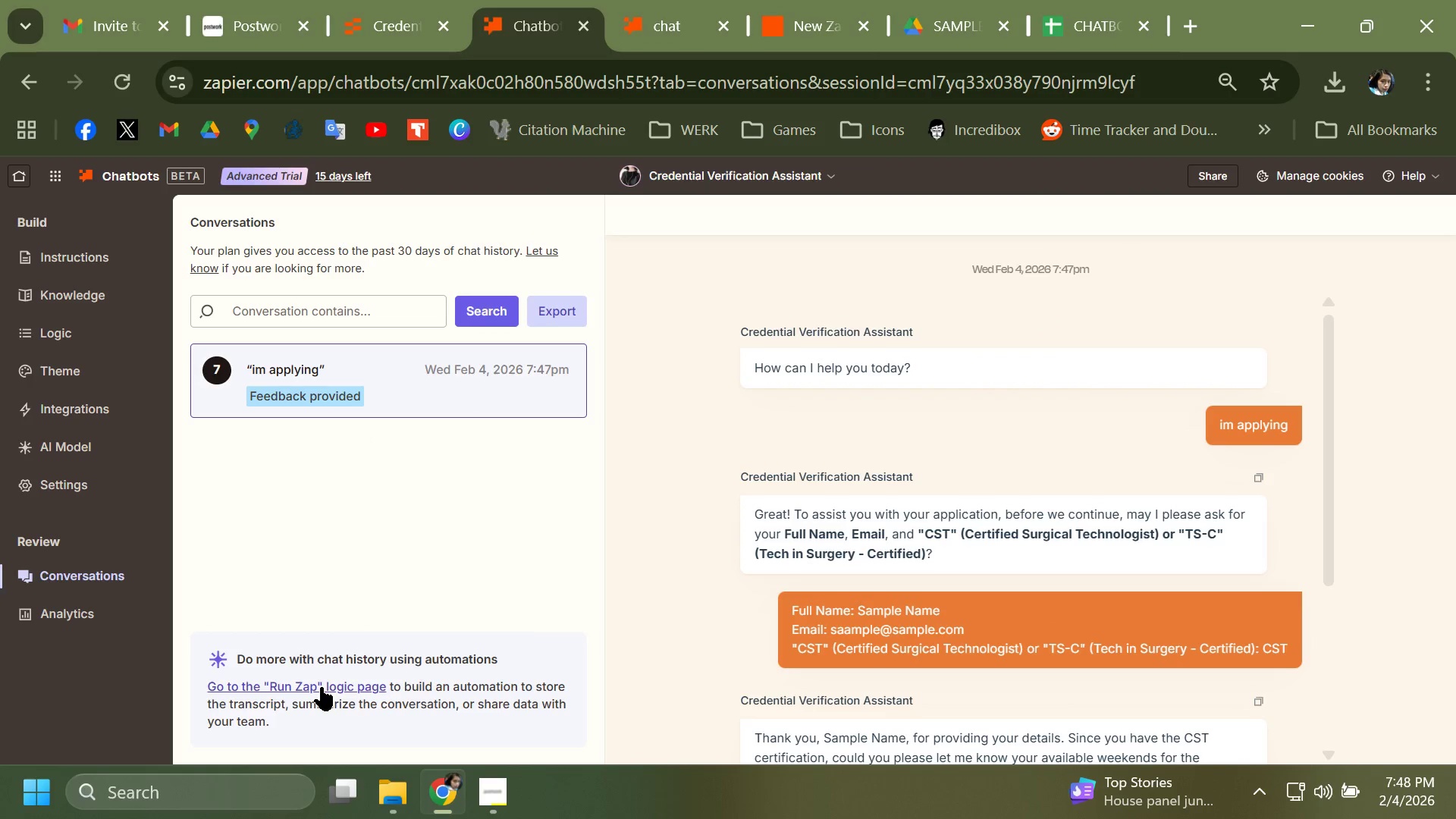 
wait(6.48)
 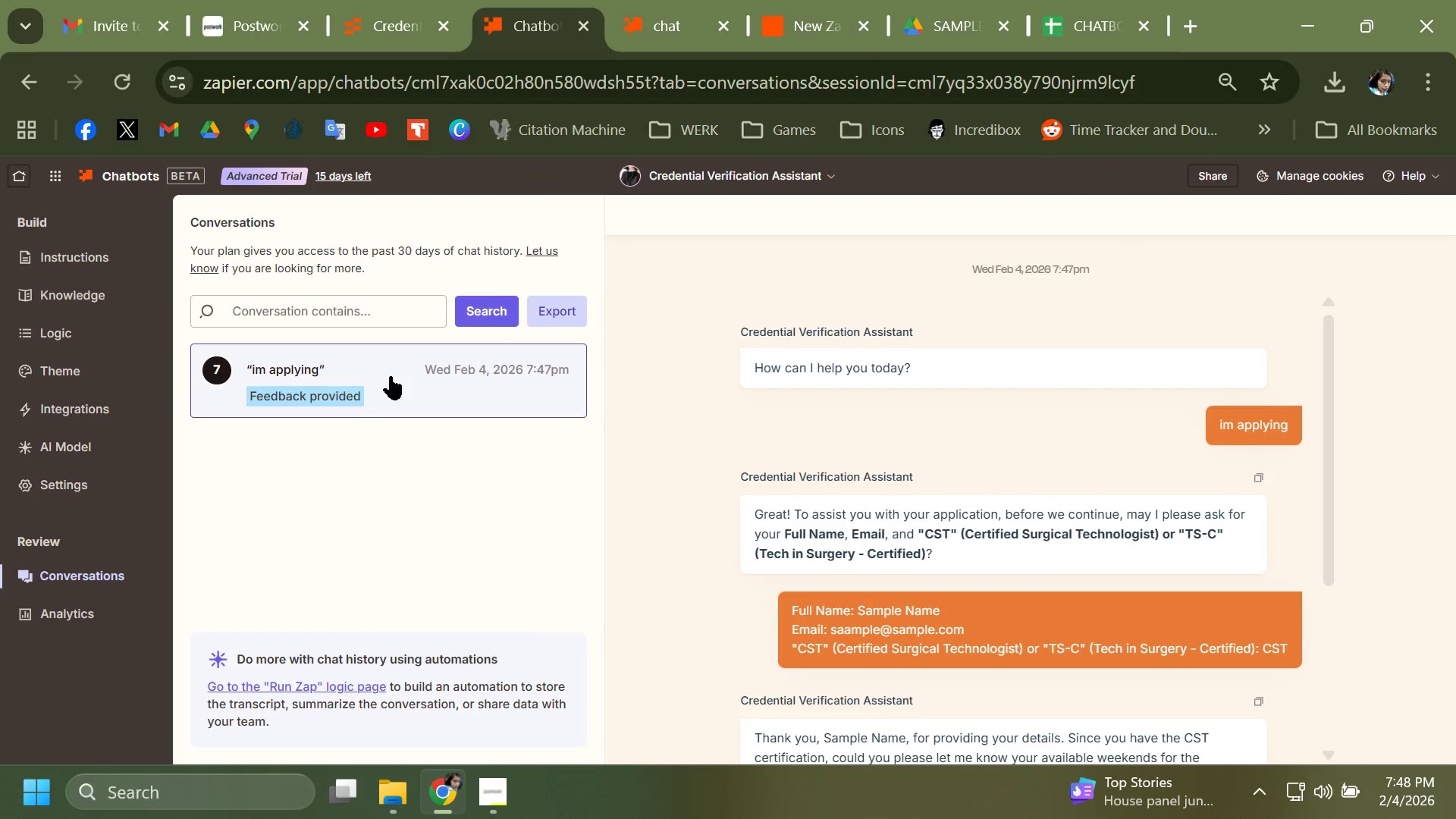 
left_click([789, 0])
 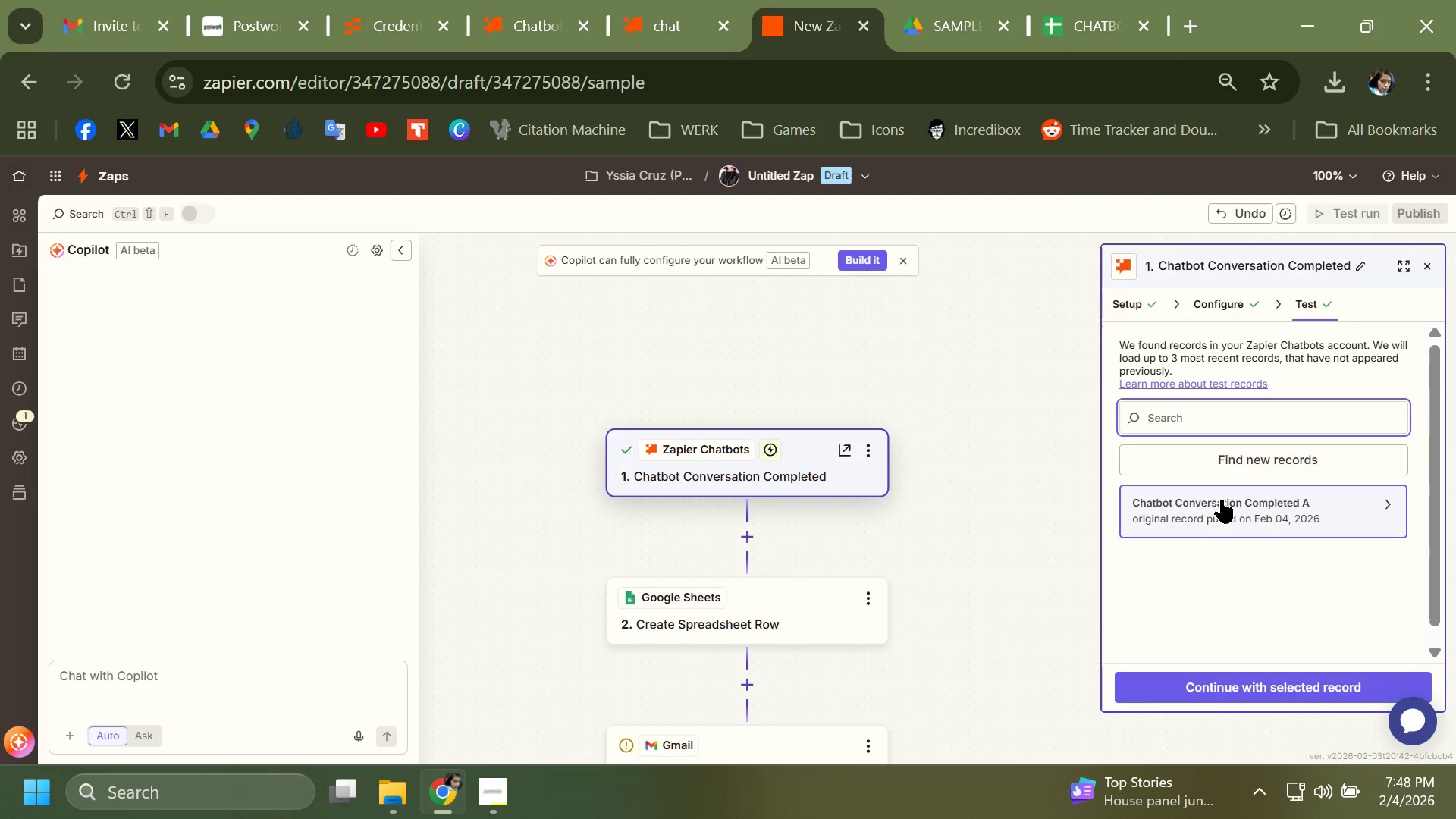 
left_click([1222, 500])
 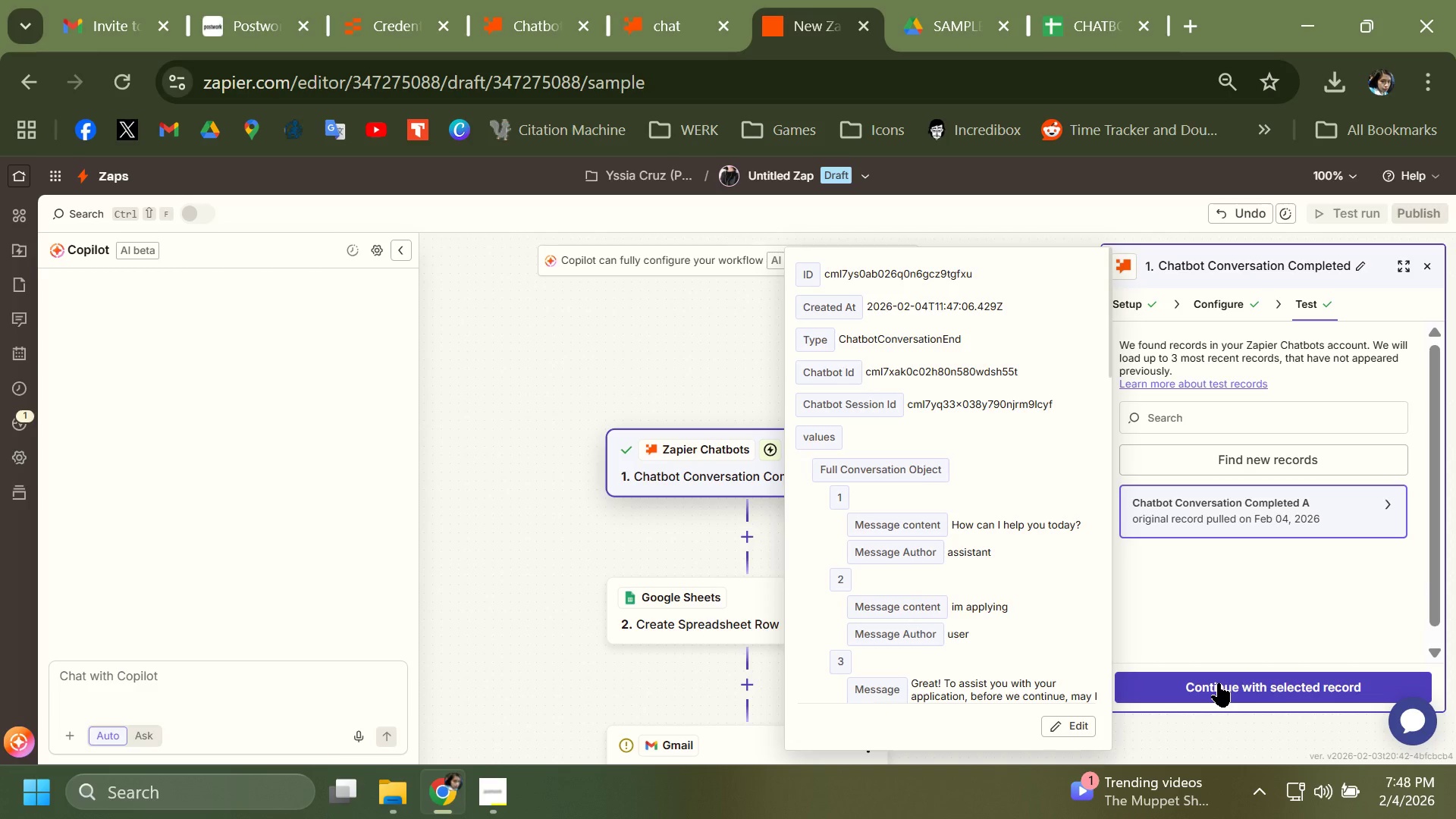 
left_click([1219, 683])
 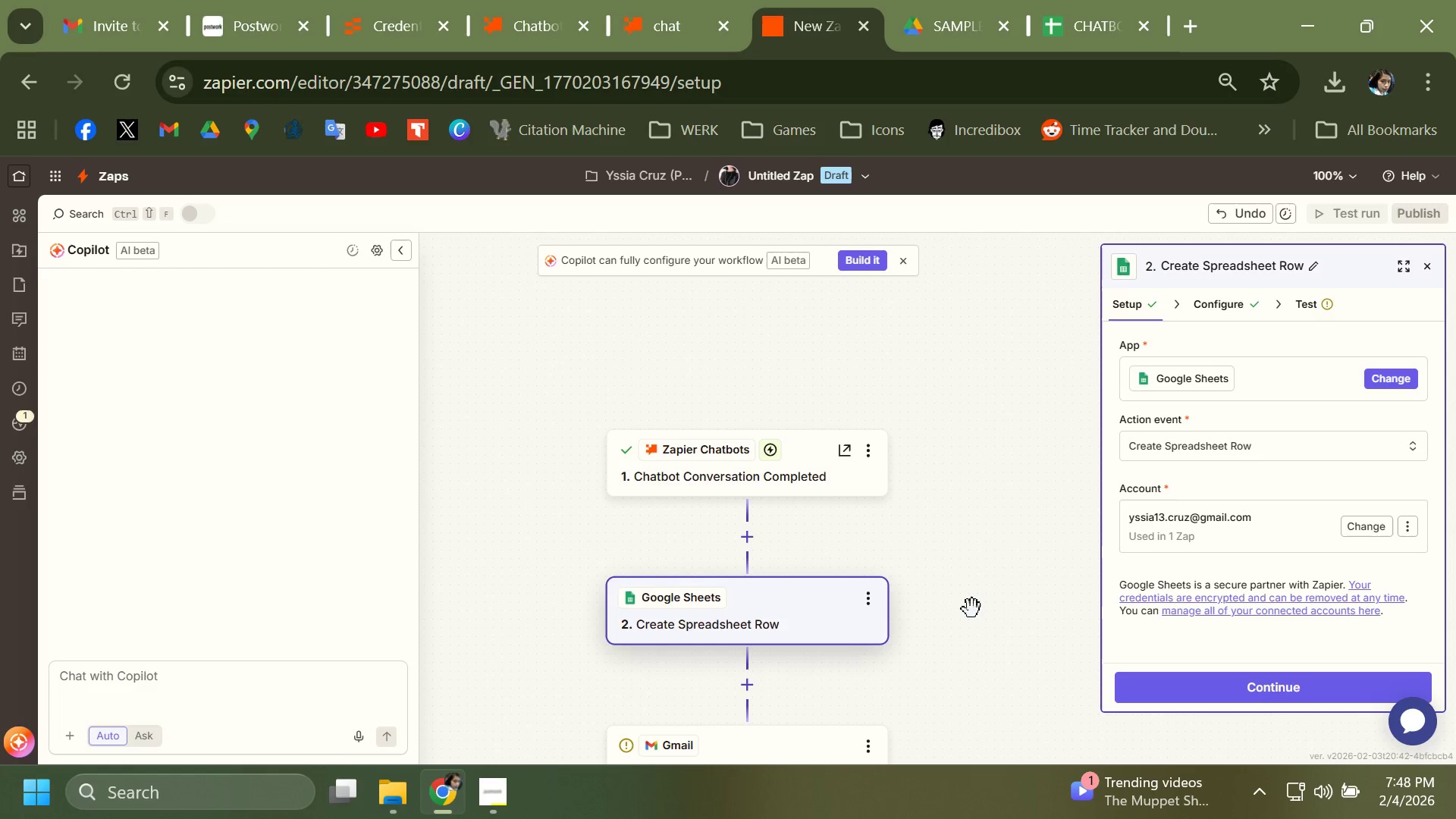 
scroll: coordinate [956, 599], scroll_direction: down, amount: 2.0
 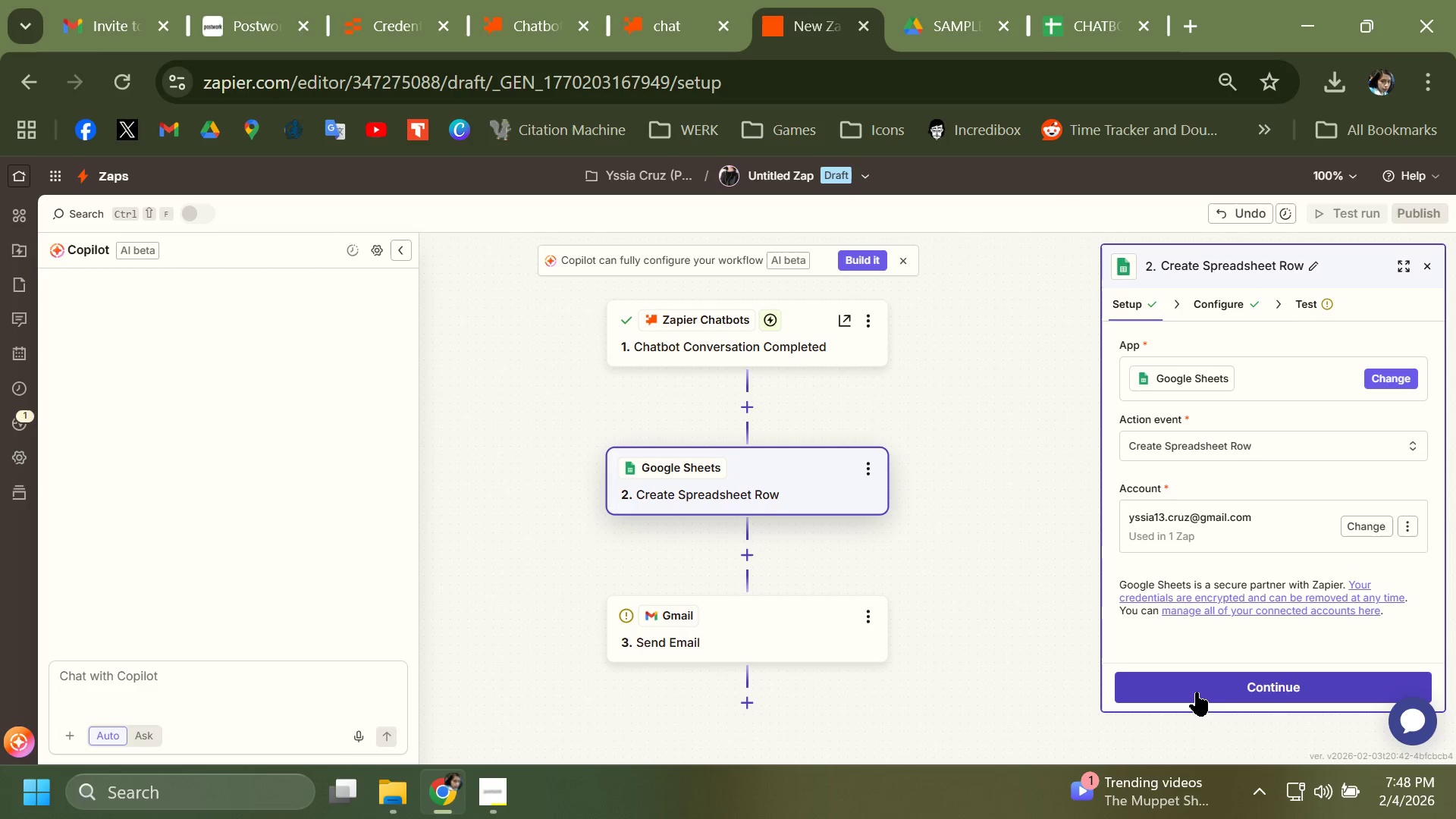 
left_click([1197, 692])
 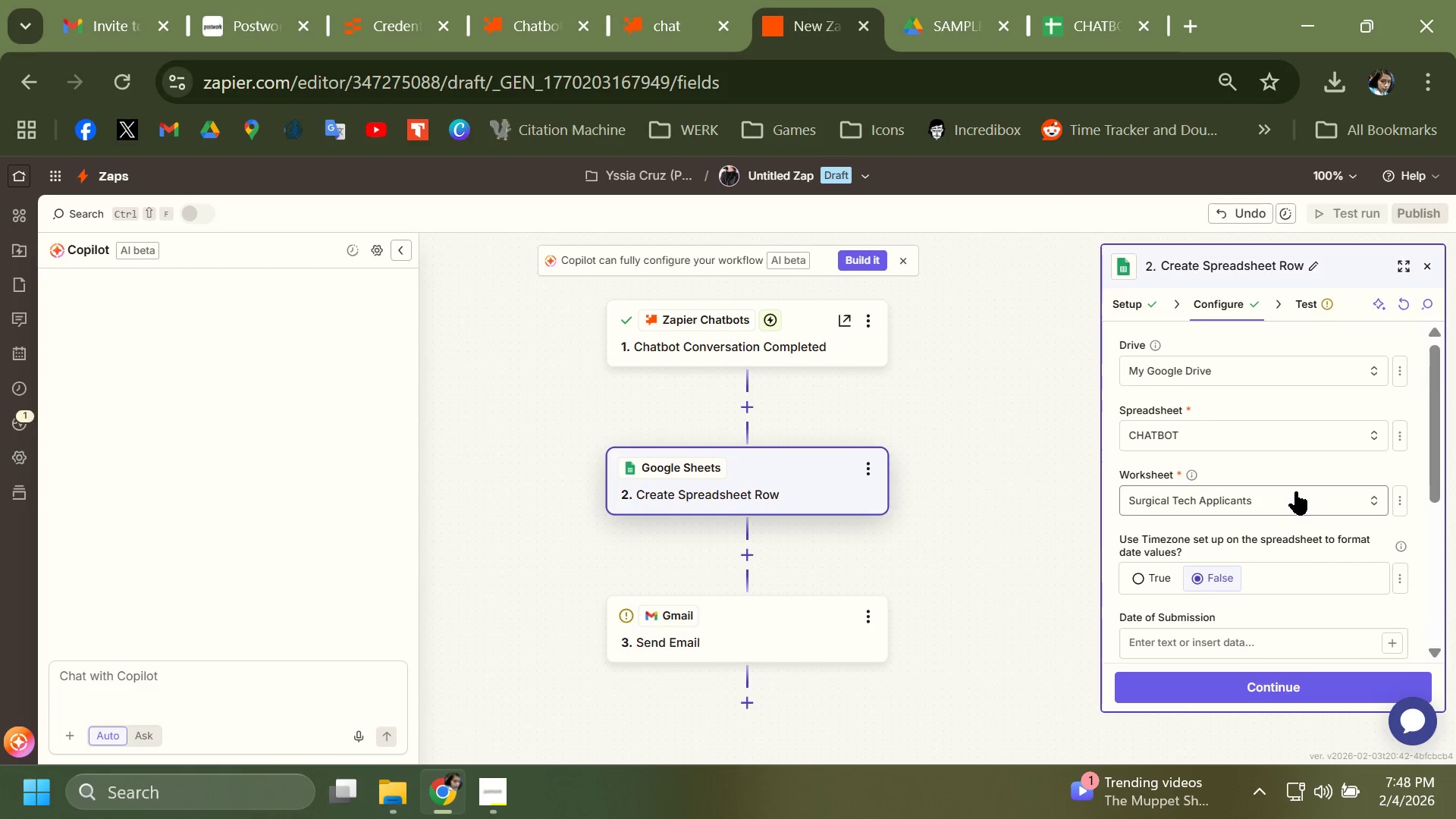 
scroll: coordinate [1296, 492], scroll_direction: down, amount: 2.0
 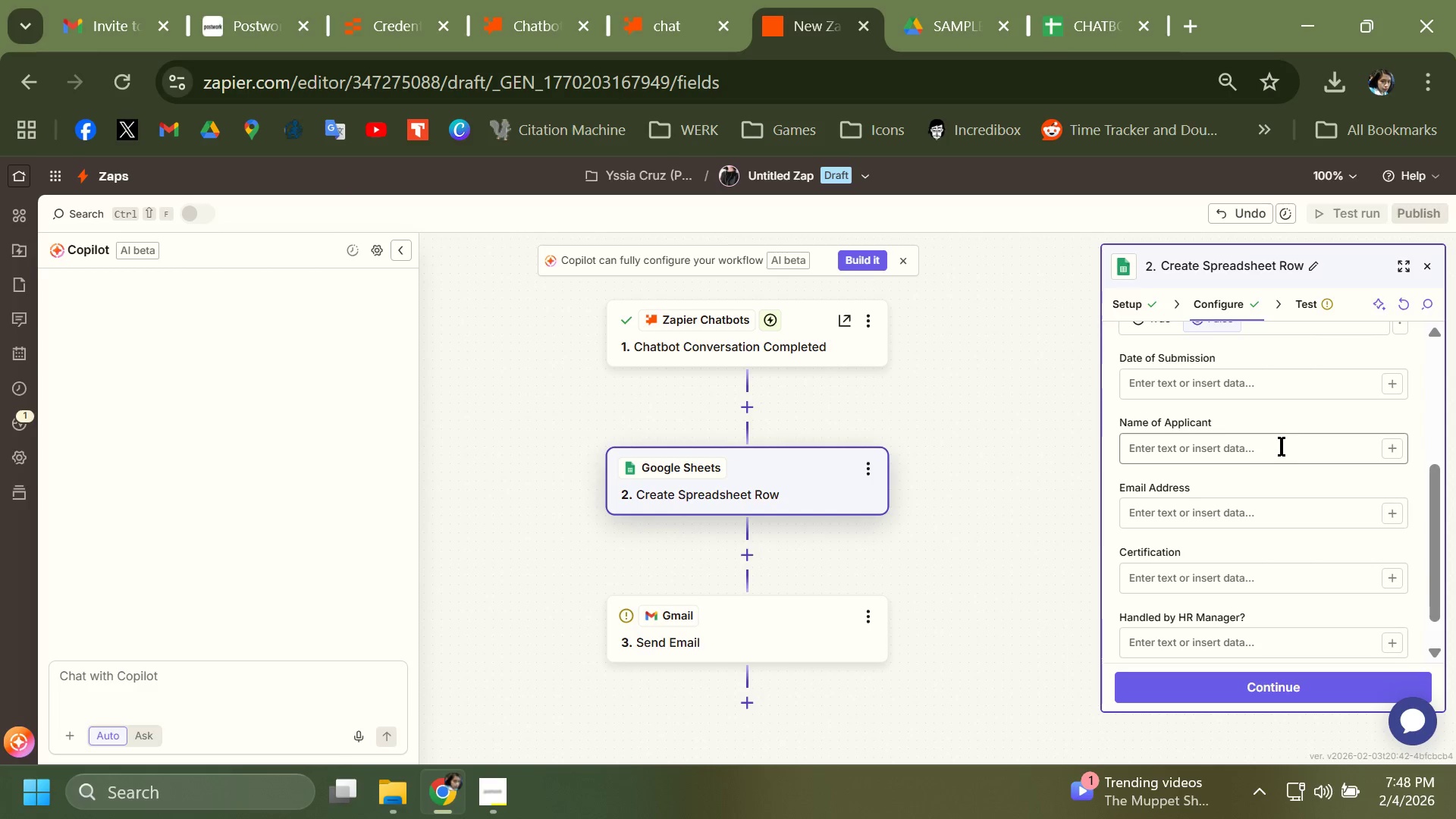 
mouse_move([1287, 381])
 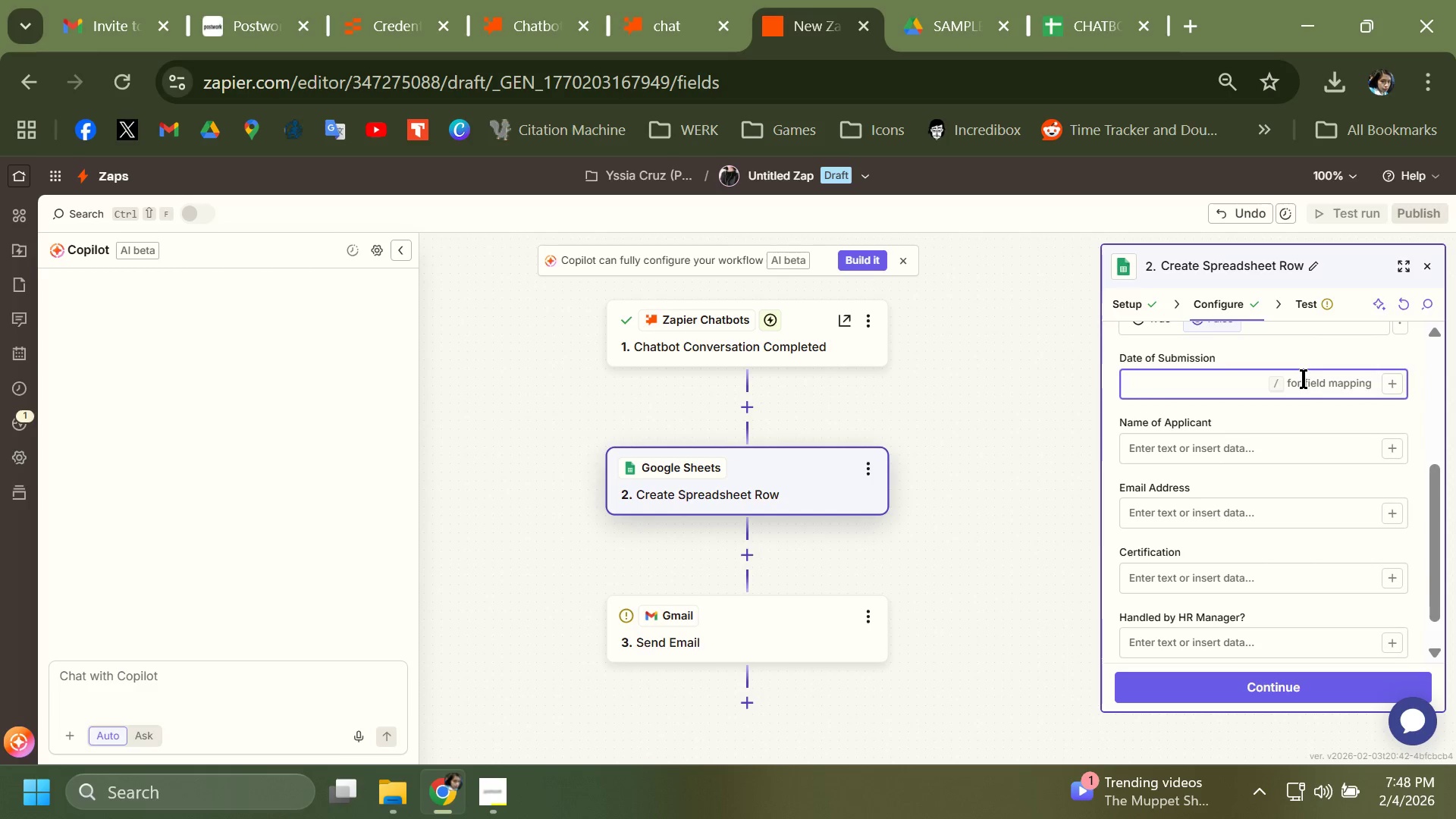 
key(Slash)
 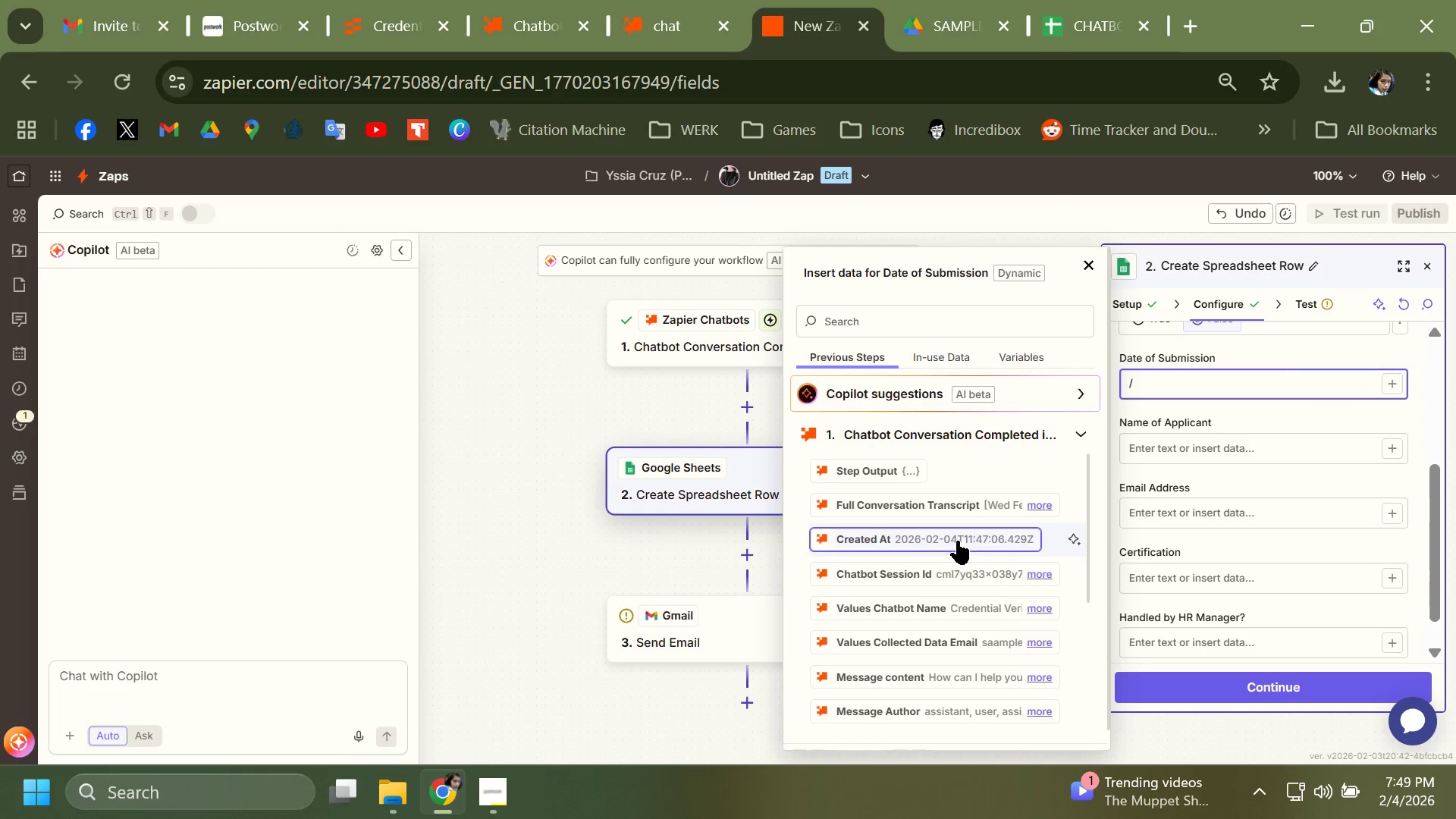 
scroll: coordinate [947, 598], scroll_direction: down, amount: 12.0
 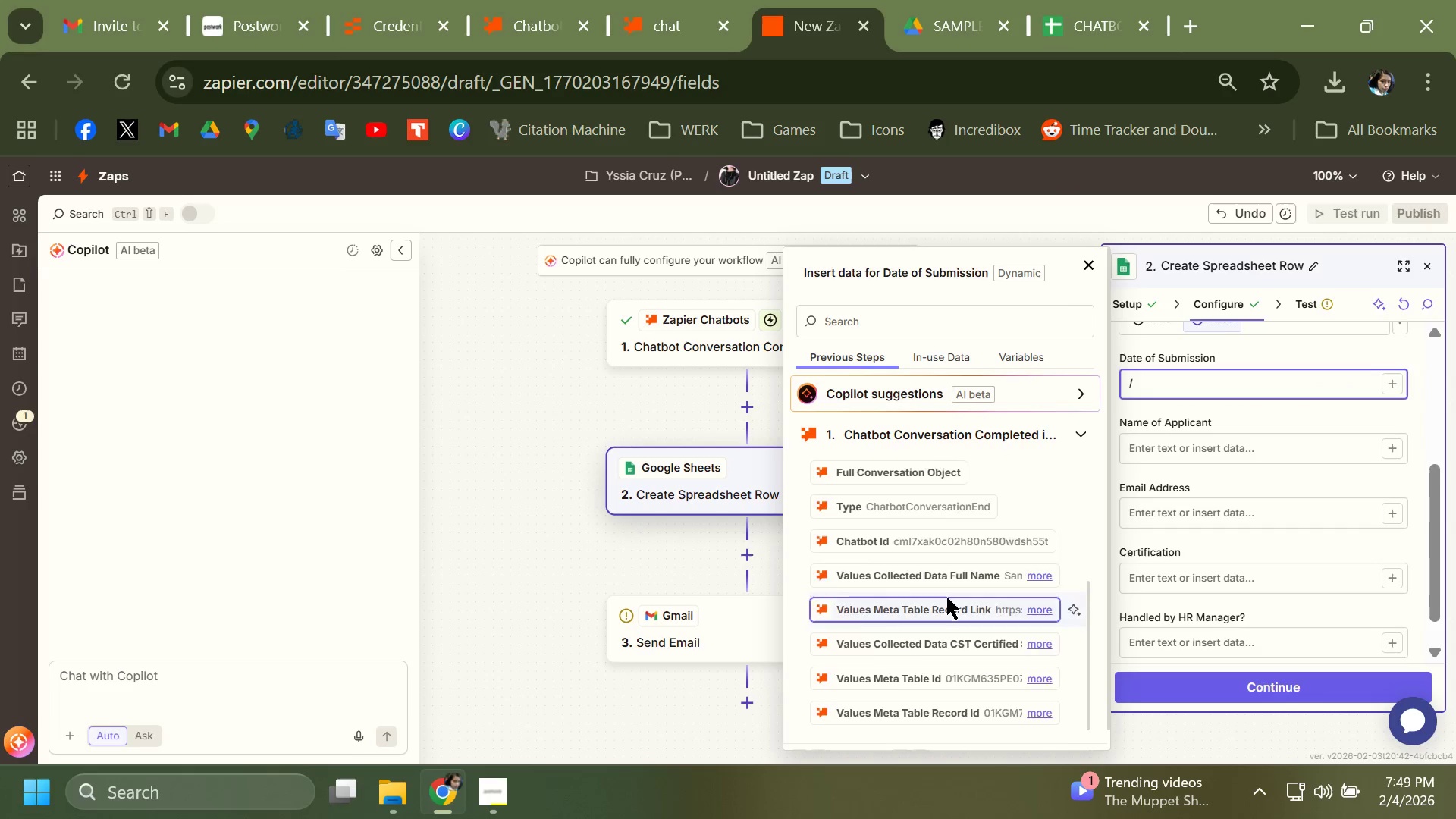 
scroll: coordinate [927, 645], scroll_direction: up, amount: 2.0
 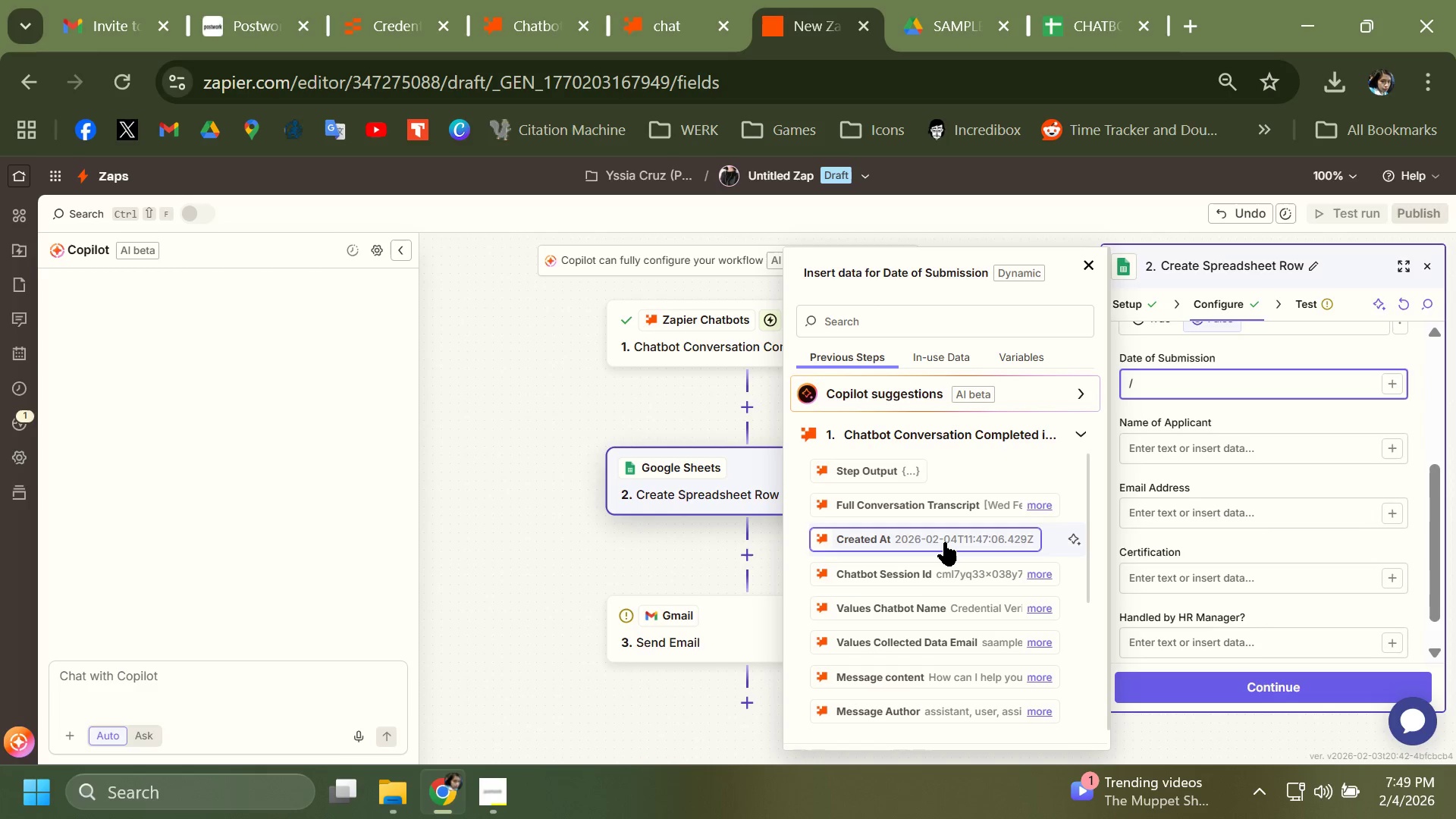 
left_click([945, 542])
 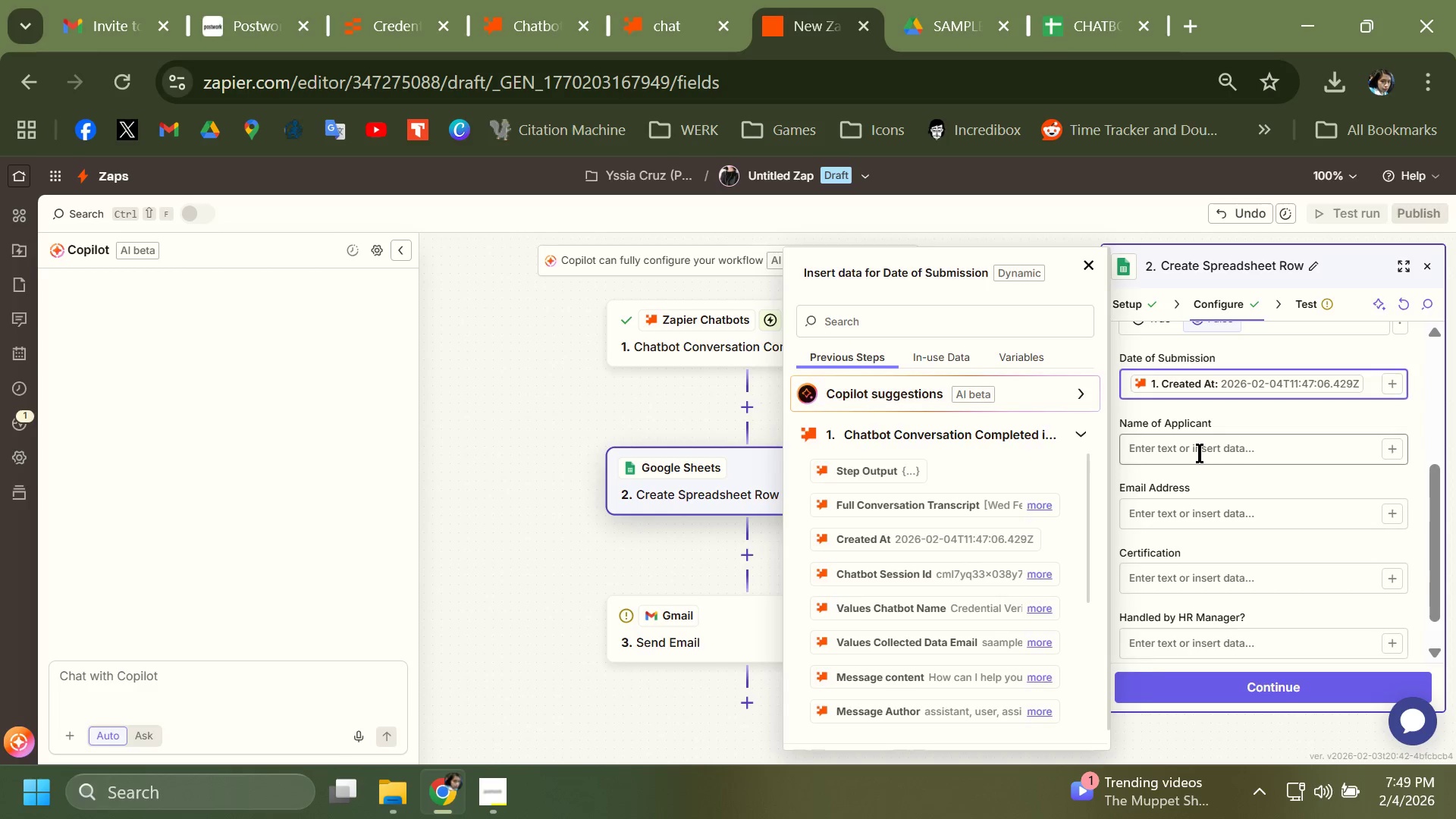 
left_click([1199, 453])
 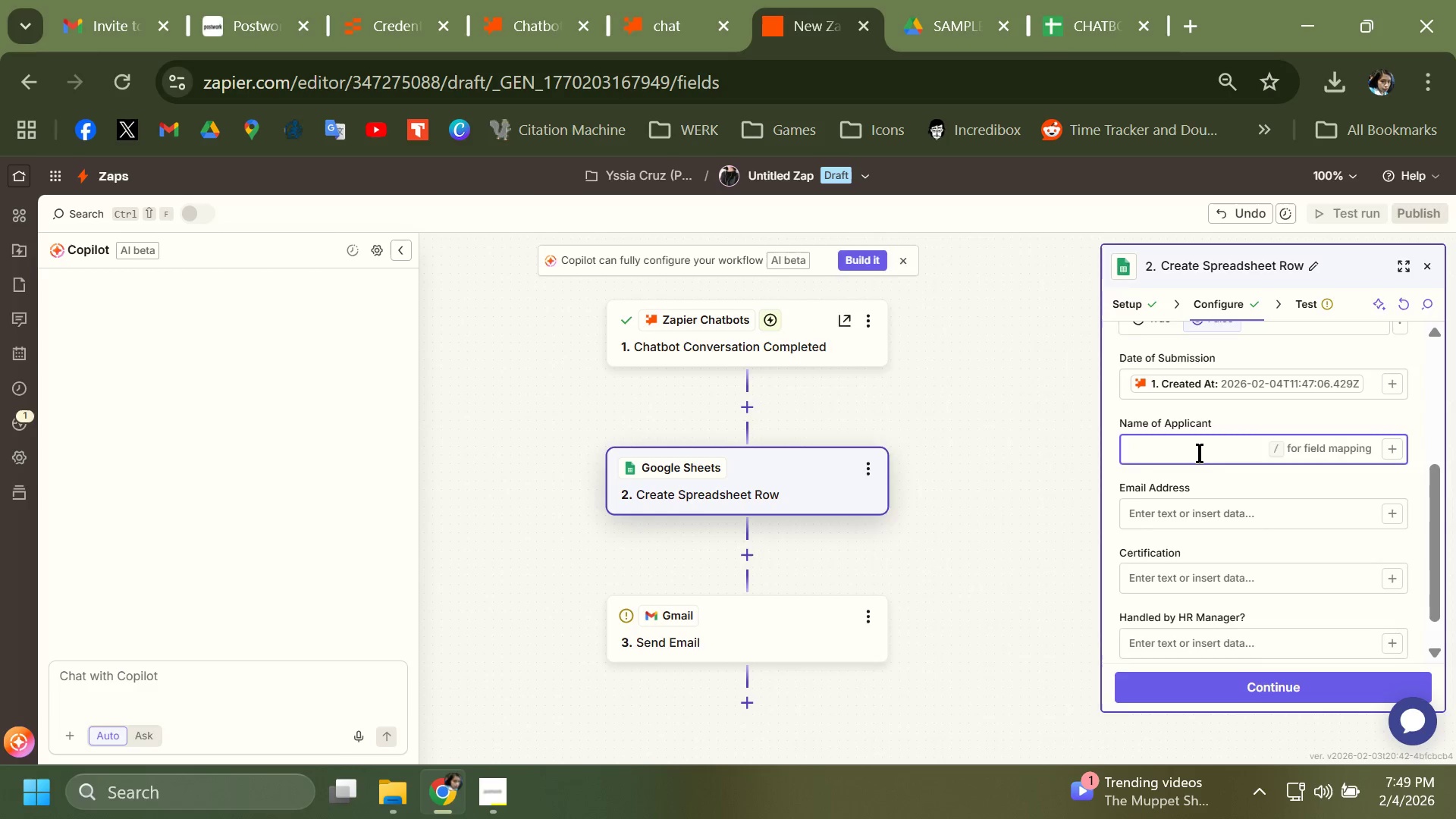 
key(Slash)
 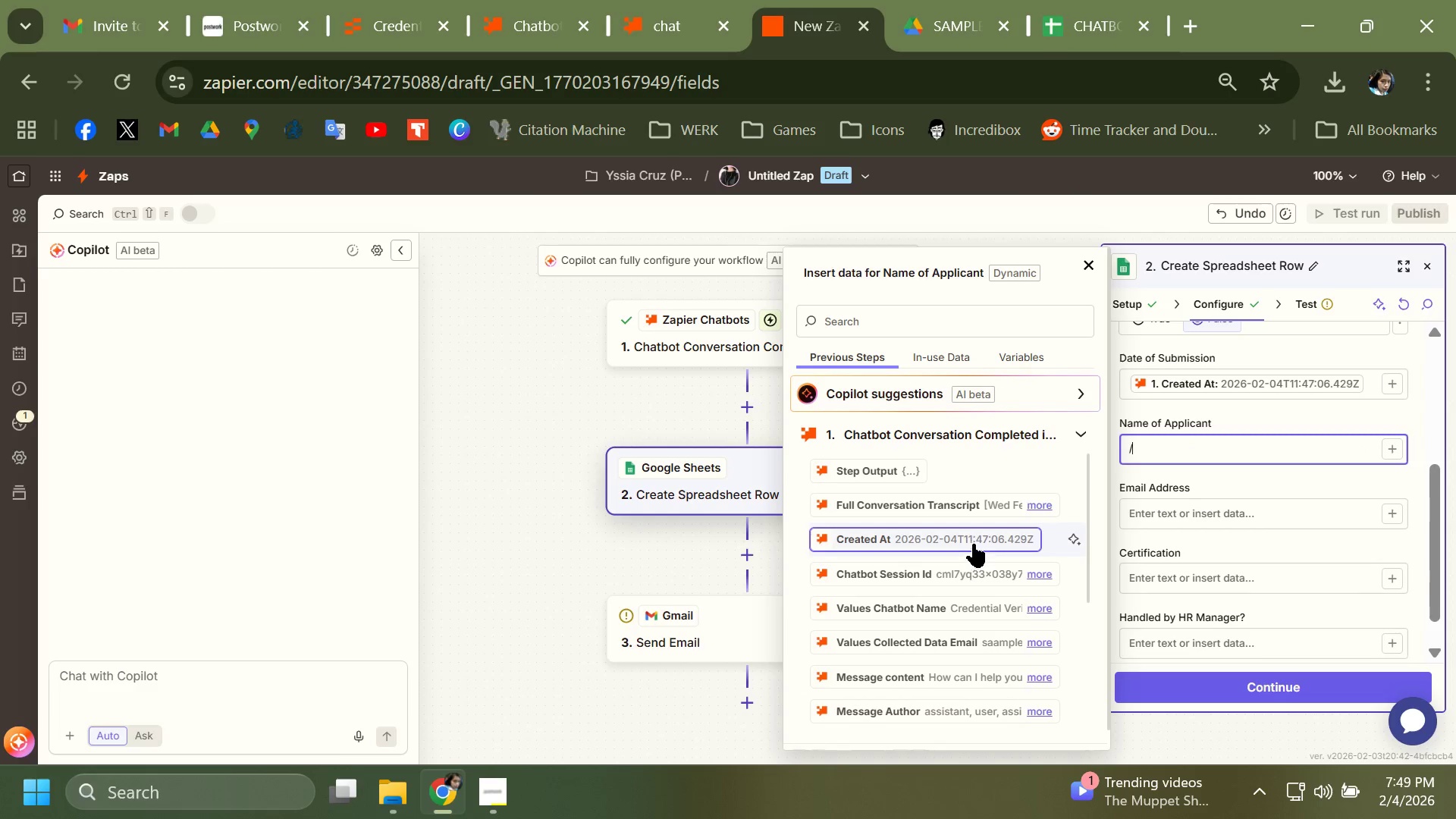 
scroll: coordinate [974, 544], scroll_direction: down, amount: 1.0
 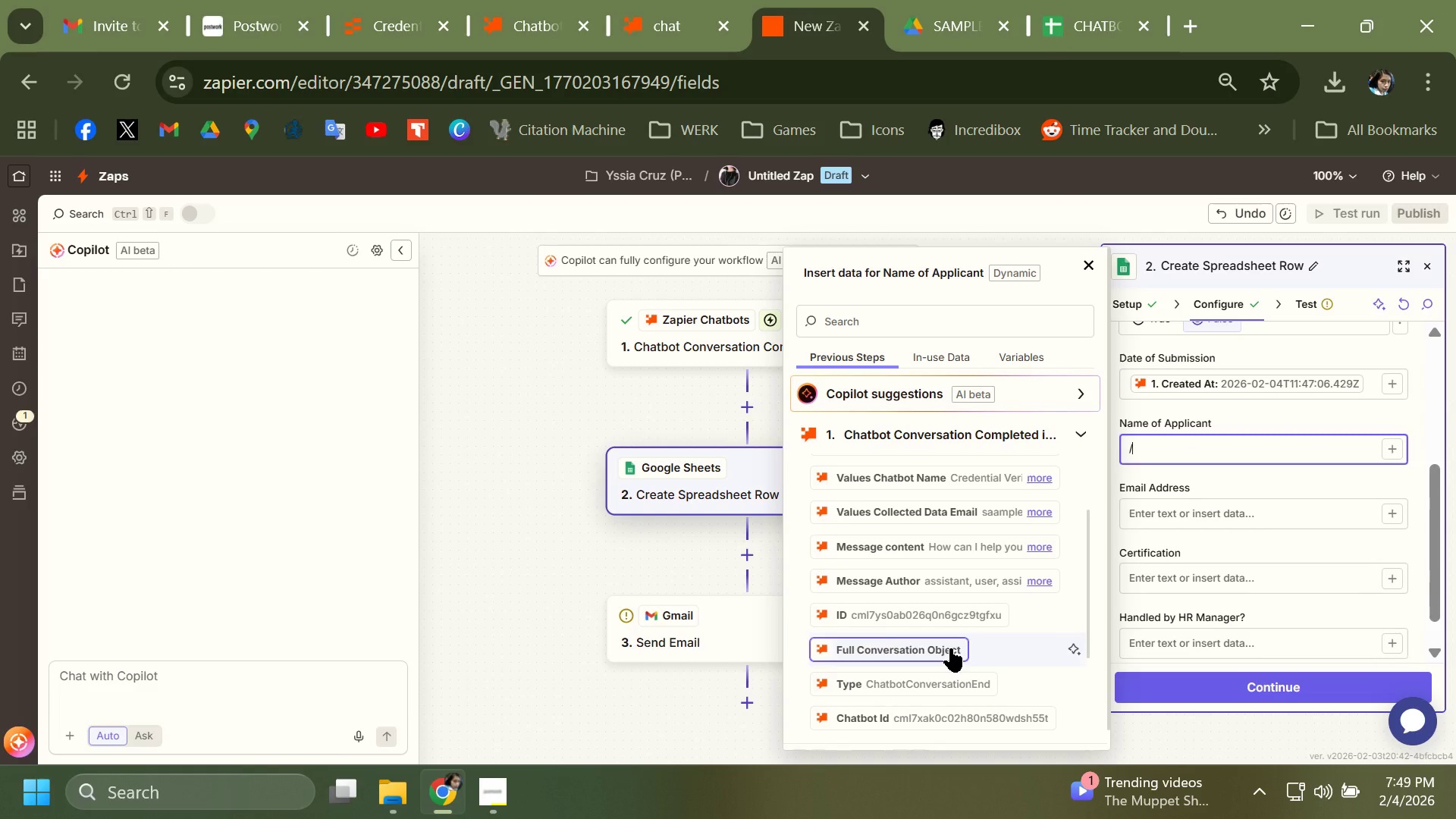 
scroll: coordinate [951, 648], scroll_direction: up, amount: 1.0
 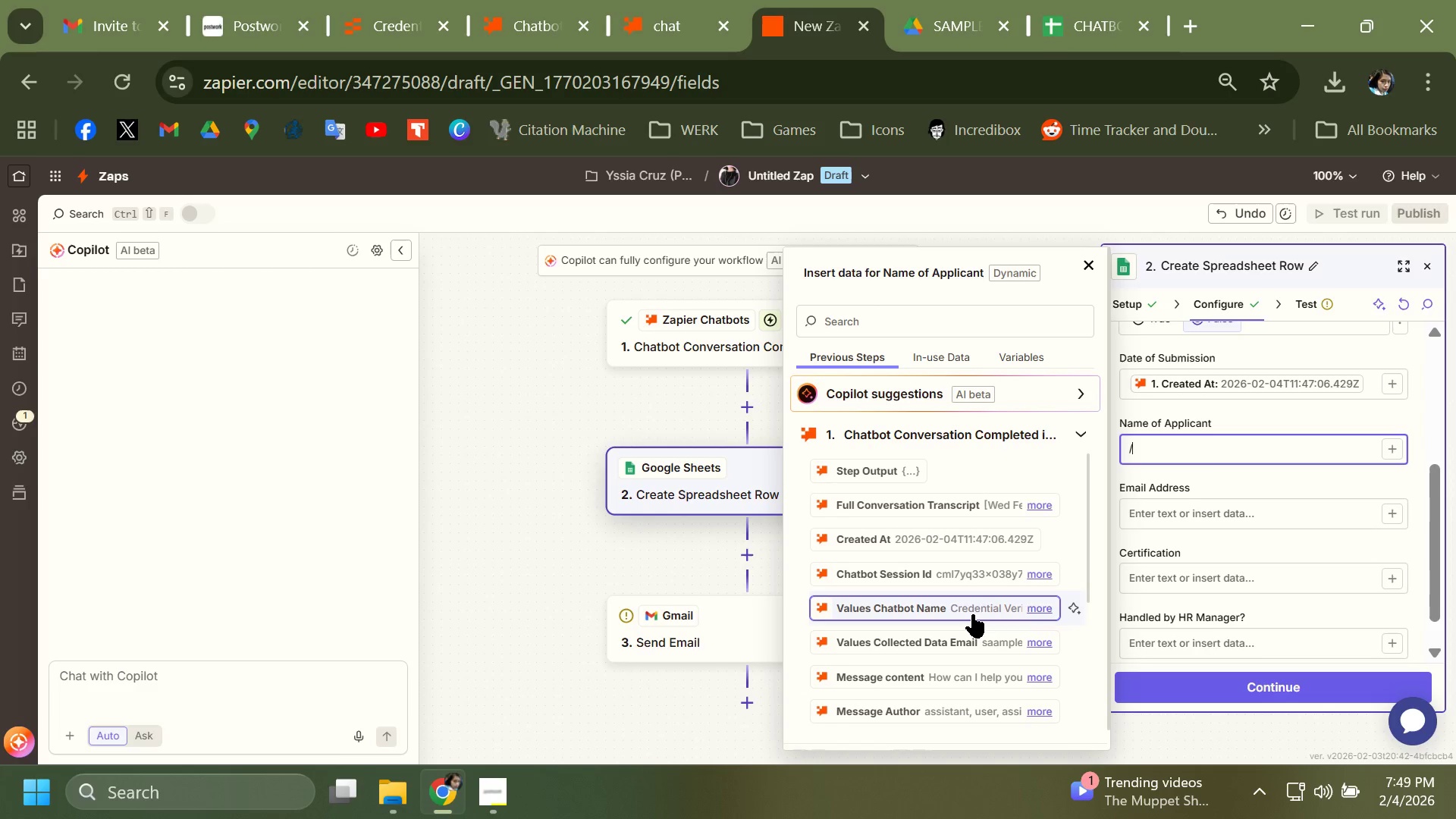 
wait(8.55)
 